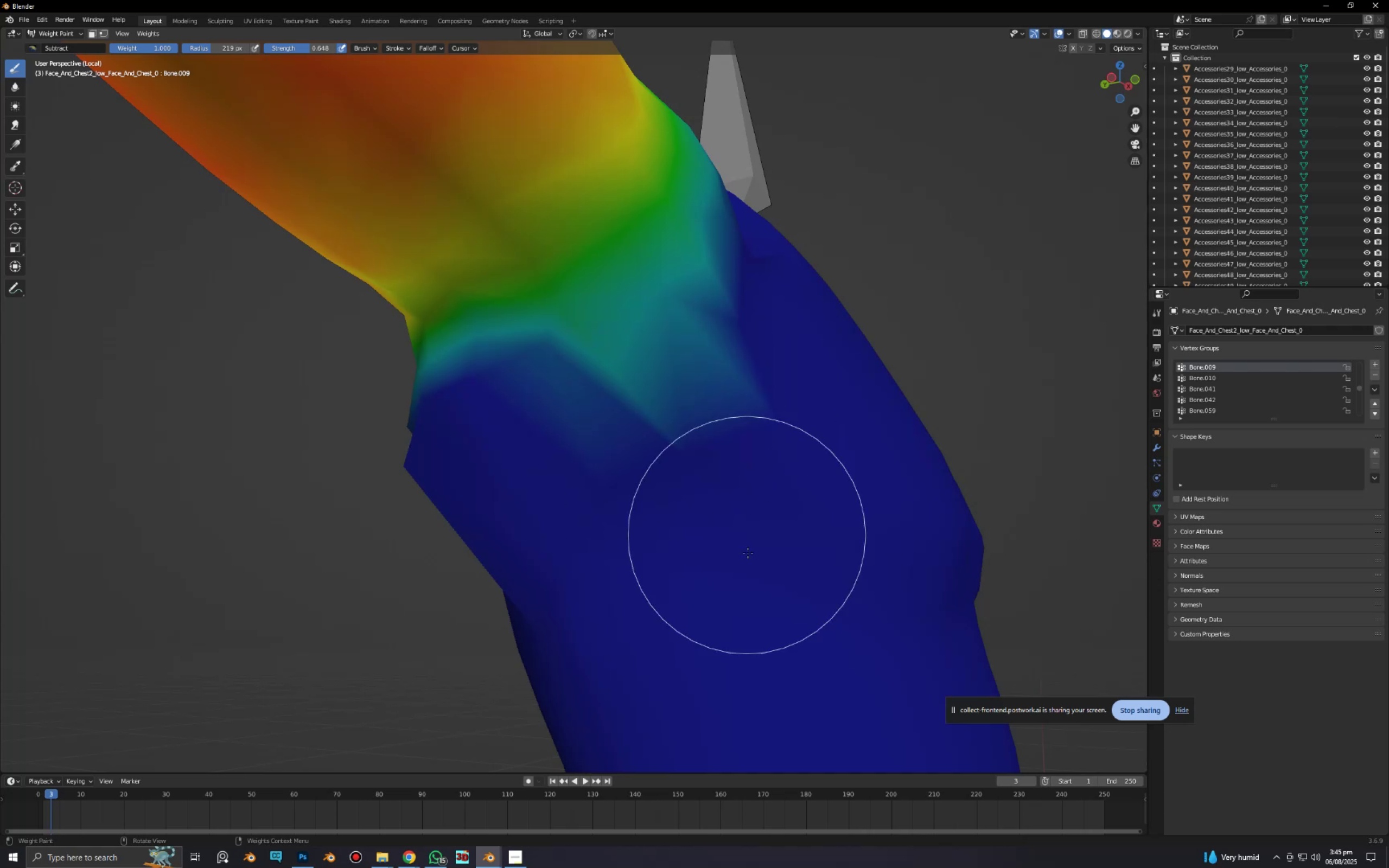 
left_click_drag(start_coordinate=[748, 557], to_coordinate=[731, 471])
 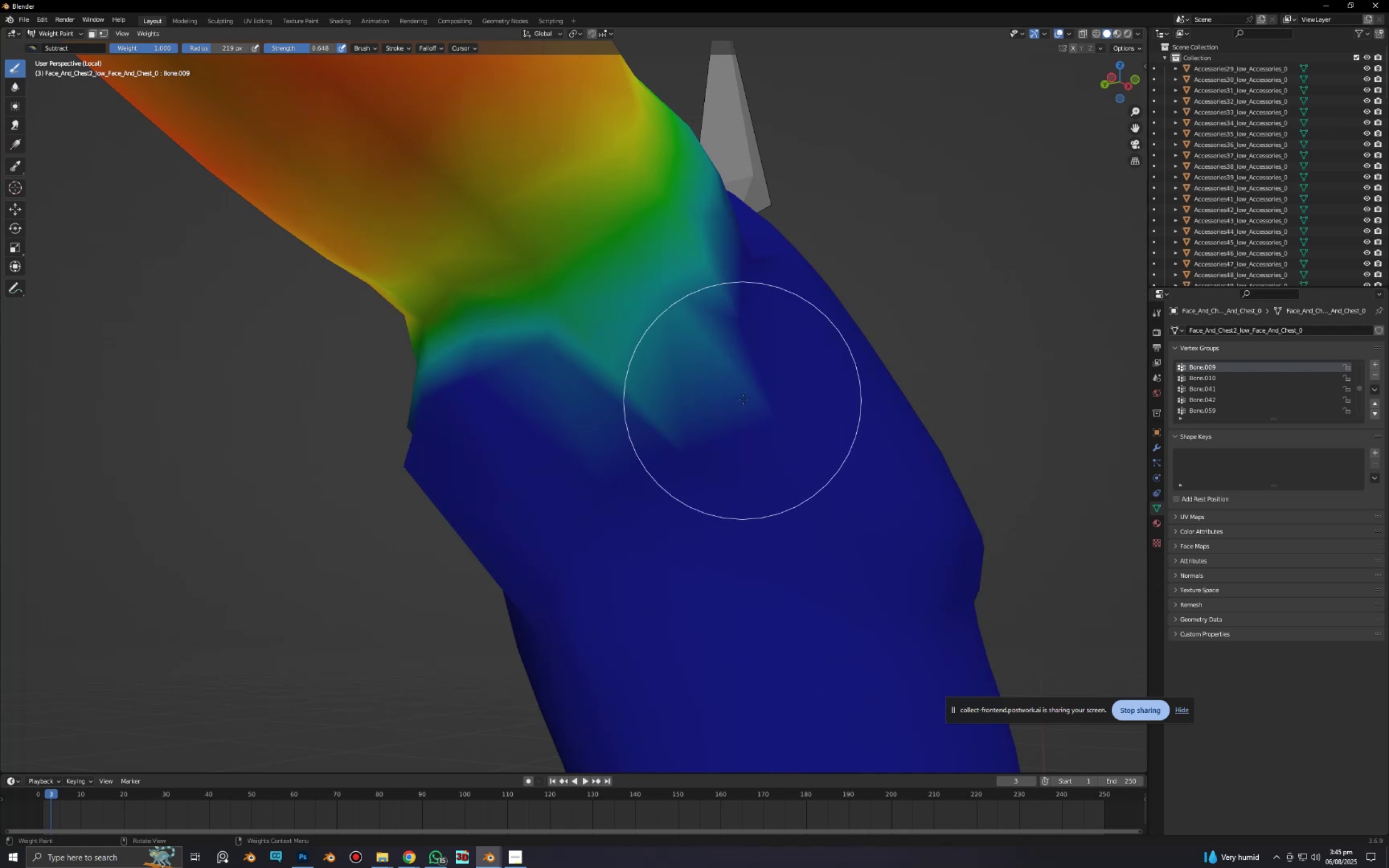 
left_click_drag(start_coordinate=[750, 390], to_coordinate=[494, 466])
 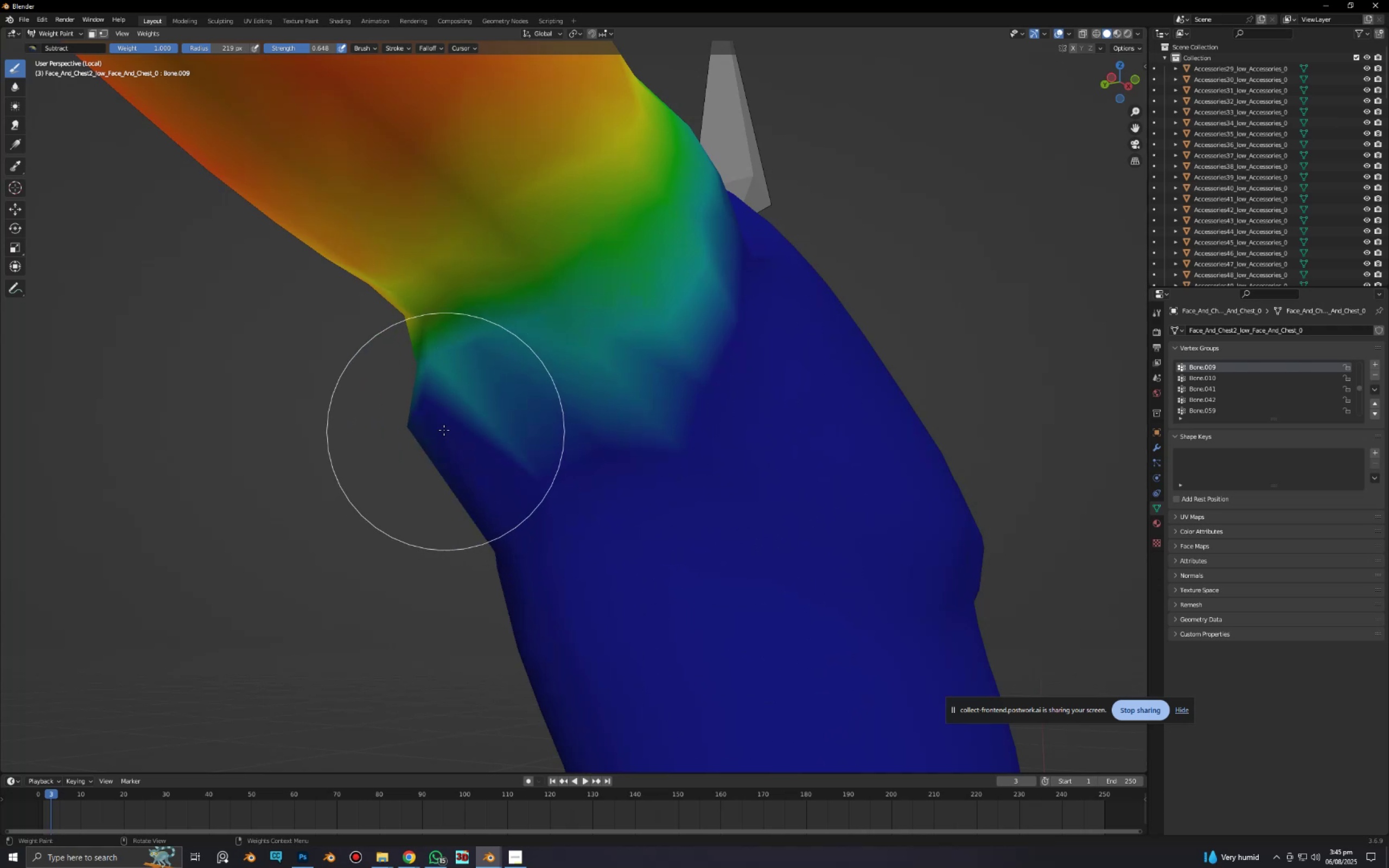 
left_click_drag(start_coordinate=[434, 425], to_coordinate=[462, 457])
 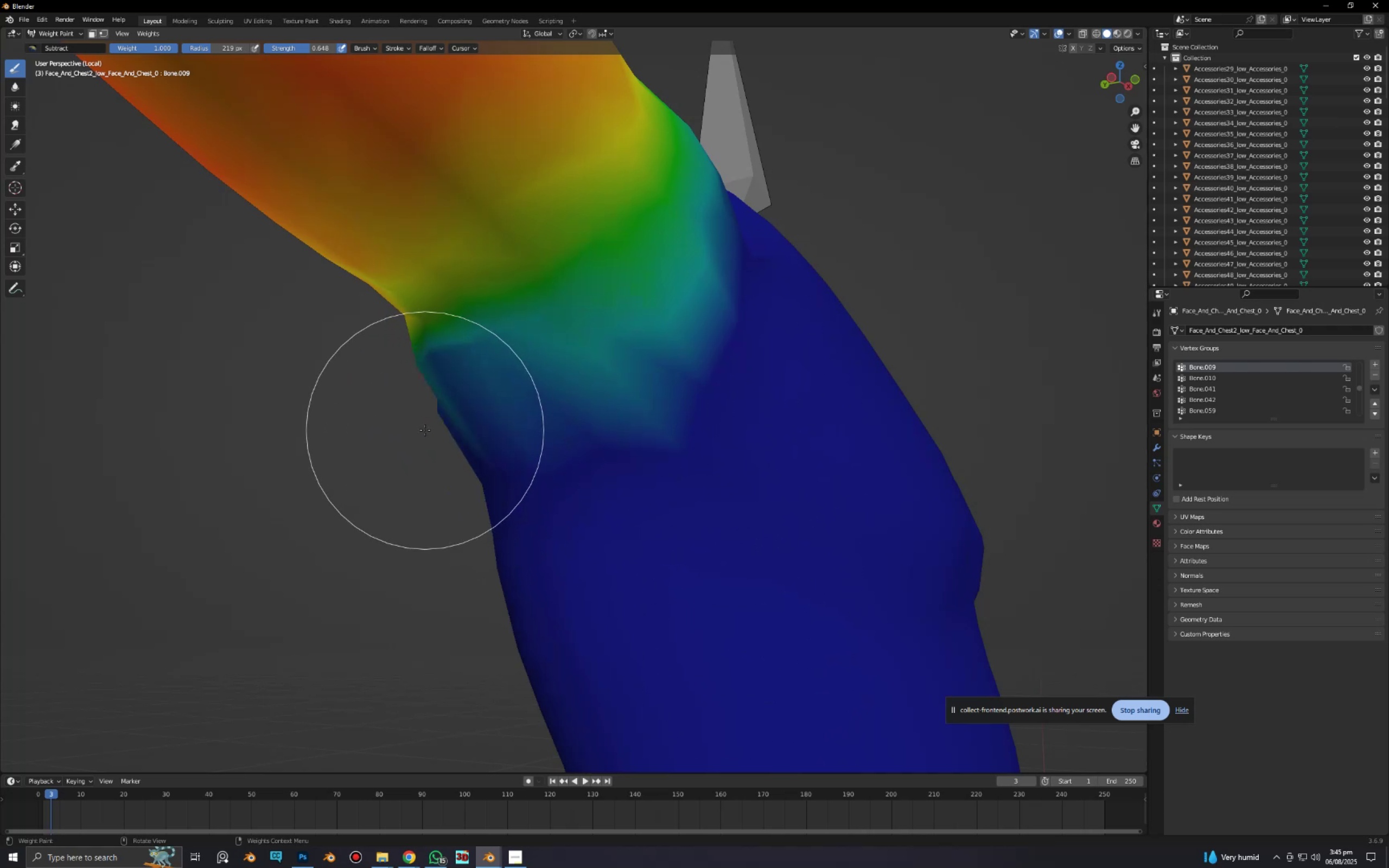 
left_click_drag(start_coordinate=[428, 431], to_coordinate=[480, 454])
 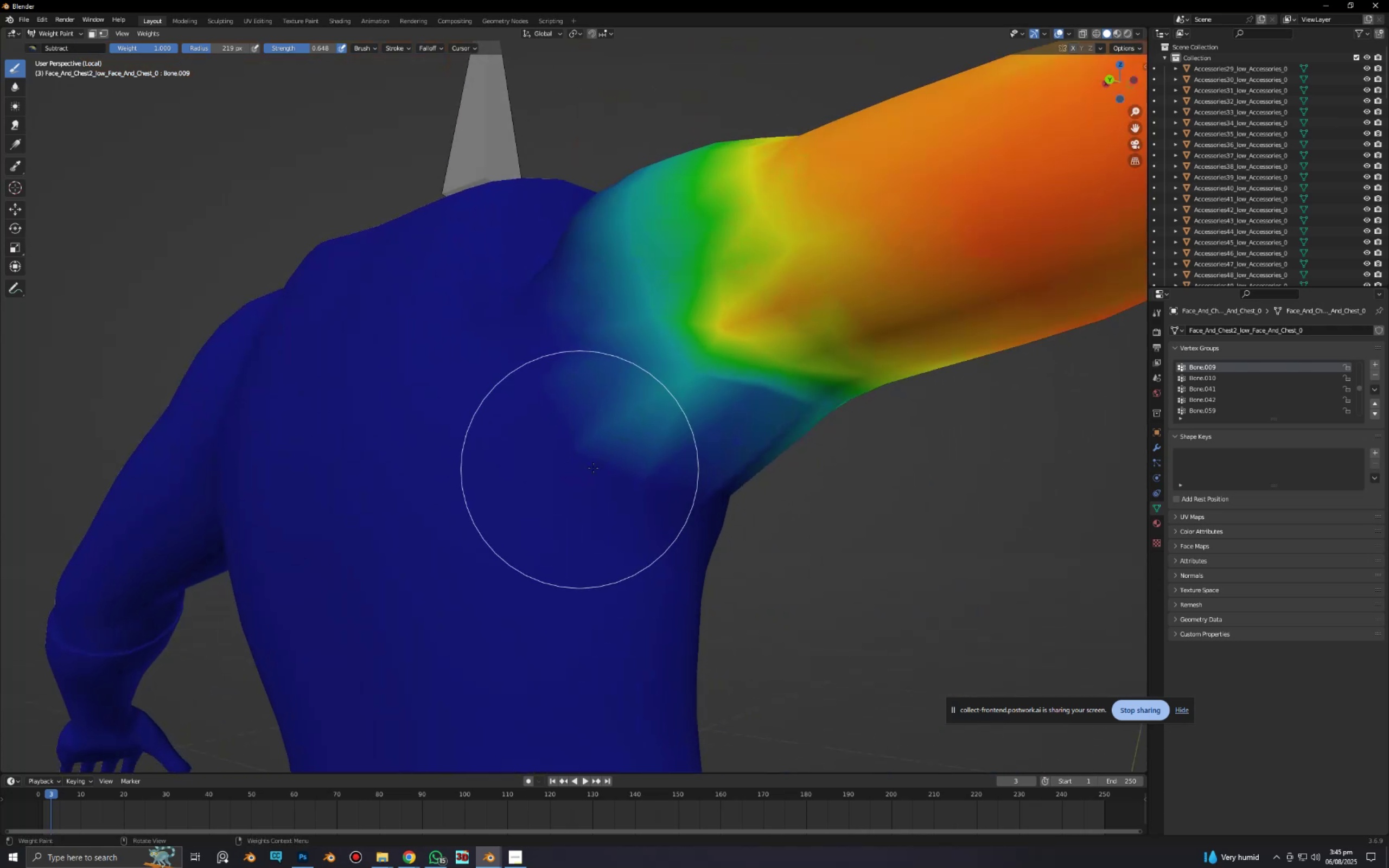 
left_click_drag(start_coordinate=[603, 432], to_coordinate=[628, 480])
 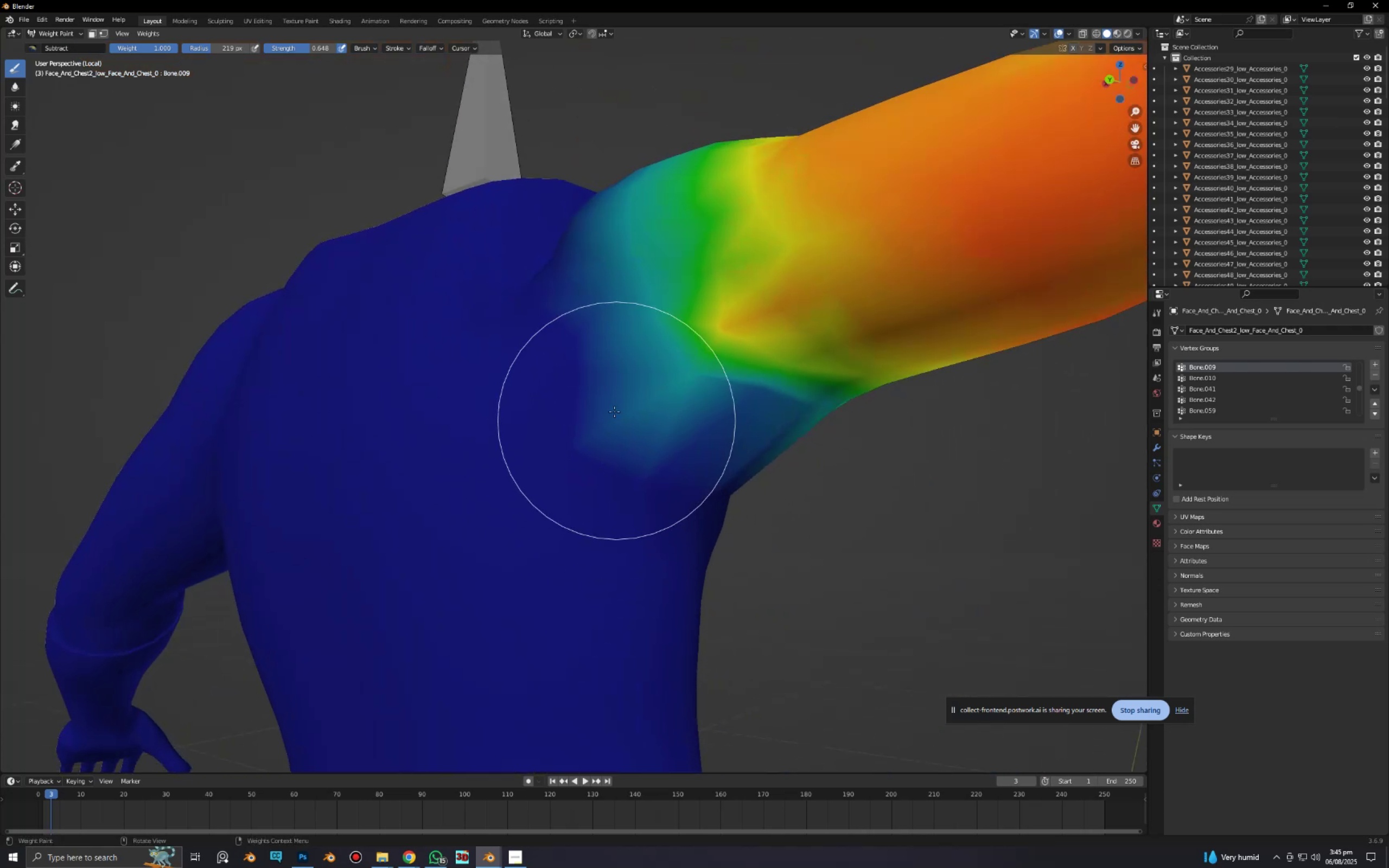 
left_click_drag(start_coordinate=[613, 407], to_coordinate=[654, 487])
 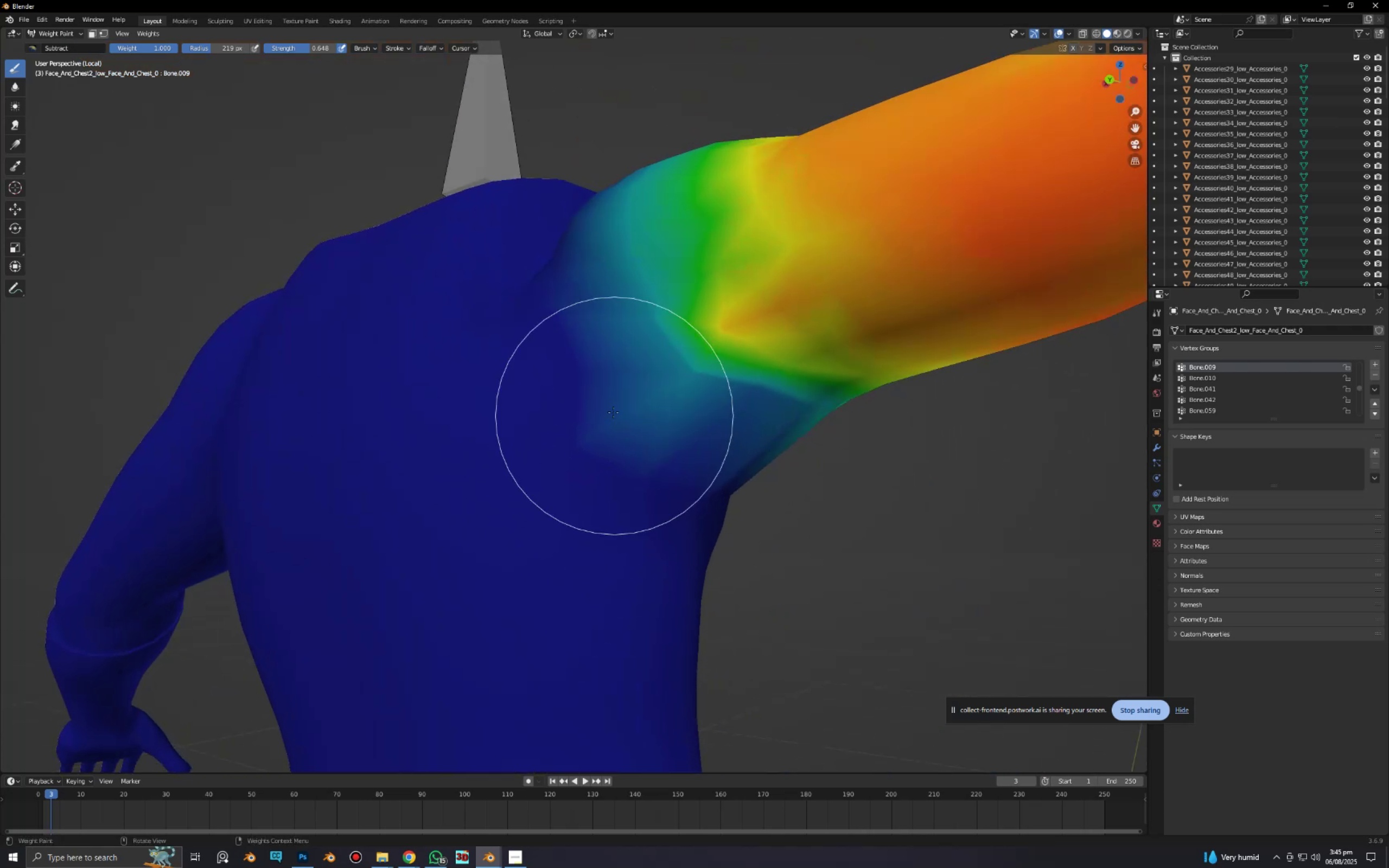 
left_click_drag(start_coordinate=[613, 412], to_coordinate=[688, 505])
 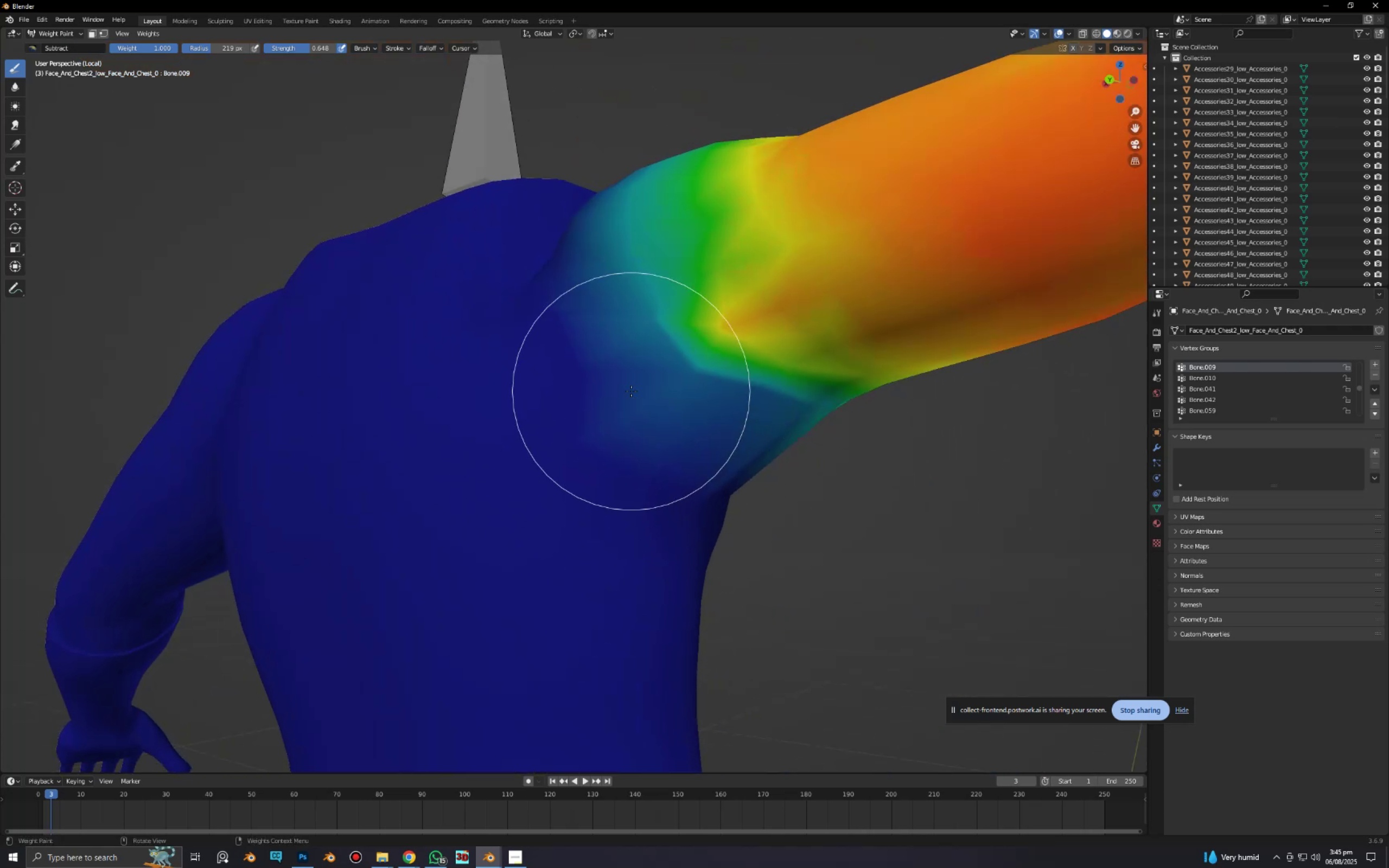 
left_click_drag(start_coordinate=[631, 391], to_coordinate=[737, 509])
 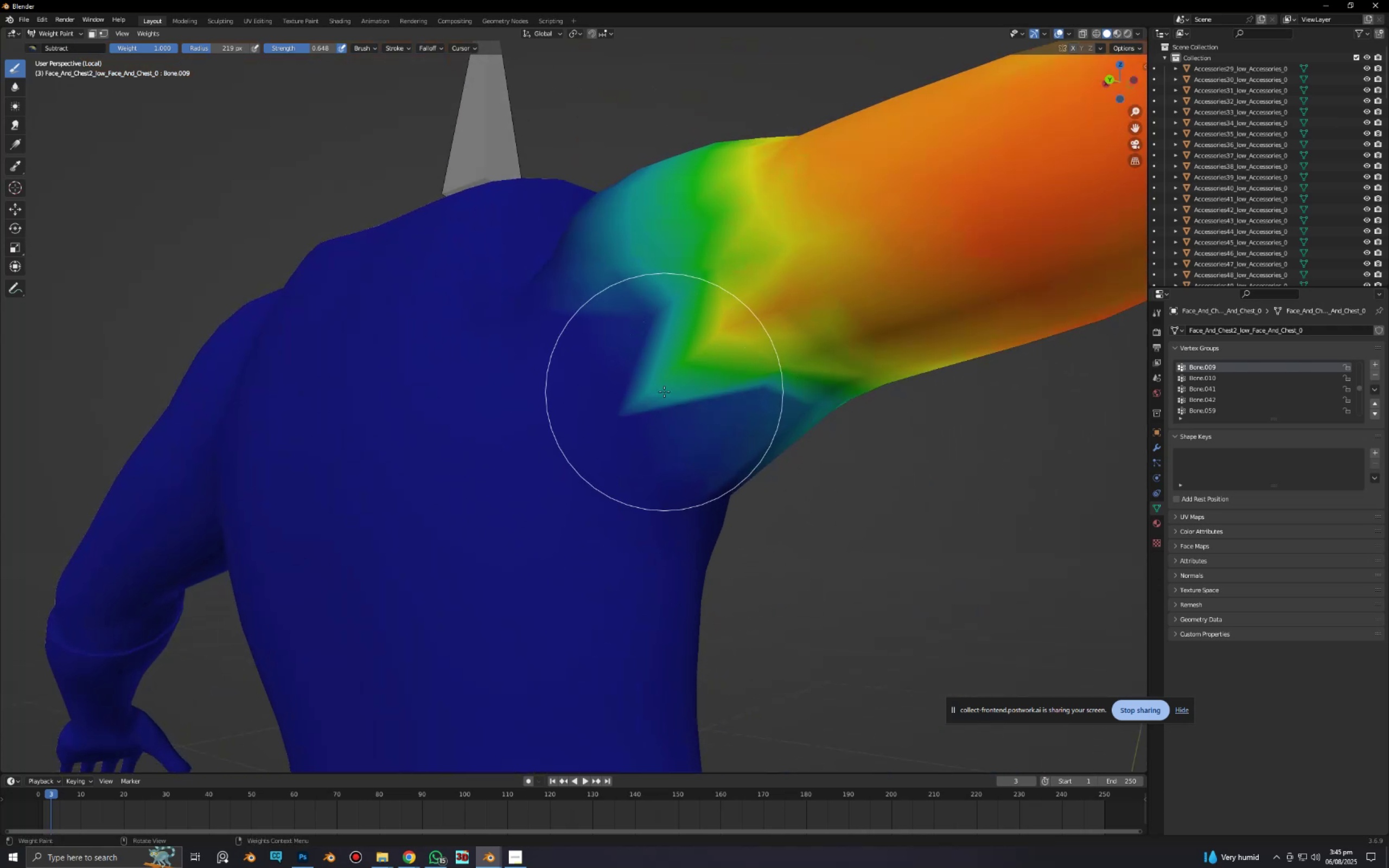 
left_click_drag(start_coordinate=[663, 392], to_coordinate=[665, 399])
 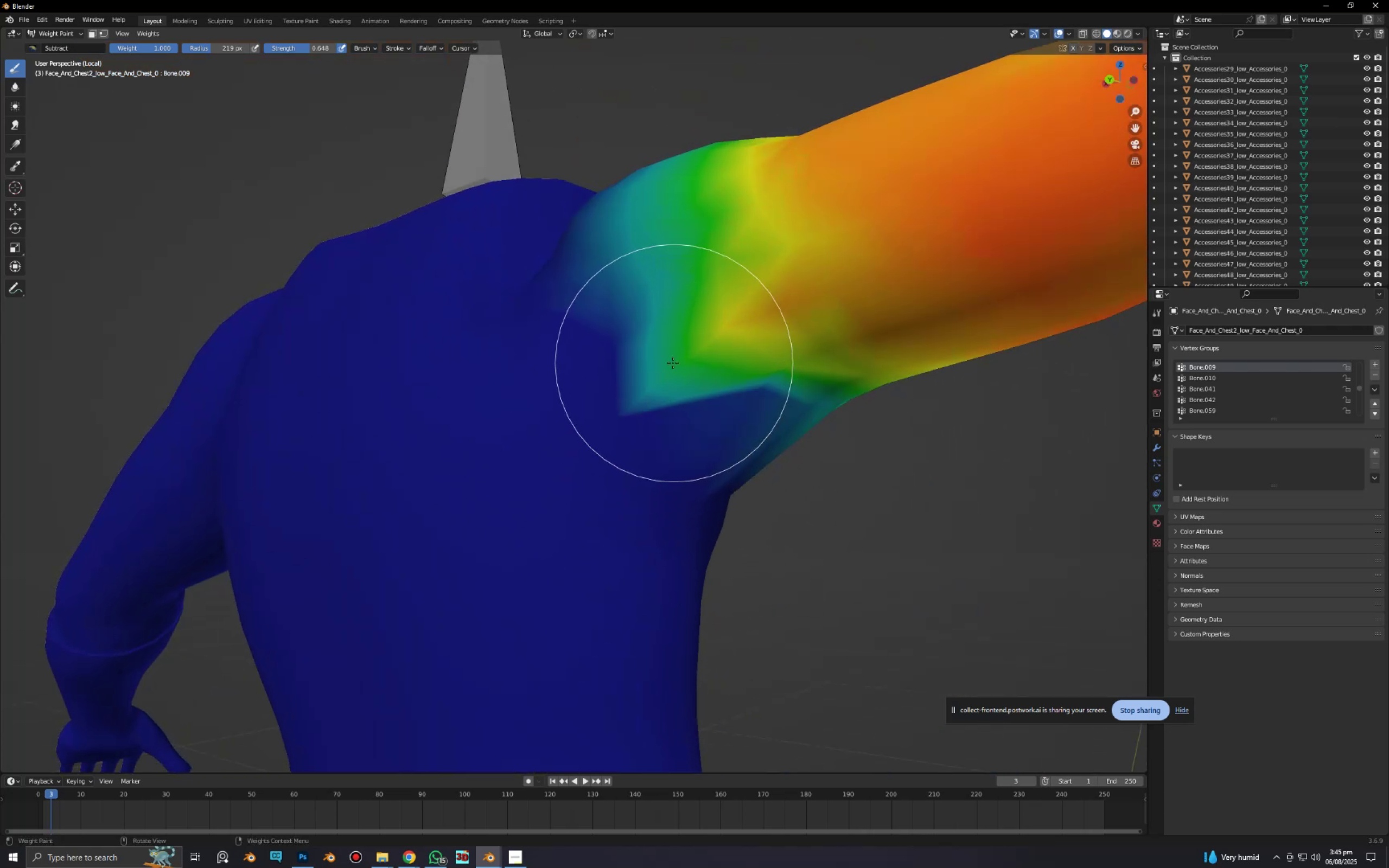 
left_click_drag(start_coordinate=[670, 368], to_coordinate=[670, 394])
 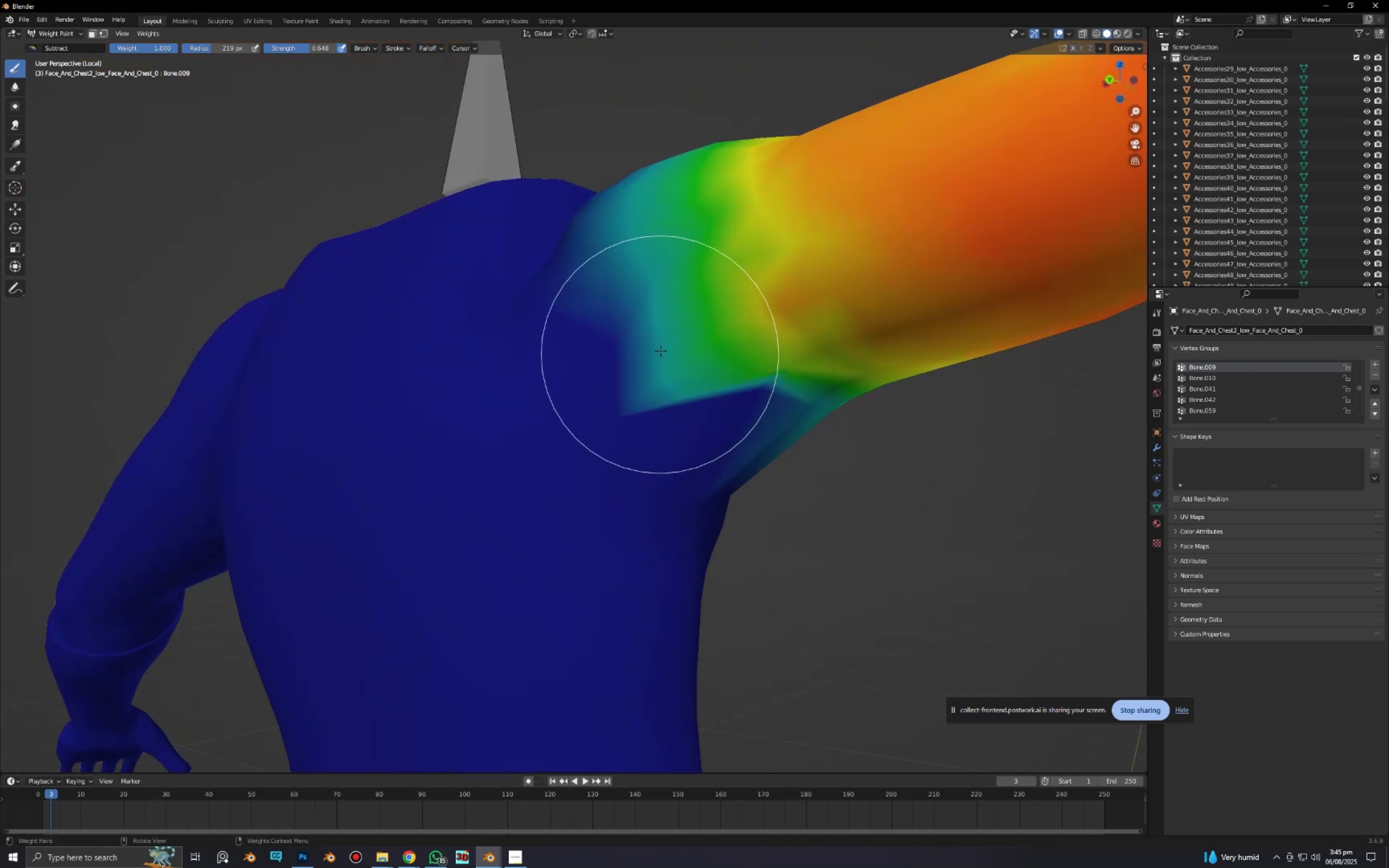 
left_click_drag(start_coordinate=[661, 350], to_coordinate=[704, 404])
 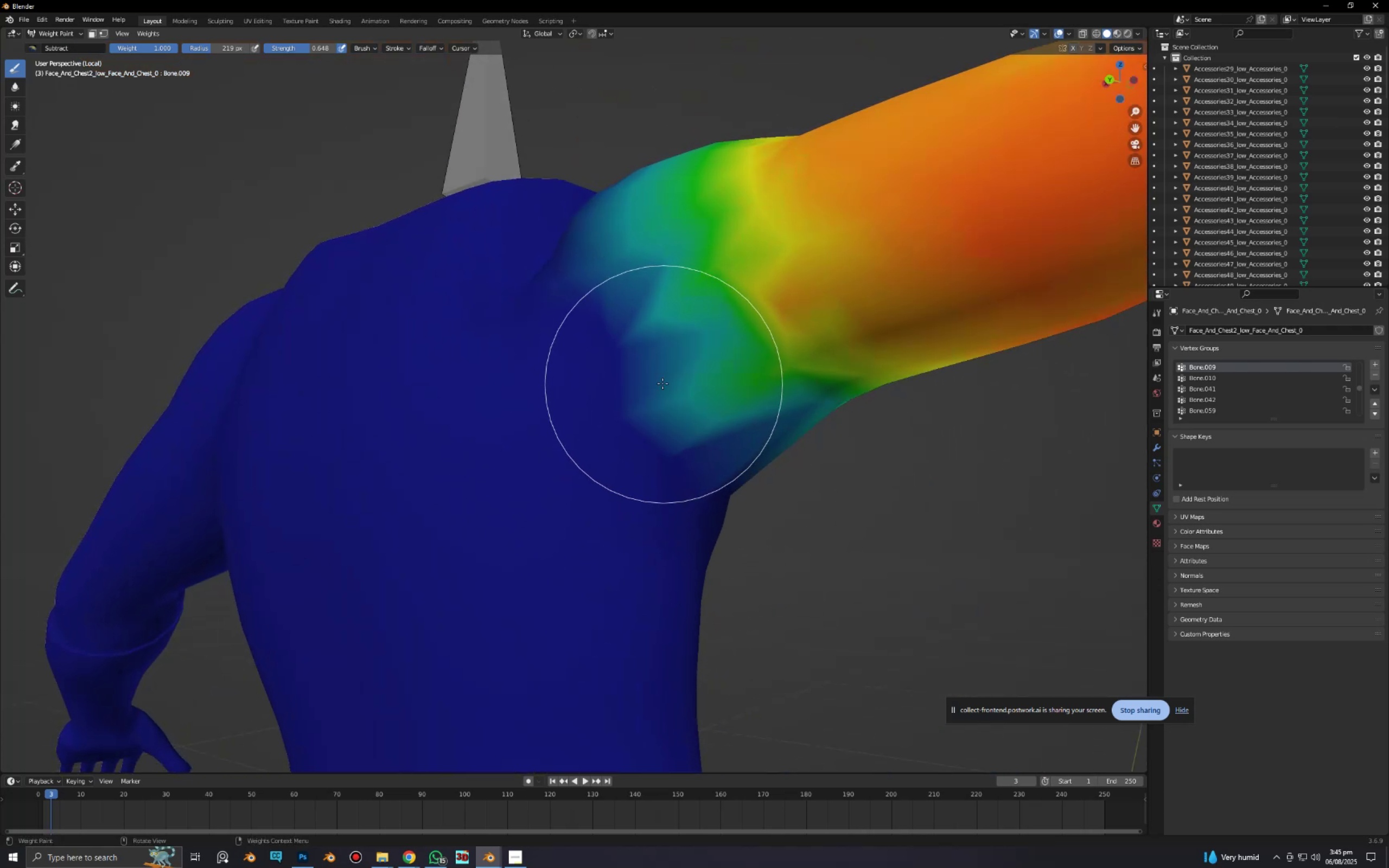 
left_click_drag(start_coordinate=[661, 381], to_coordinate=[734, 476])
 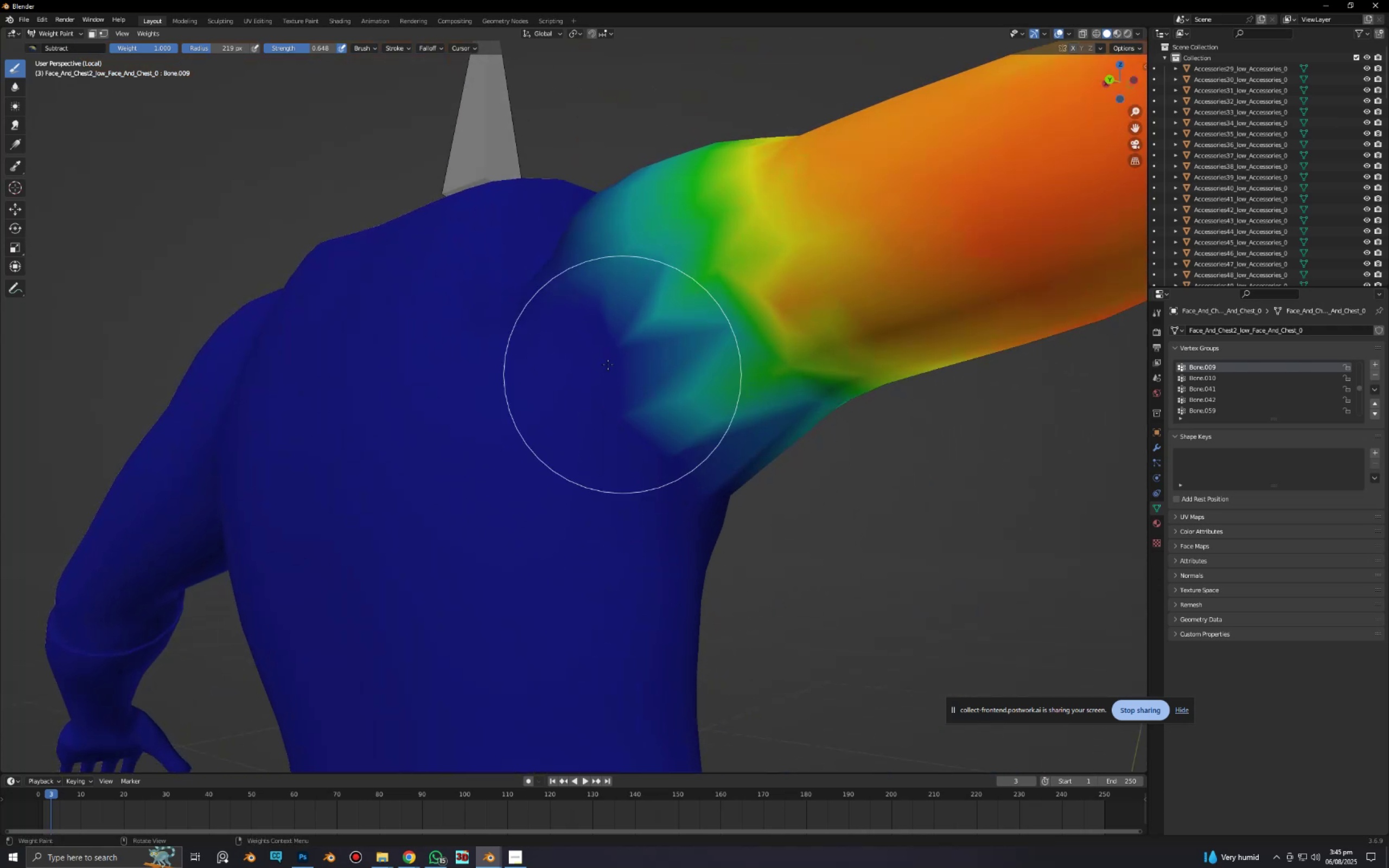 
left_click_drag(start_coordinate=[615, 365], to_coordinate=[702, 449])
 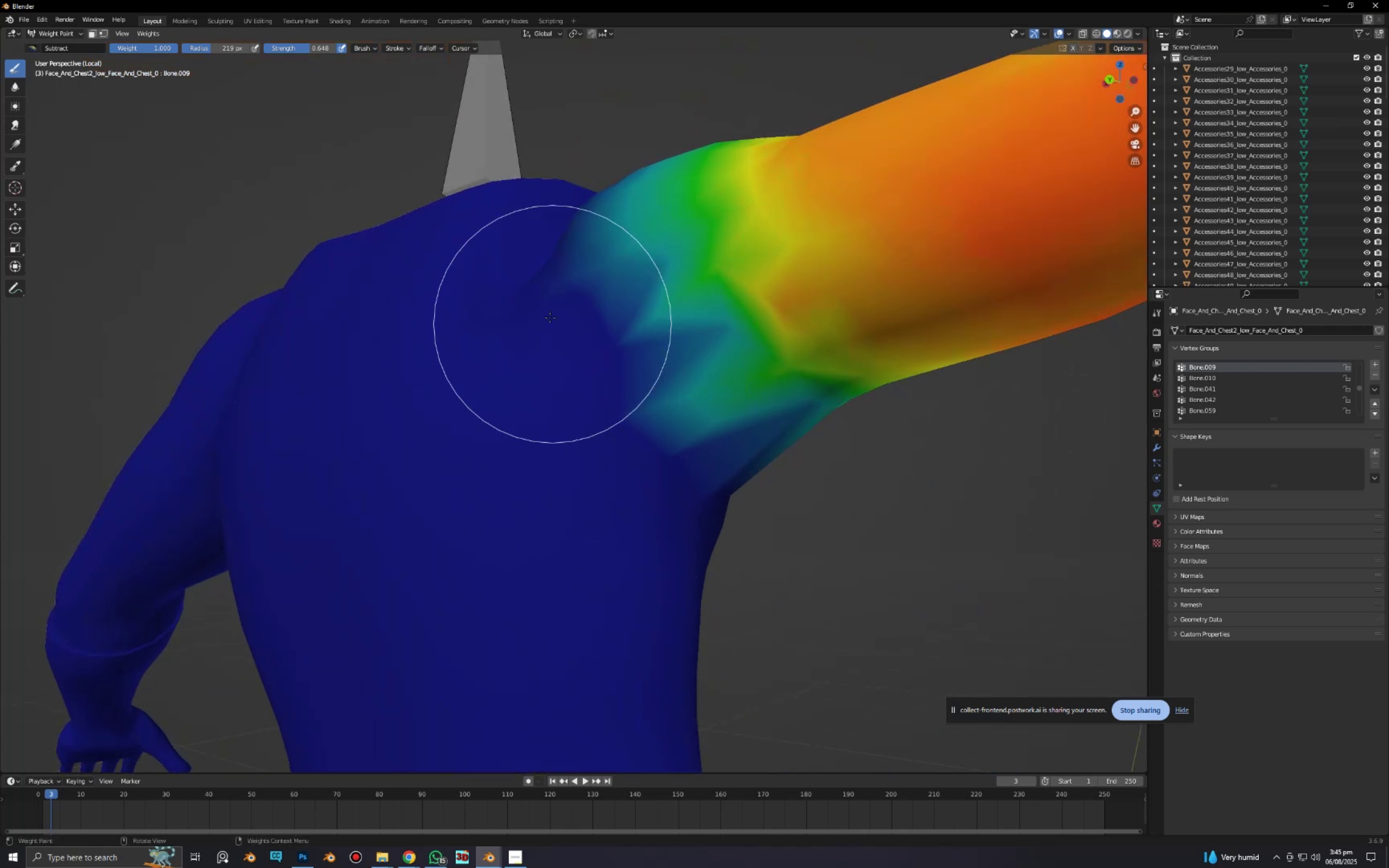 
scroll: coordinate [562, 343], scroll_direction: down, amount: 2.0
 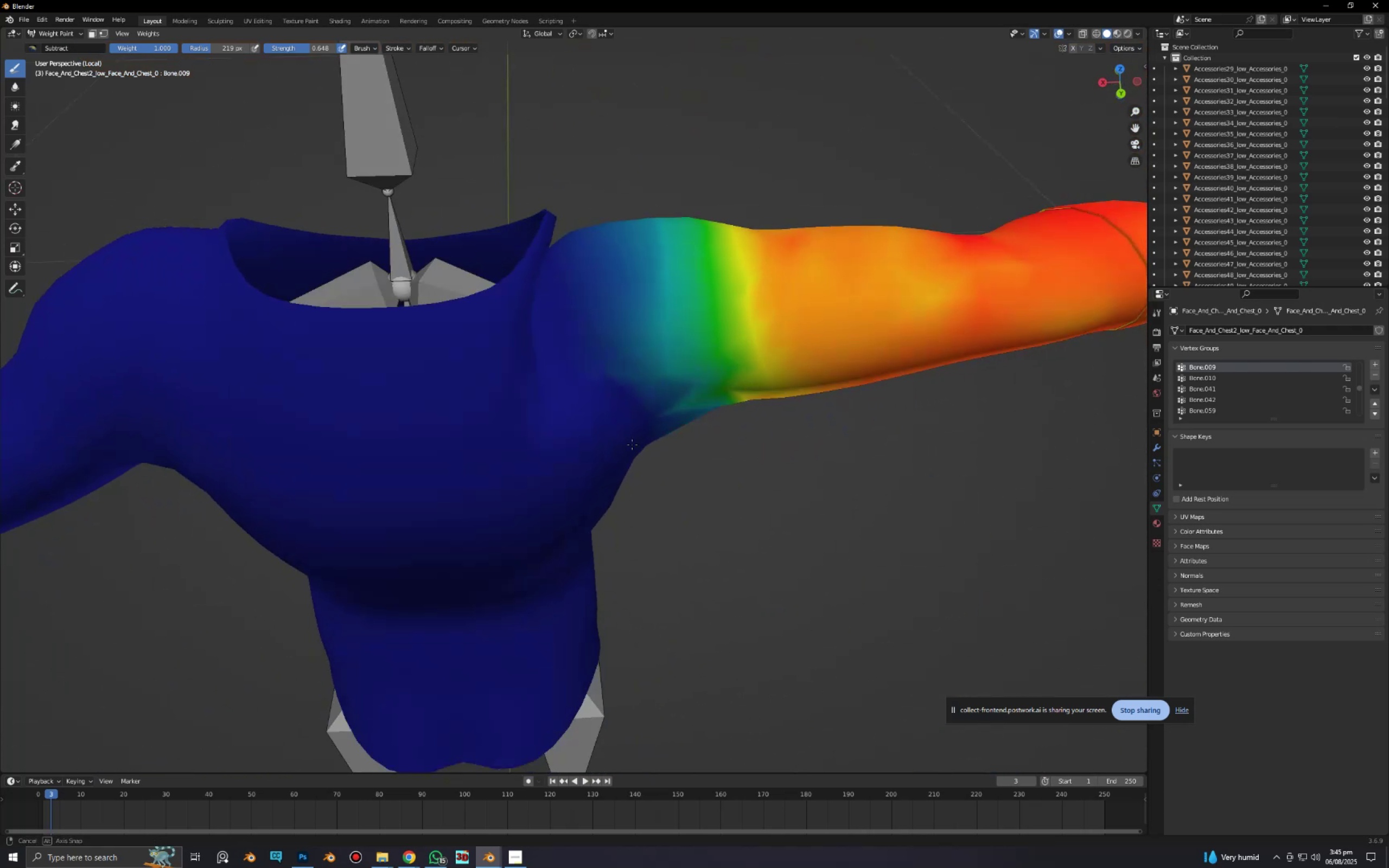 
scroll: coordinate [610, 390], scroll_direction: up, amount: 3.0
 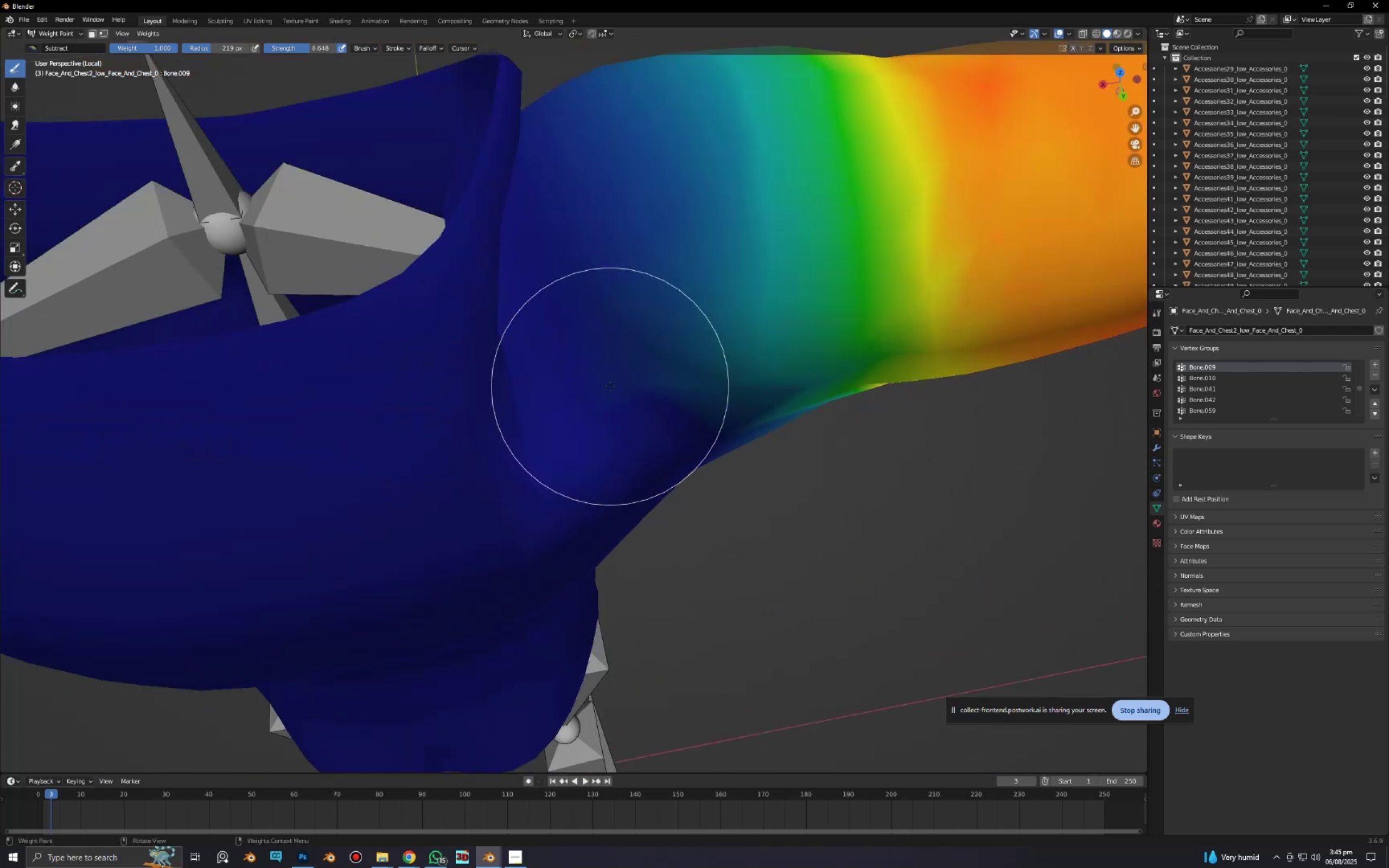 
hold_key(key=ShiftLeft, duration=0.42)
 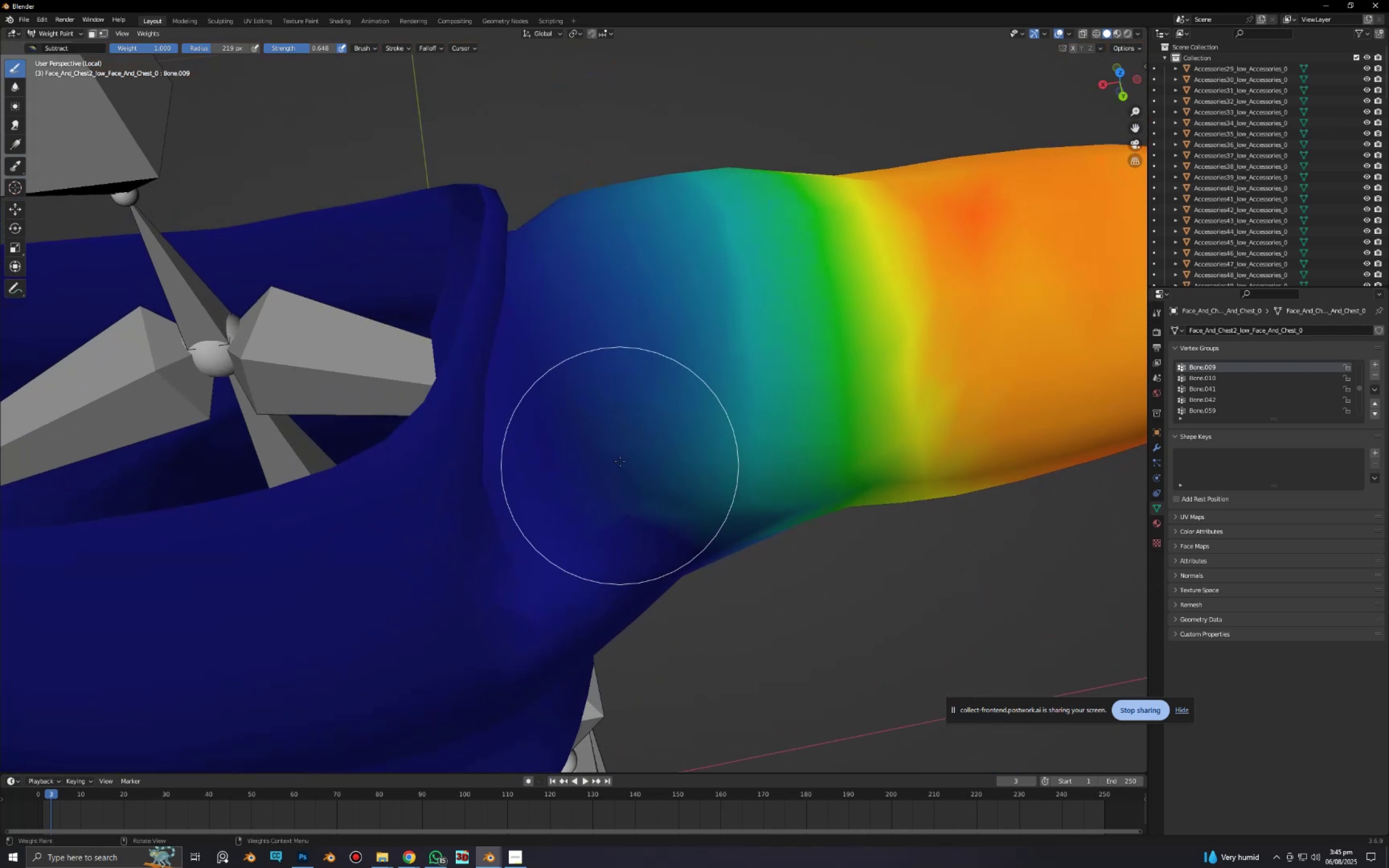 
left_click_drag(start_coordinate=[619, 446], to_coordinate=[603, 267])
 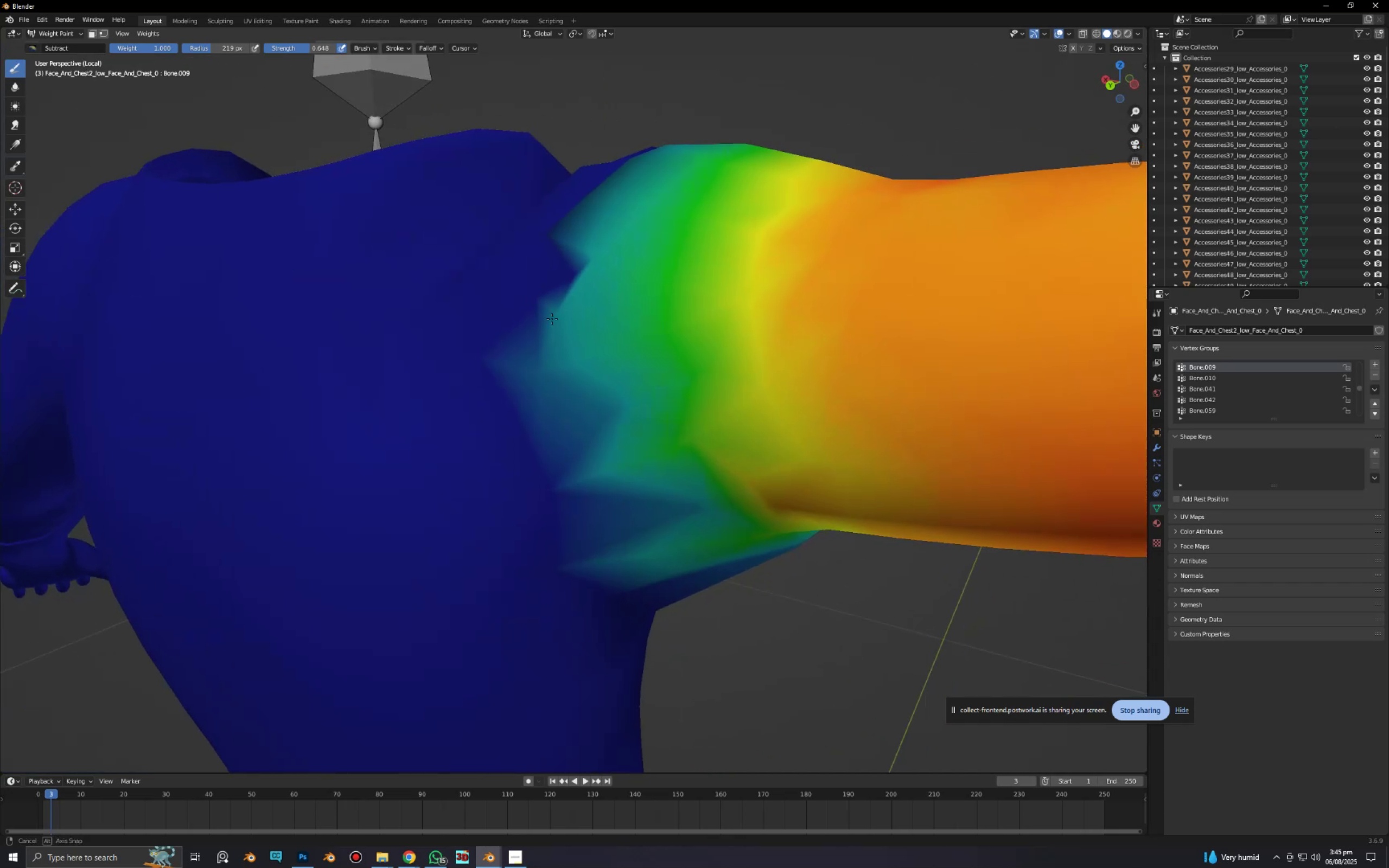 
left_click_drag(start_coordinate=[444, 300], to_coordinate=[302, 474])
 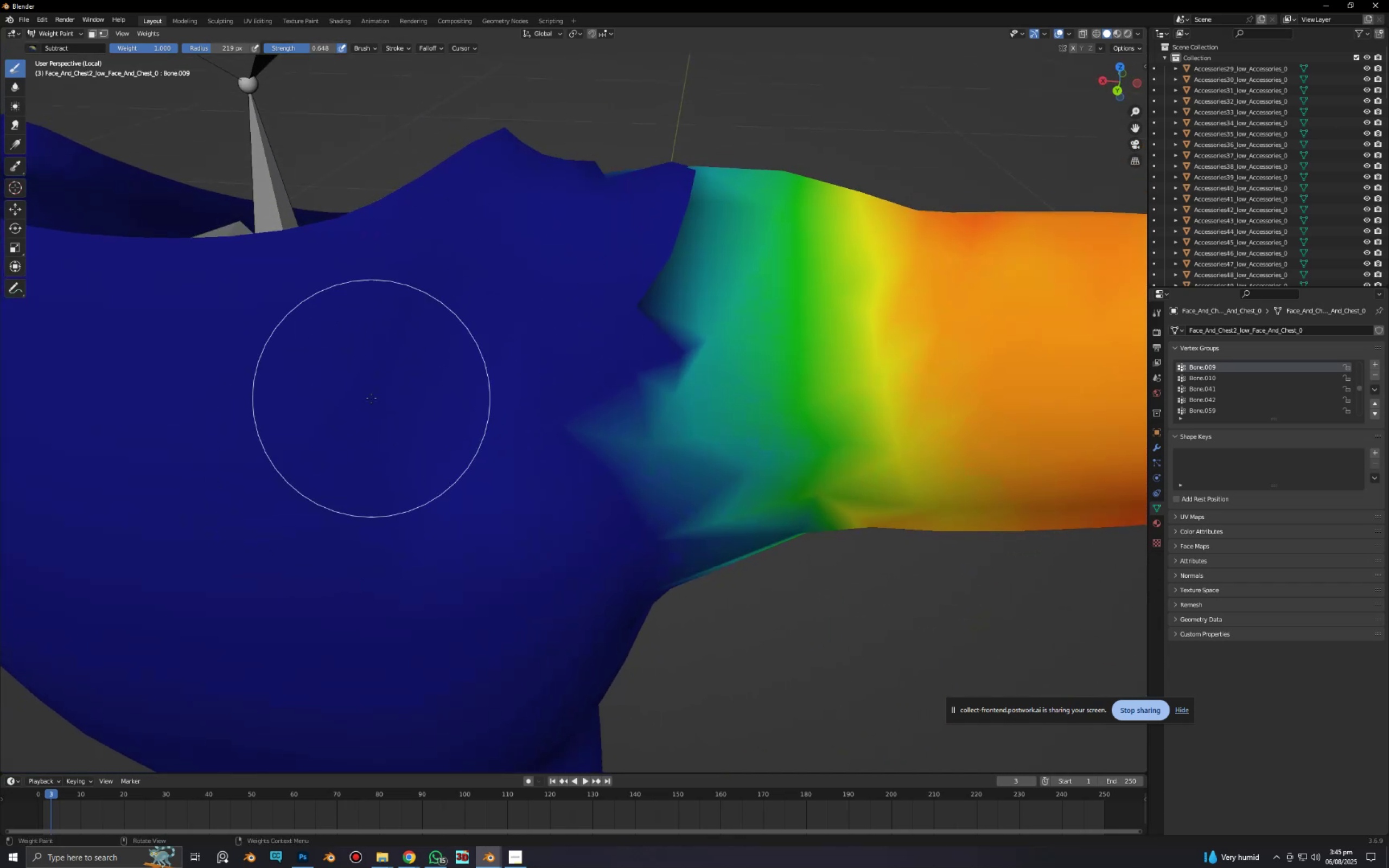 
scroll: coordinate [366, 395], scroll_direction: down, amount: 3.0
 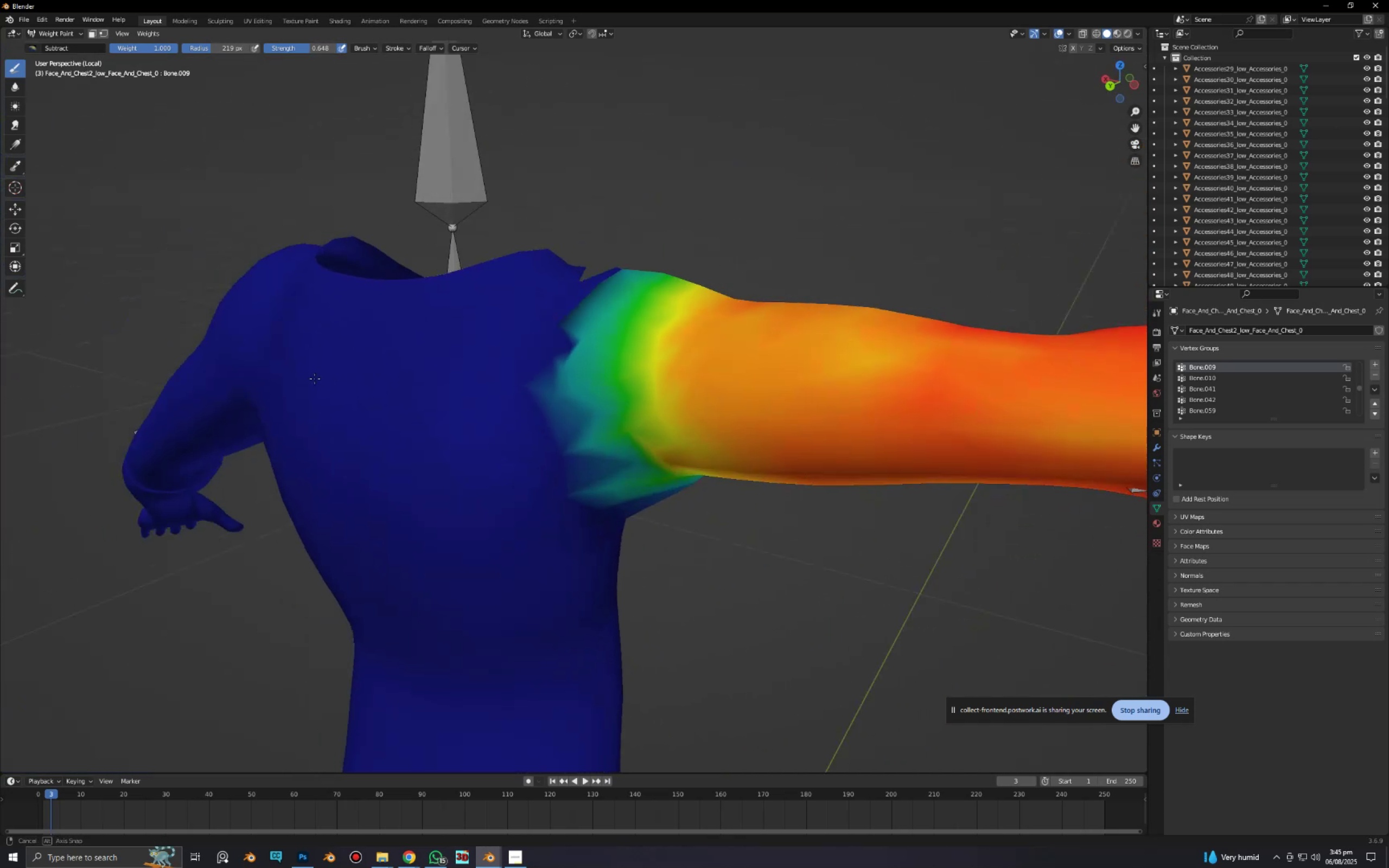 
key(Control+Z)
 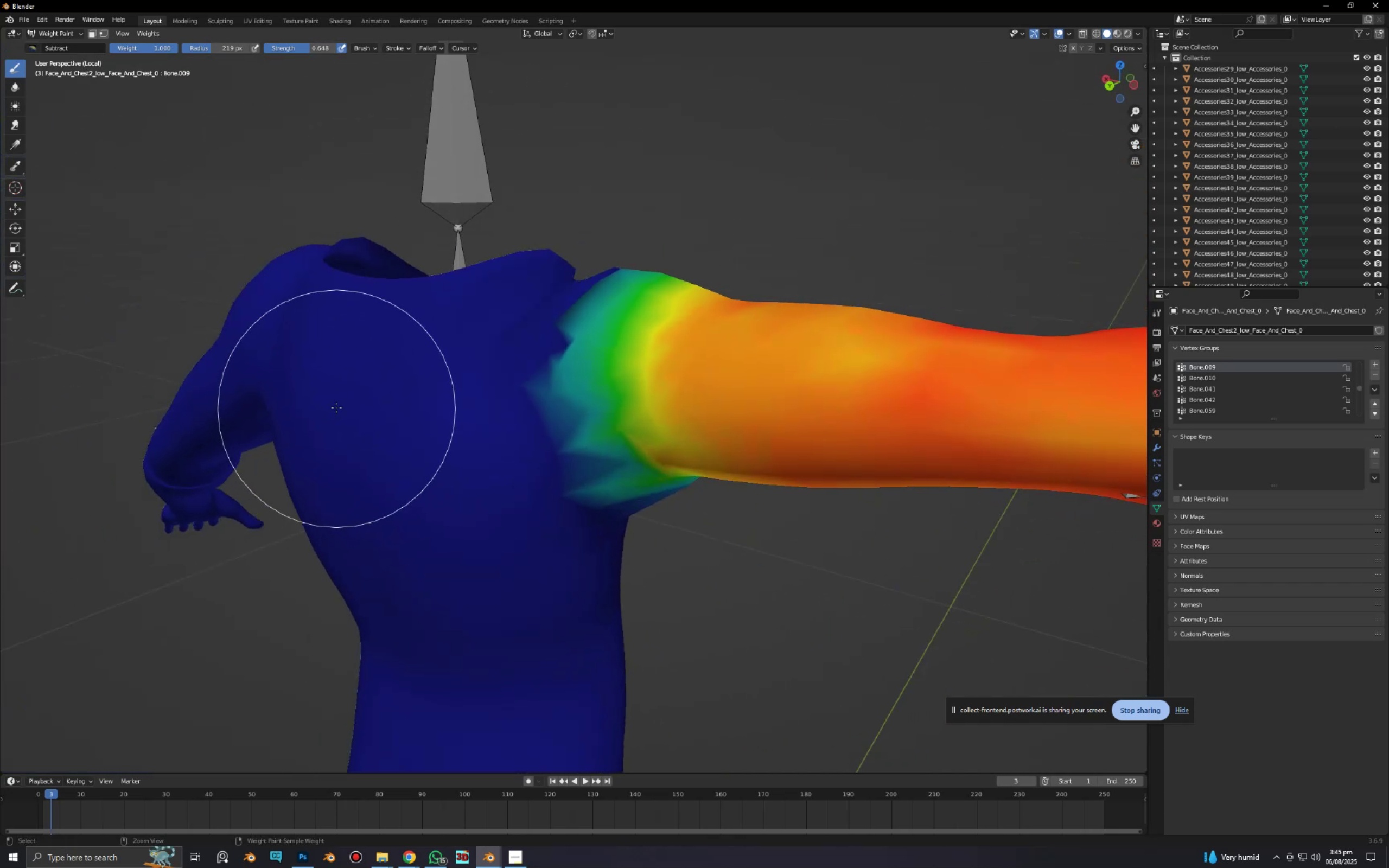 
key(Control+Z)
 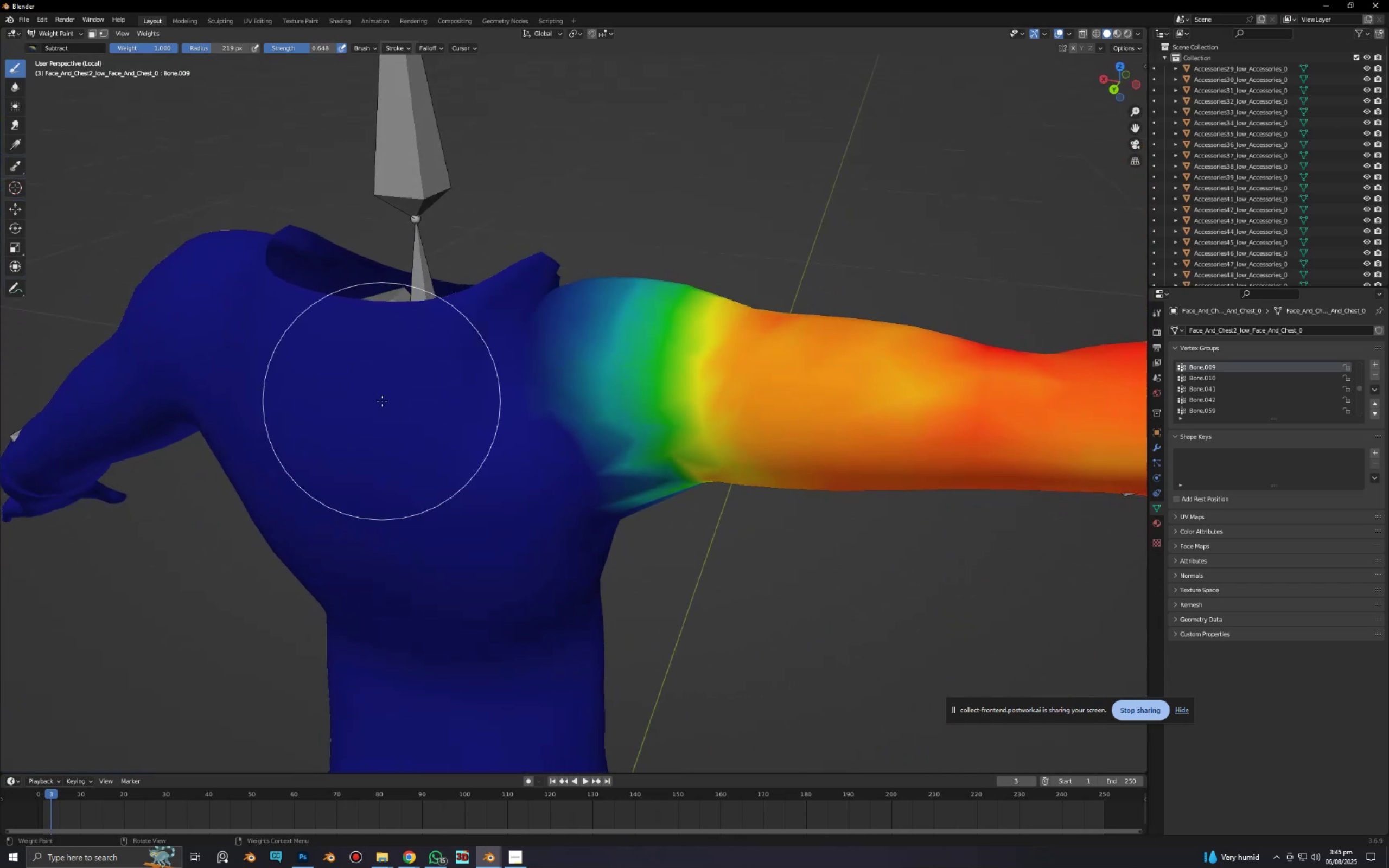 
scroll: coordinate [391, 359], scroll_direction: up, amount: 3.0
 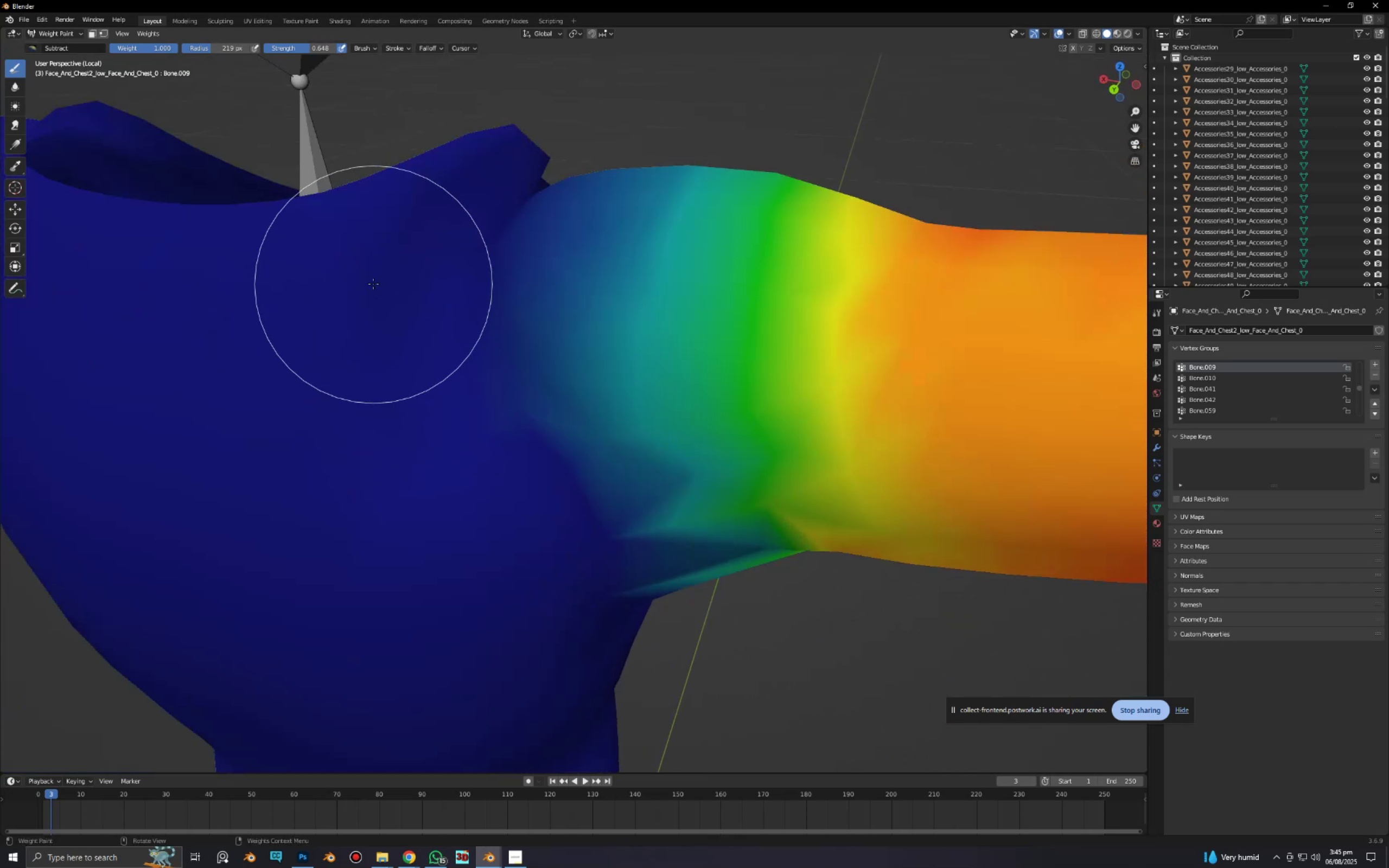 
left_click_drag(start_coordinate=[377, 275], to_coordinate=[387, 269])
 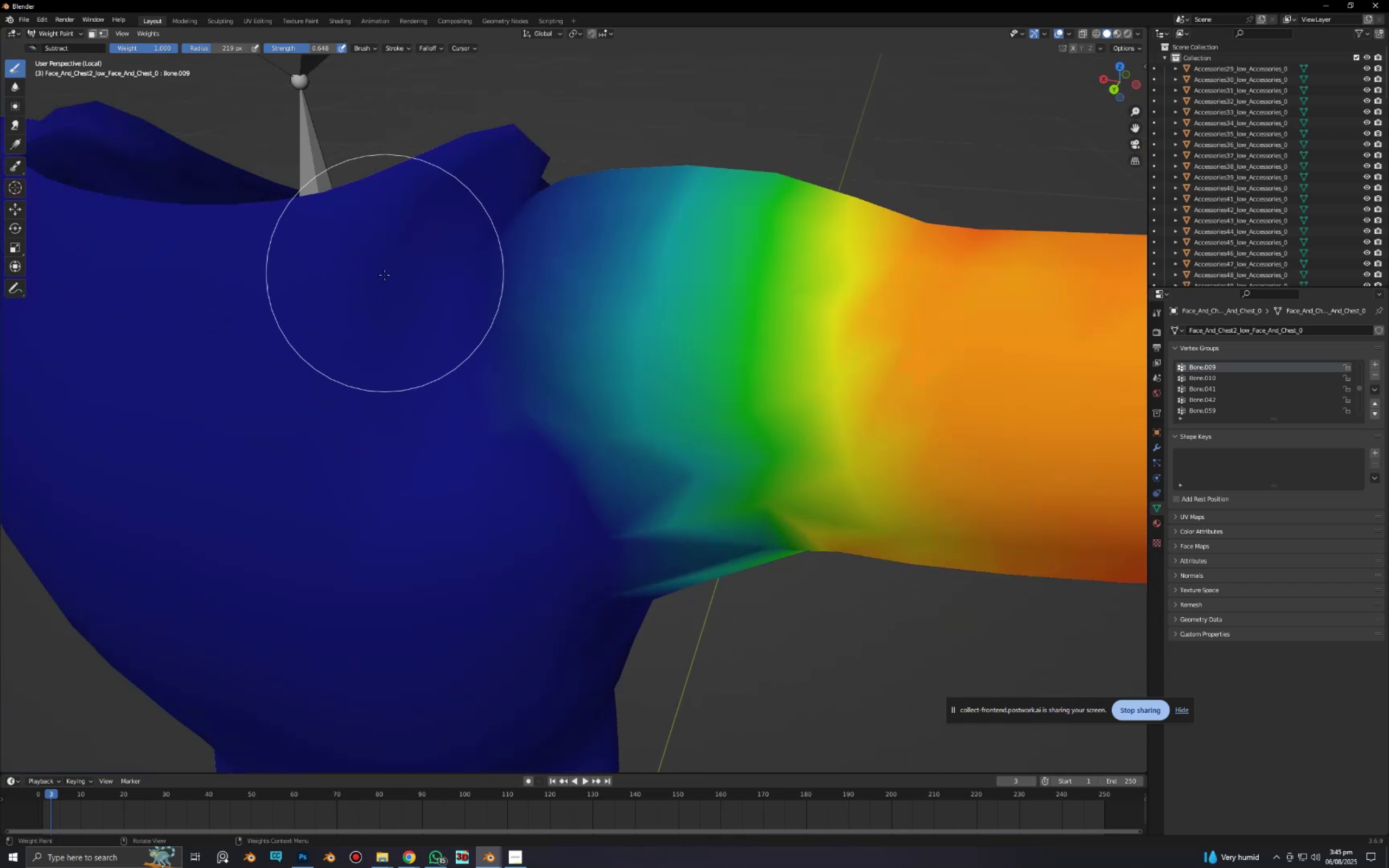 
left_click_drag(start_coordinate=[386, 276], to_coordinate=[427, 248])
 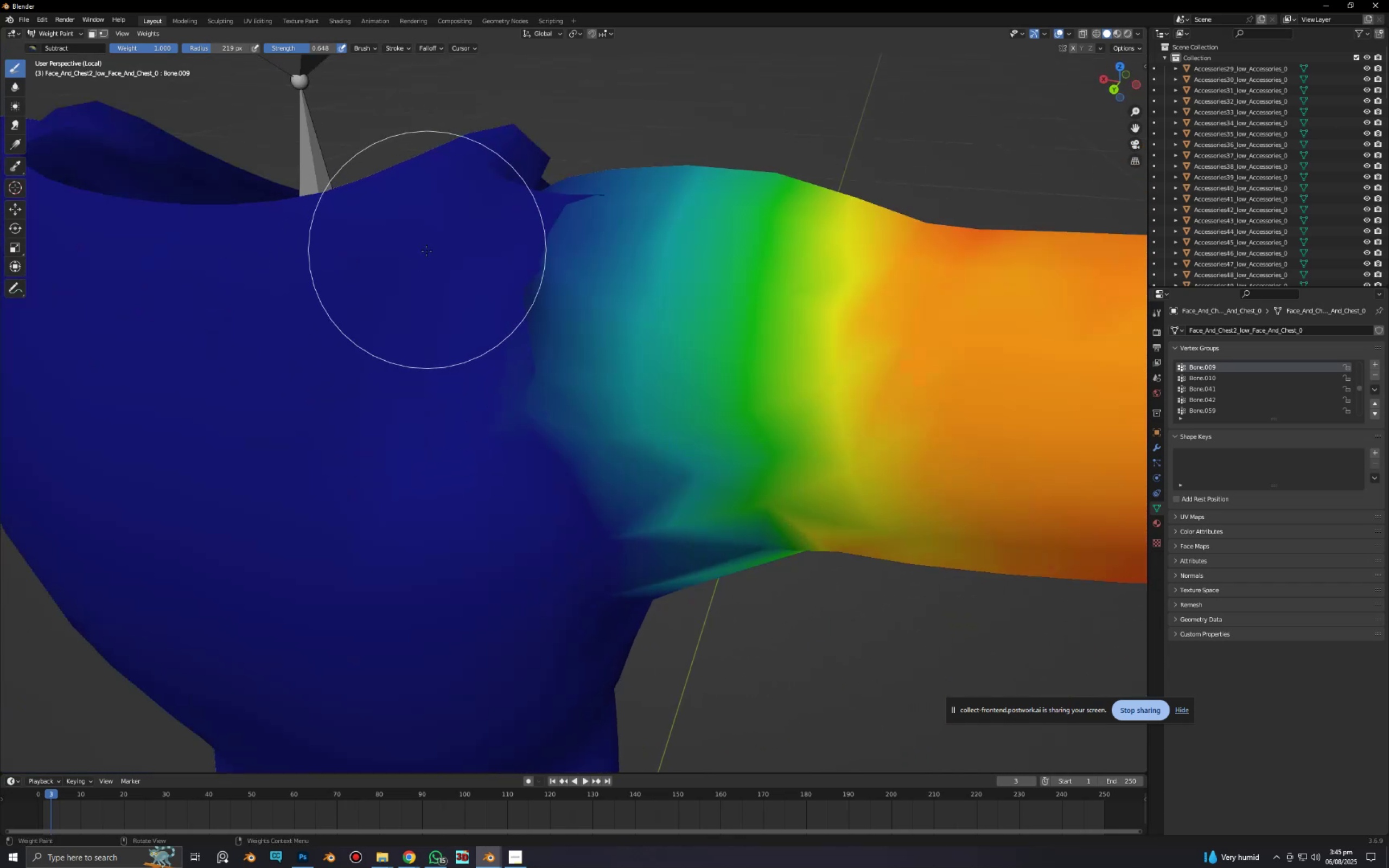 
left_click_drag(start_coordinate=[426, 253], to_coordinate=[449, 230])
 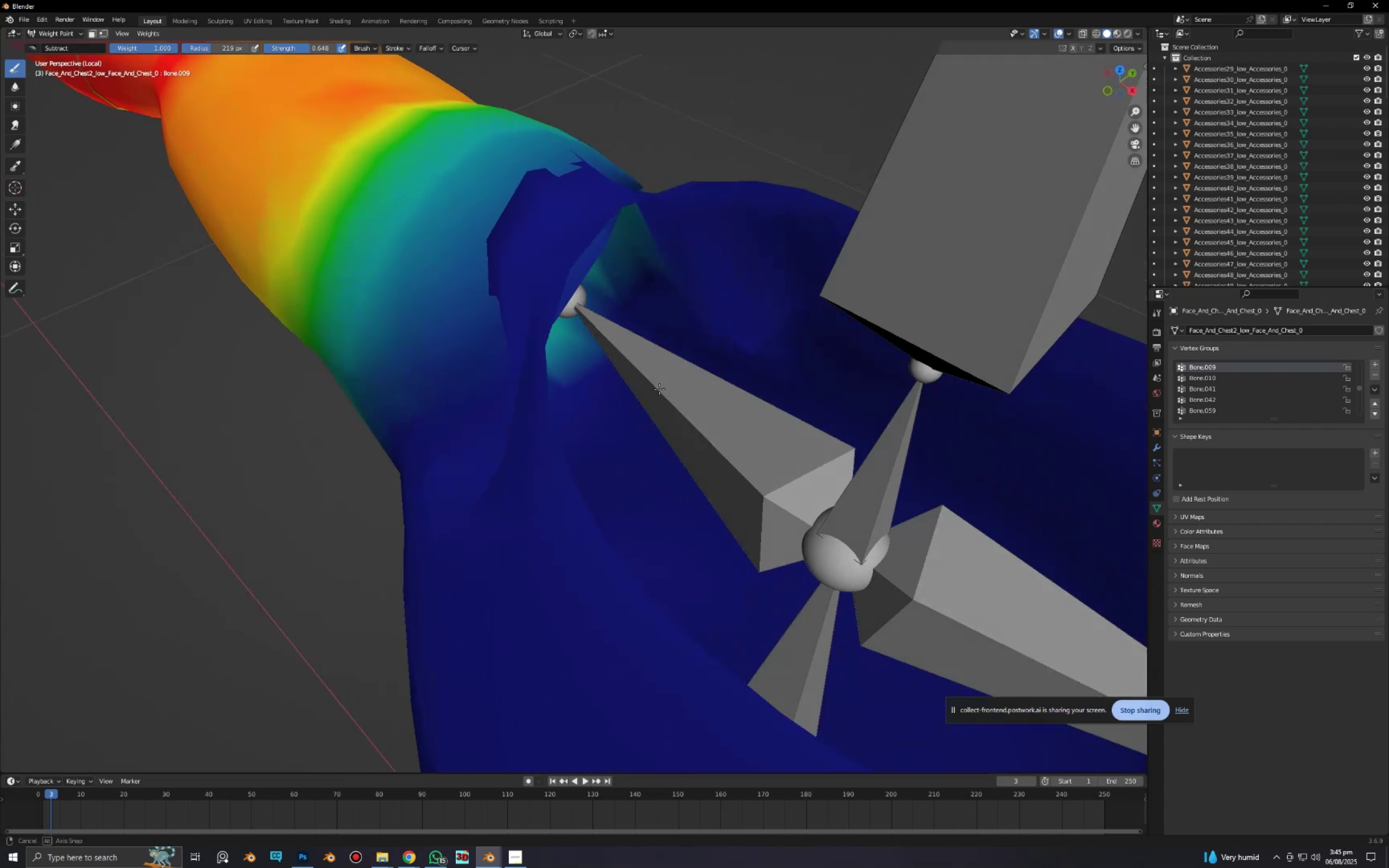 
left_click_drag(start_coordinate=[684, 299], to_coordinate=[685, 304])
 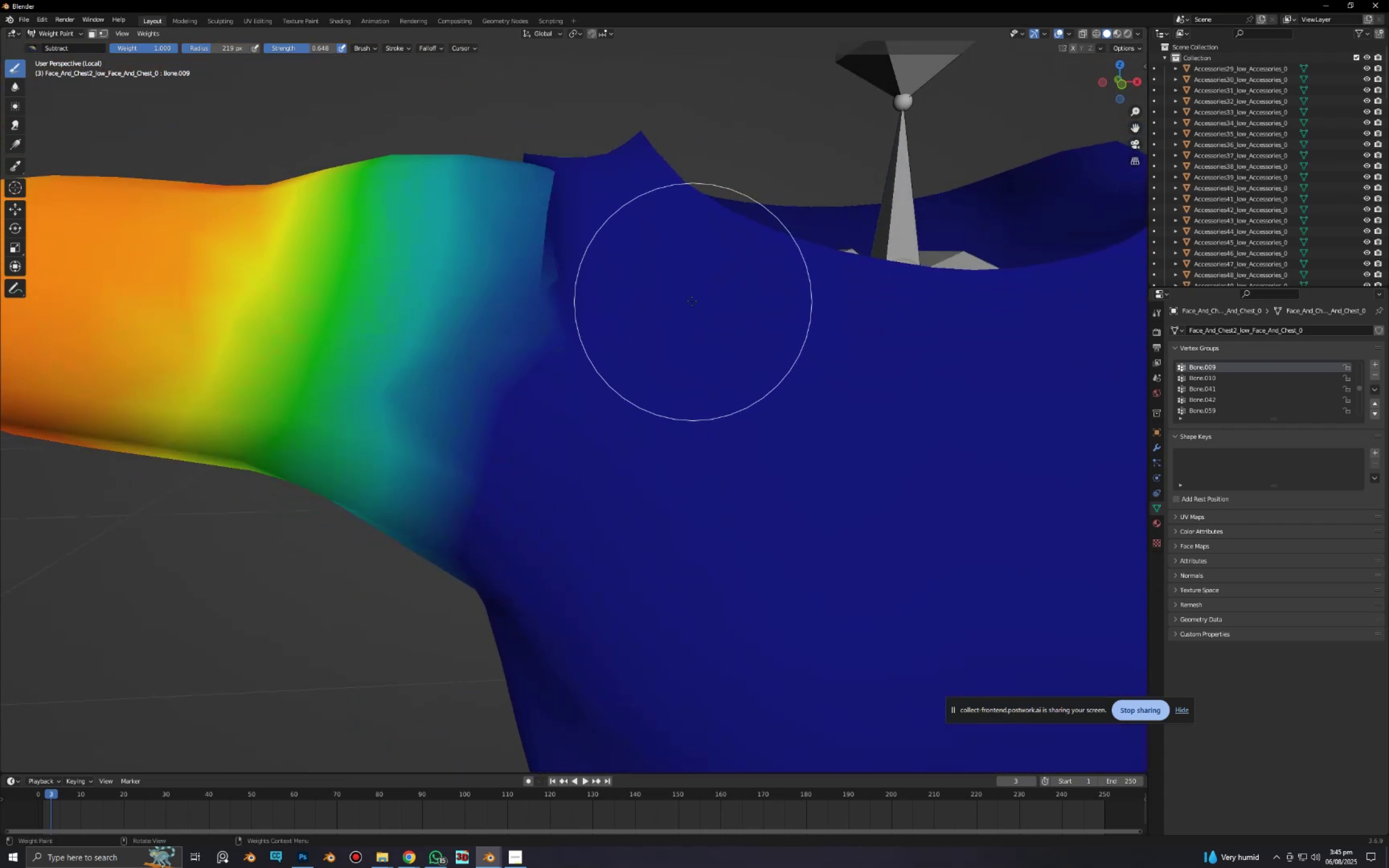 
scroll: coordinate [678, 316], scroll_direction: down, amount: 3.0
 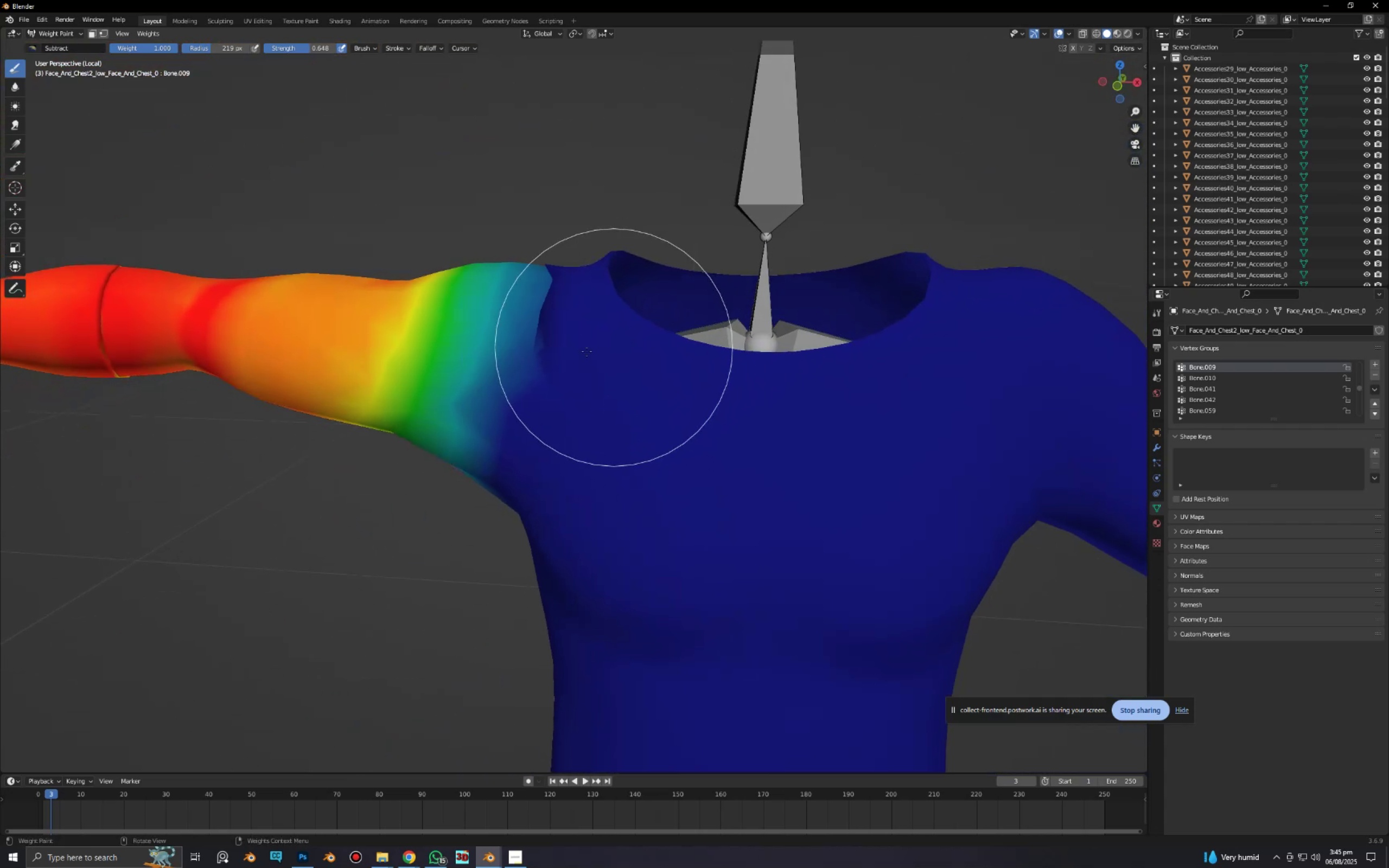 
scroll: coordinate [578, 360], scroll_direction: up, amount: 3.0
 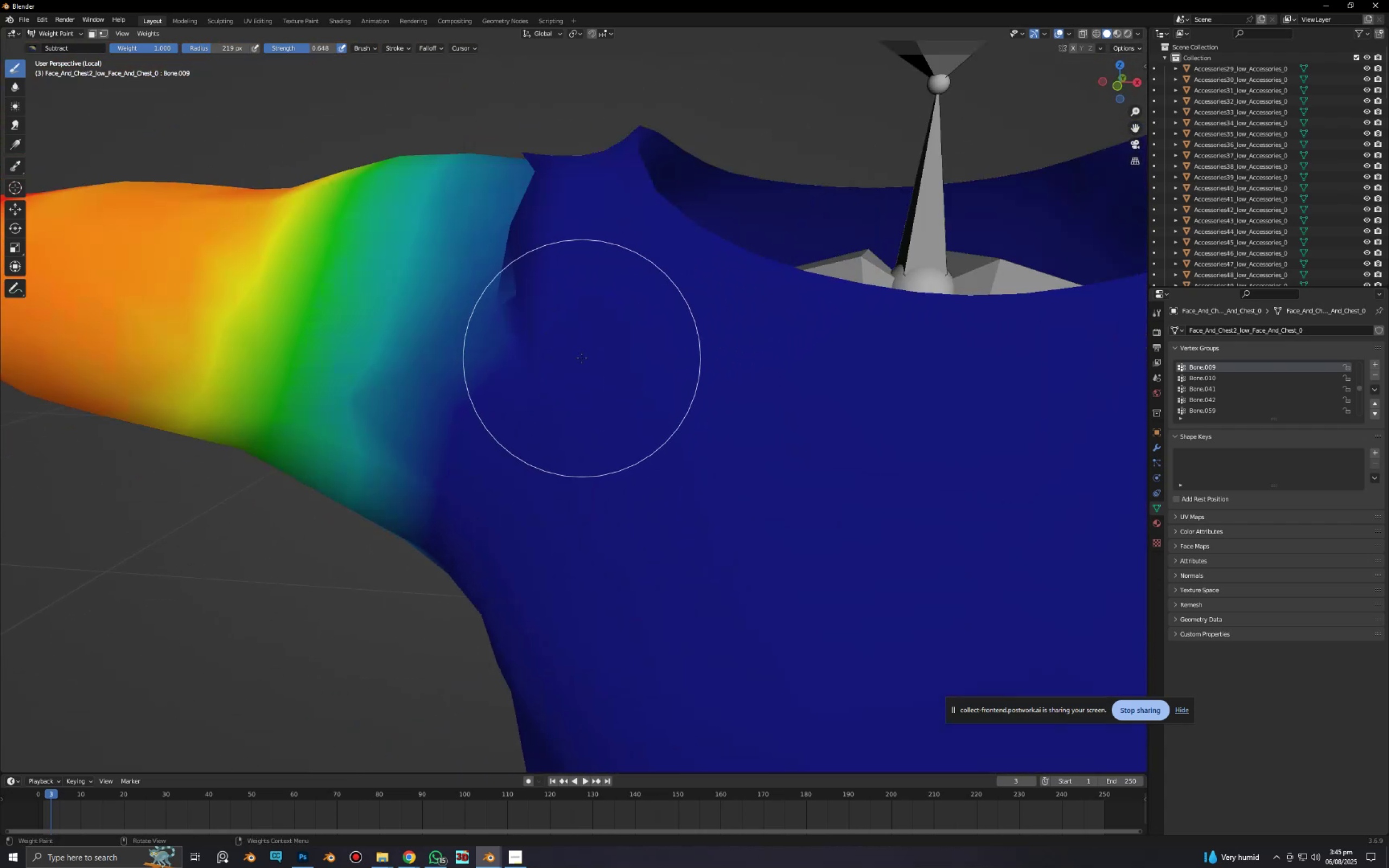 
hold_key(key=ShiftLeft, duration=0.42)
 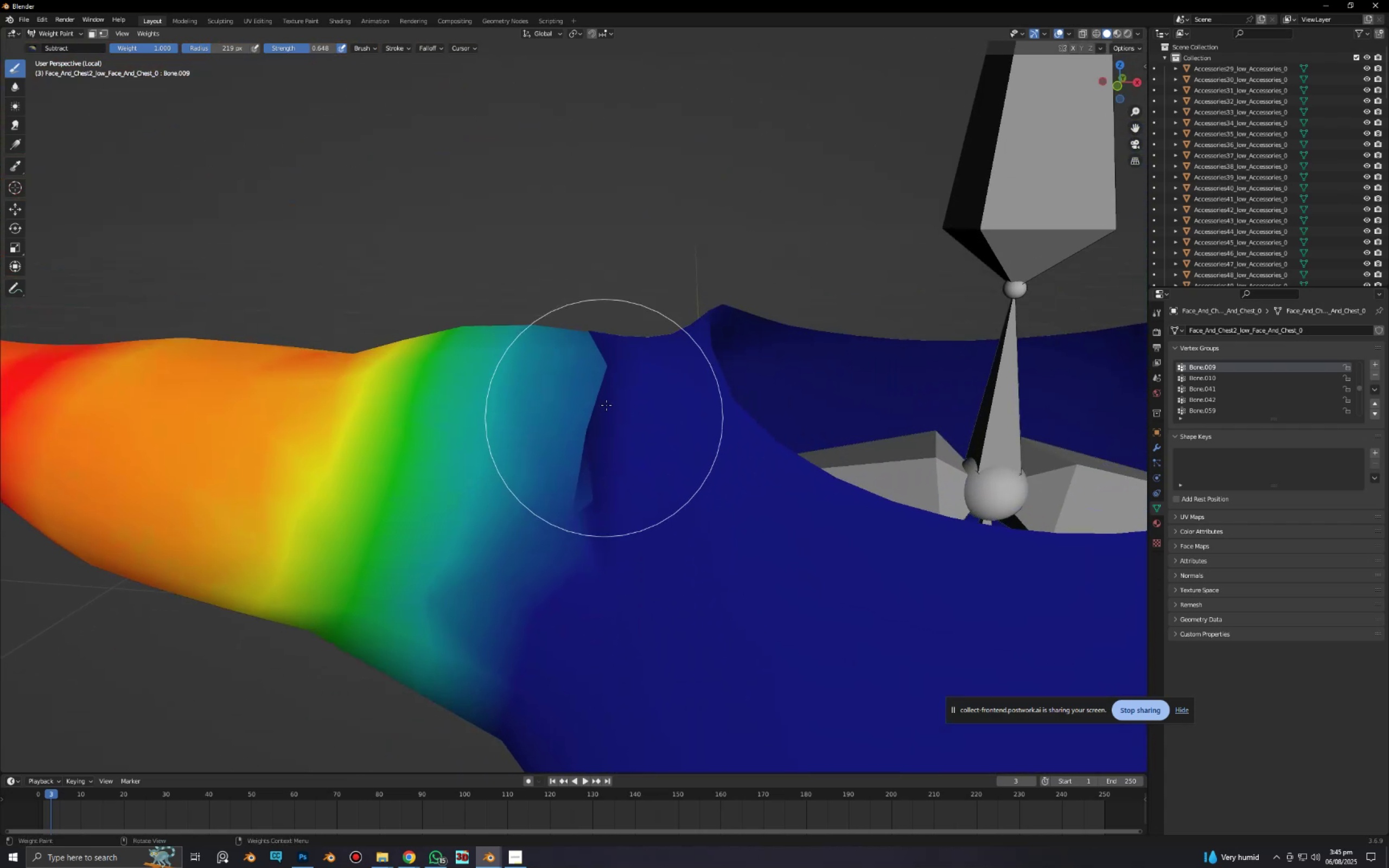 
key(Shift+F)
 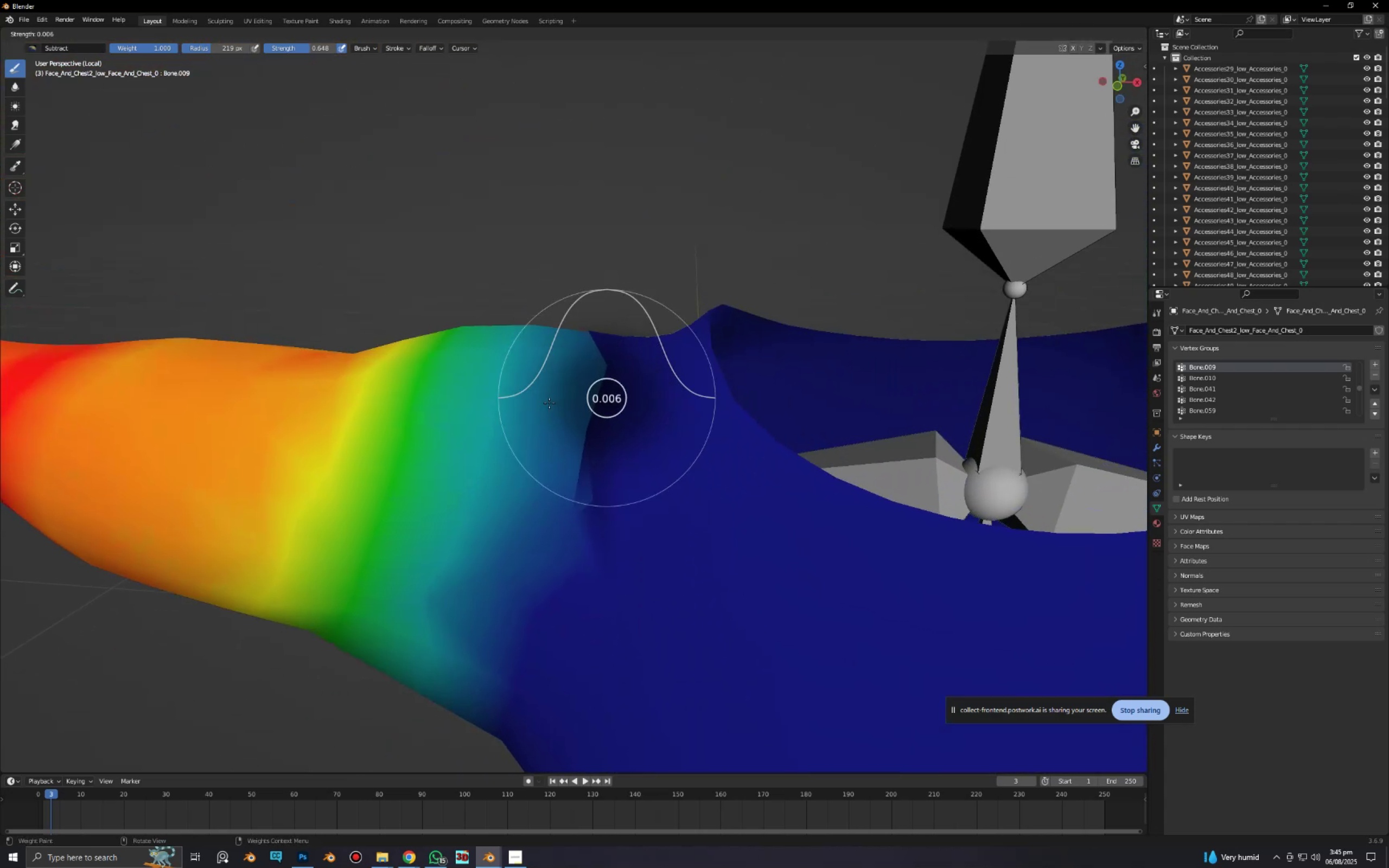 
left_click([555, 404])
 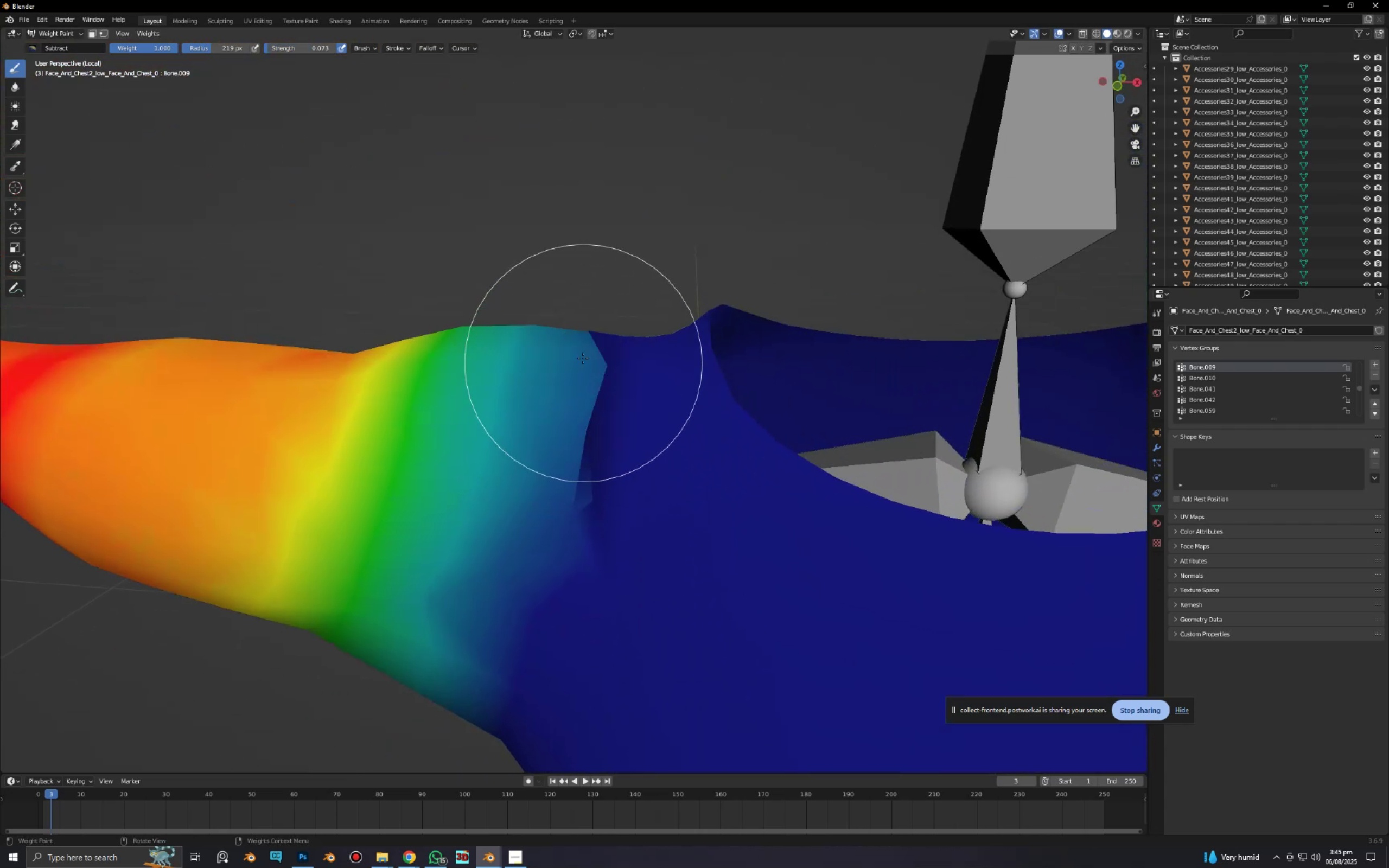 
left_click_drag(start_coordinate=[583, 357], to_coordinate=[558, 313])
 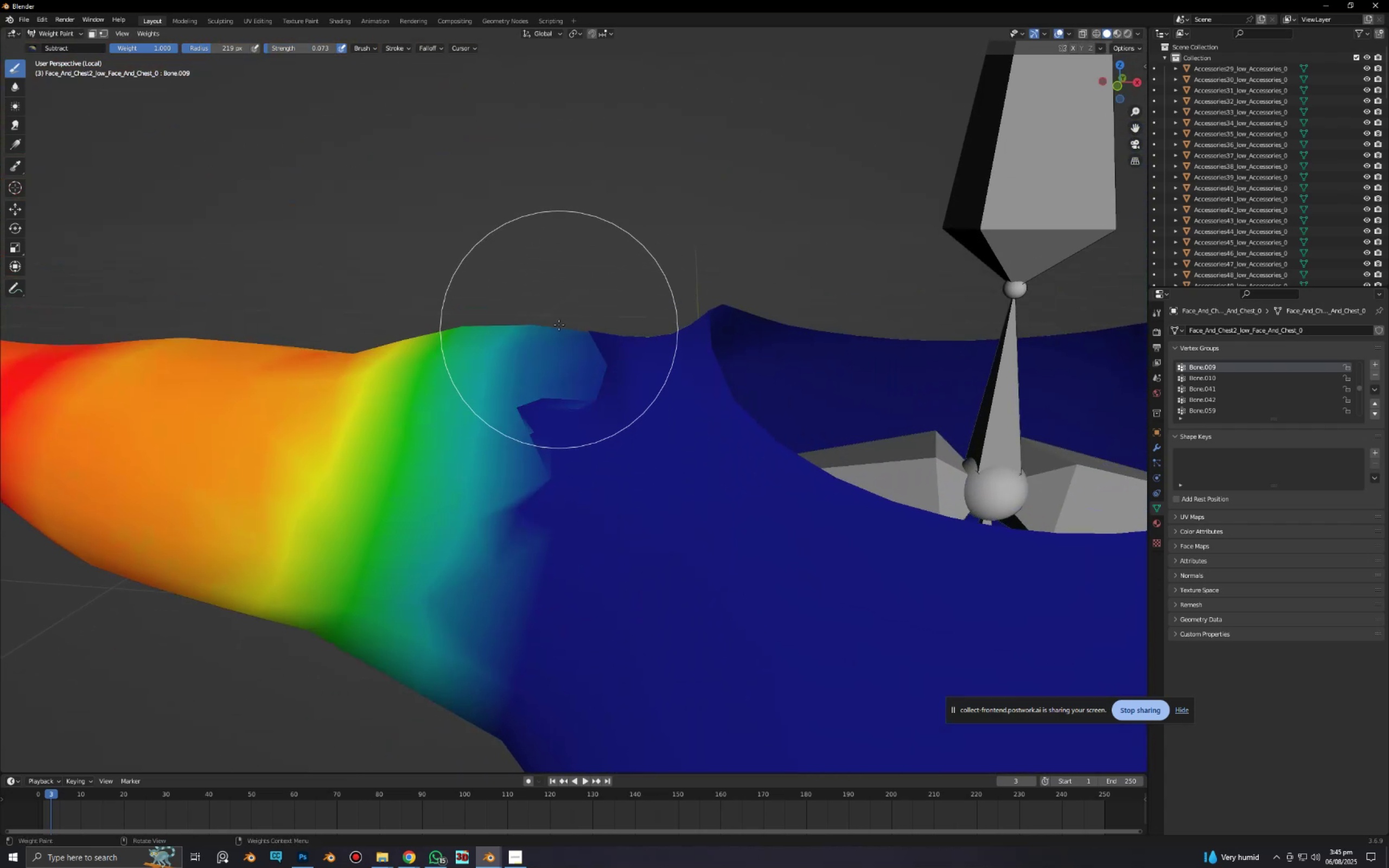 
left_click_drag(start_coordinate=[560, 322], to_coordinate=[557, 436])
 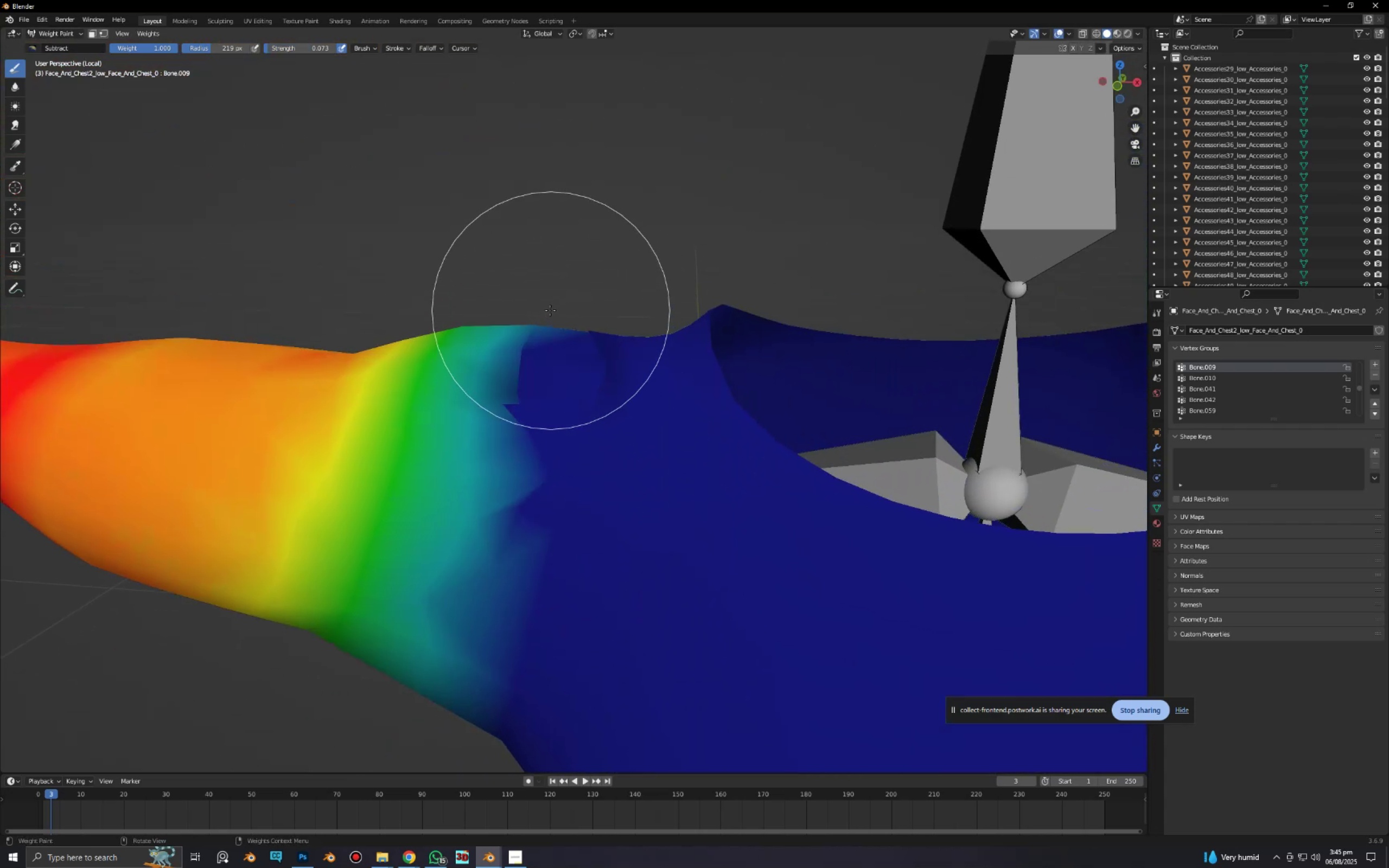 
left_click_drag(start_coordinate=[532, 371], to_coordinate=[454, 610])
 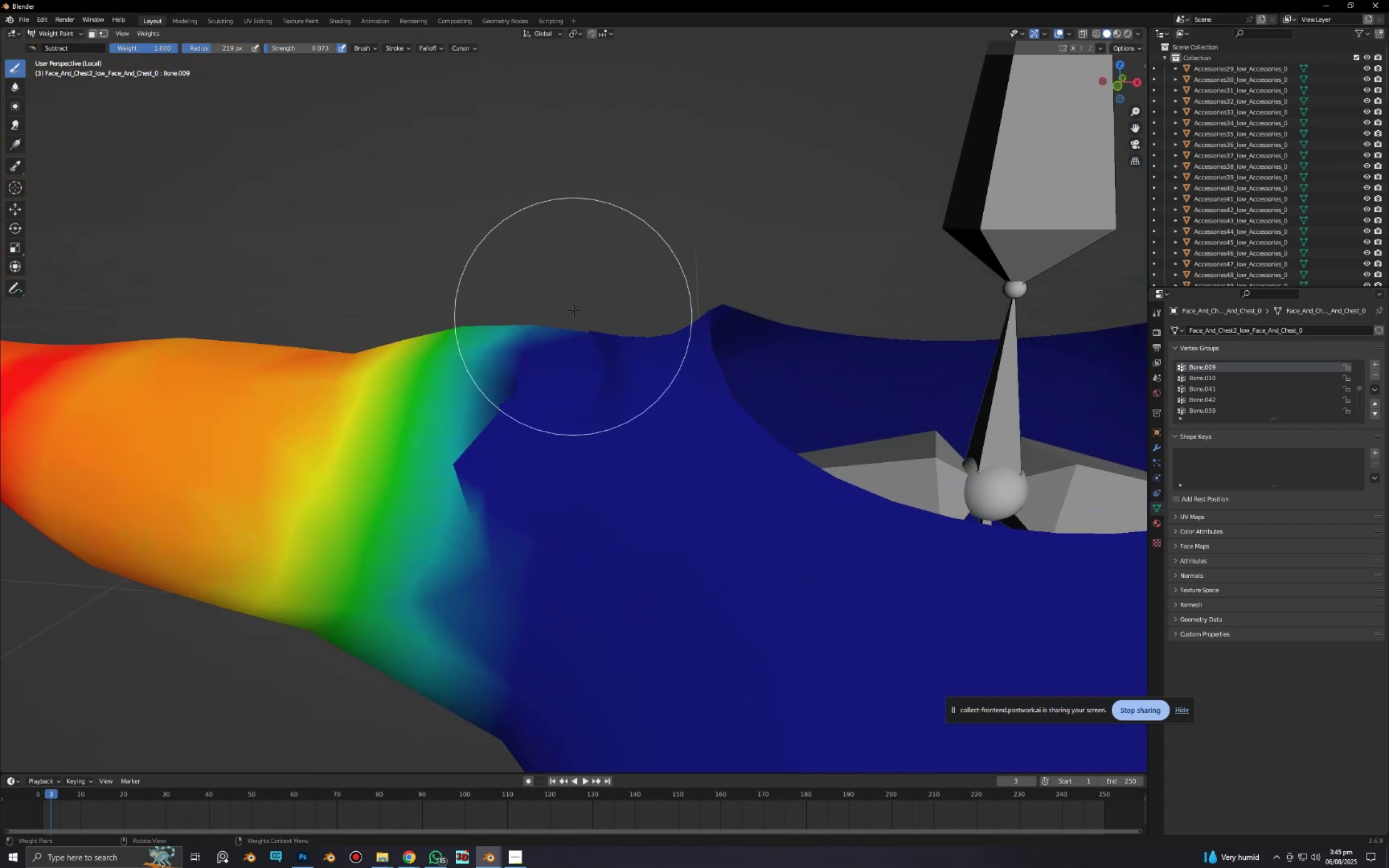 
left_click_drag(start_coordinate=[574, 311], to_coordinate=[478, 566])
 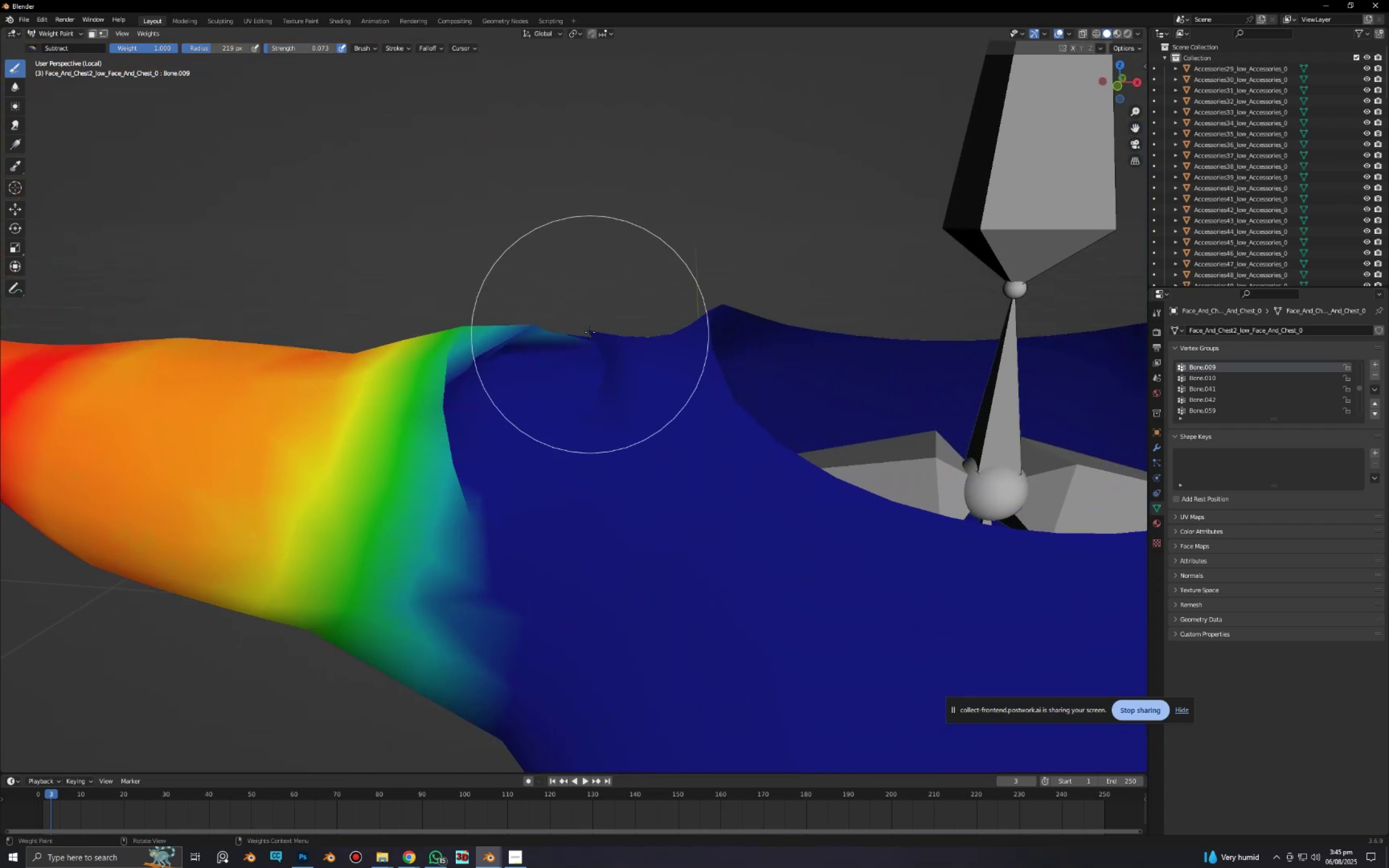 
left_click_drag(start_coordinate=[587, 337], to_coordinate=[527, 543])
 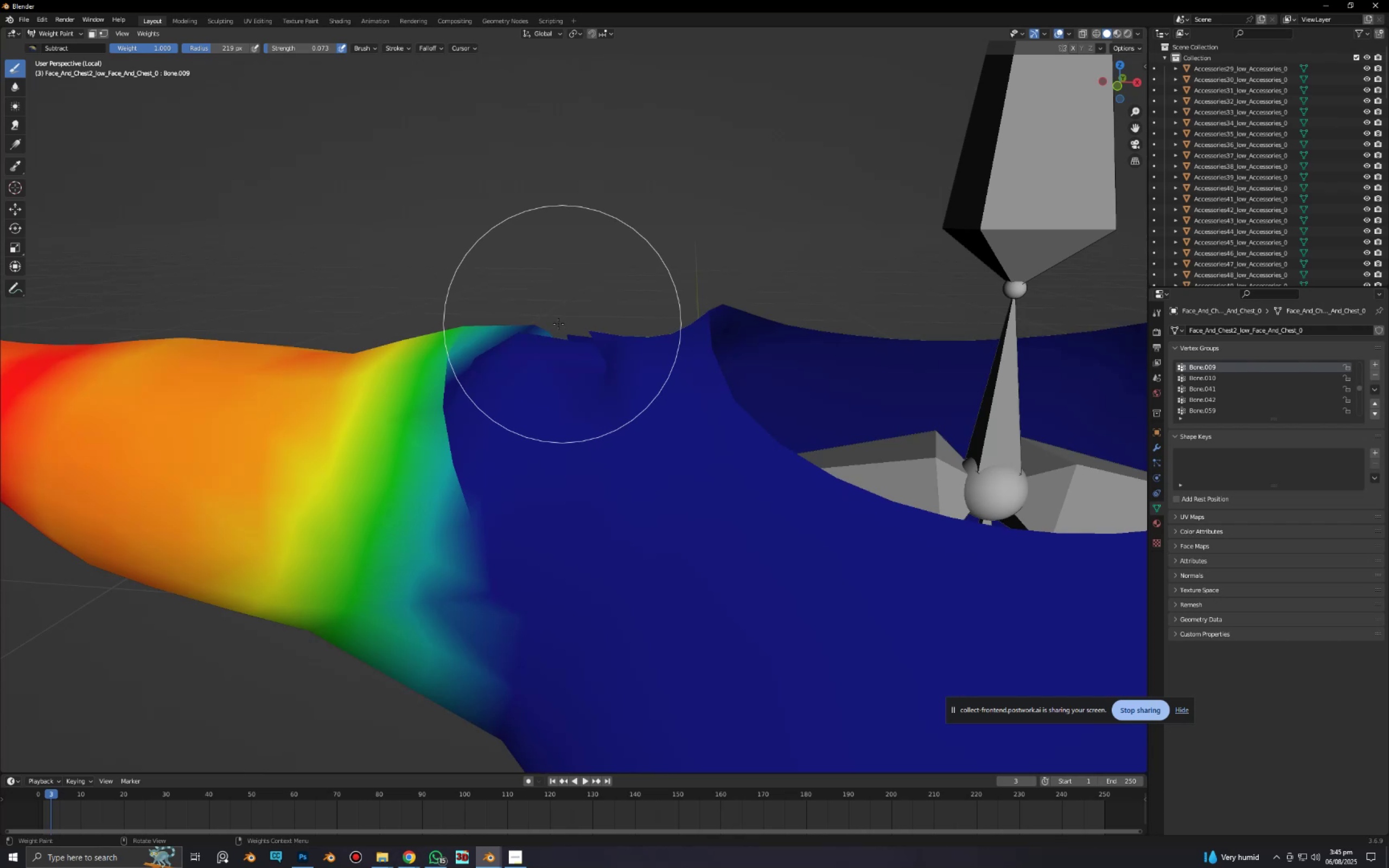 
left_click_drag(start_coordinate=[534, 337], to_coordinate=[444, 522])
 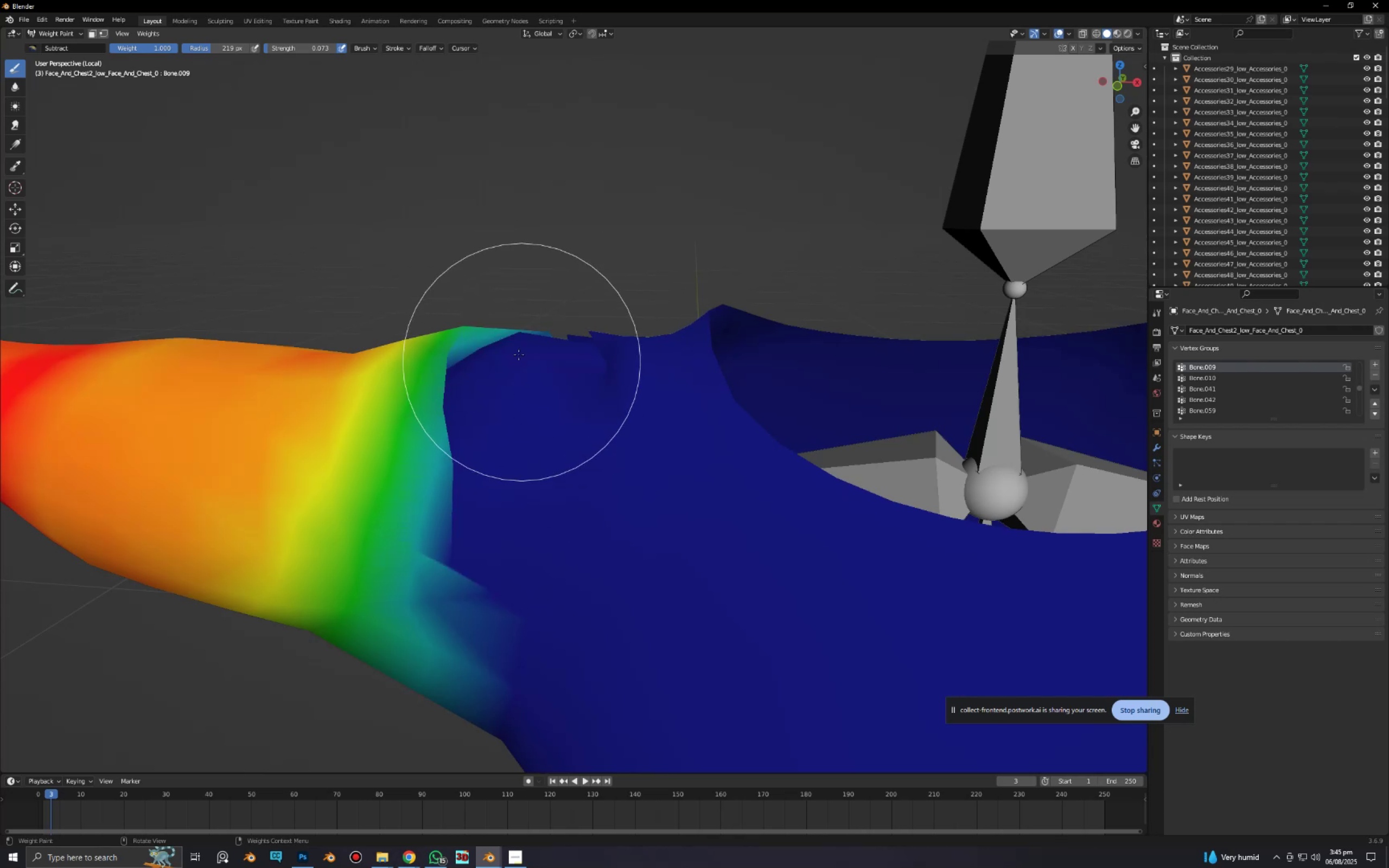 
left_click_drag(start_coordinate=[517, 353], to_coordinate=[402, 636])
 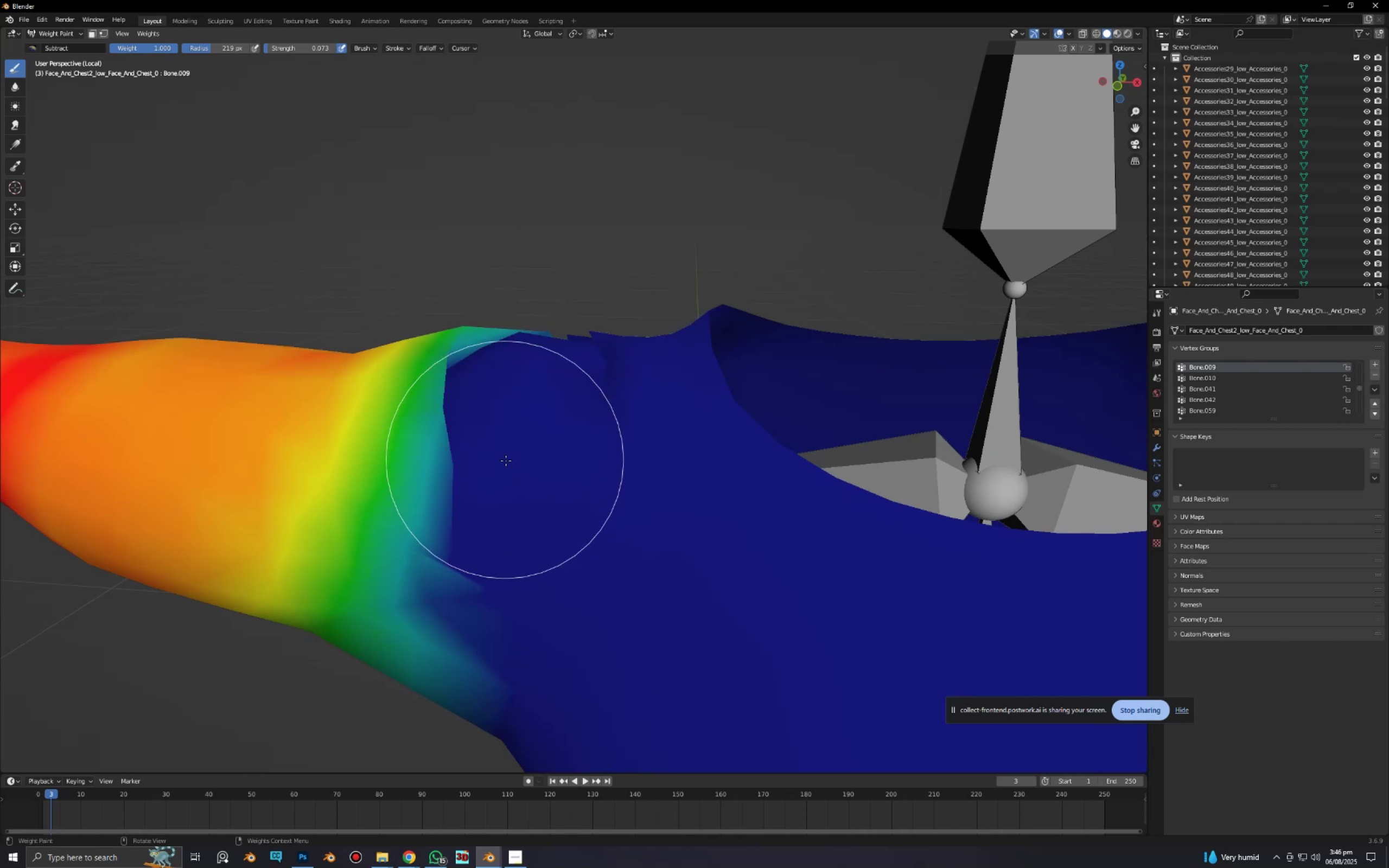 
scroll: coordinate [519, 458], scroll_direction: down, amount: 3.0
 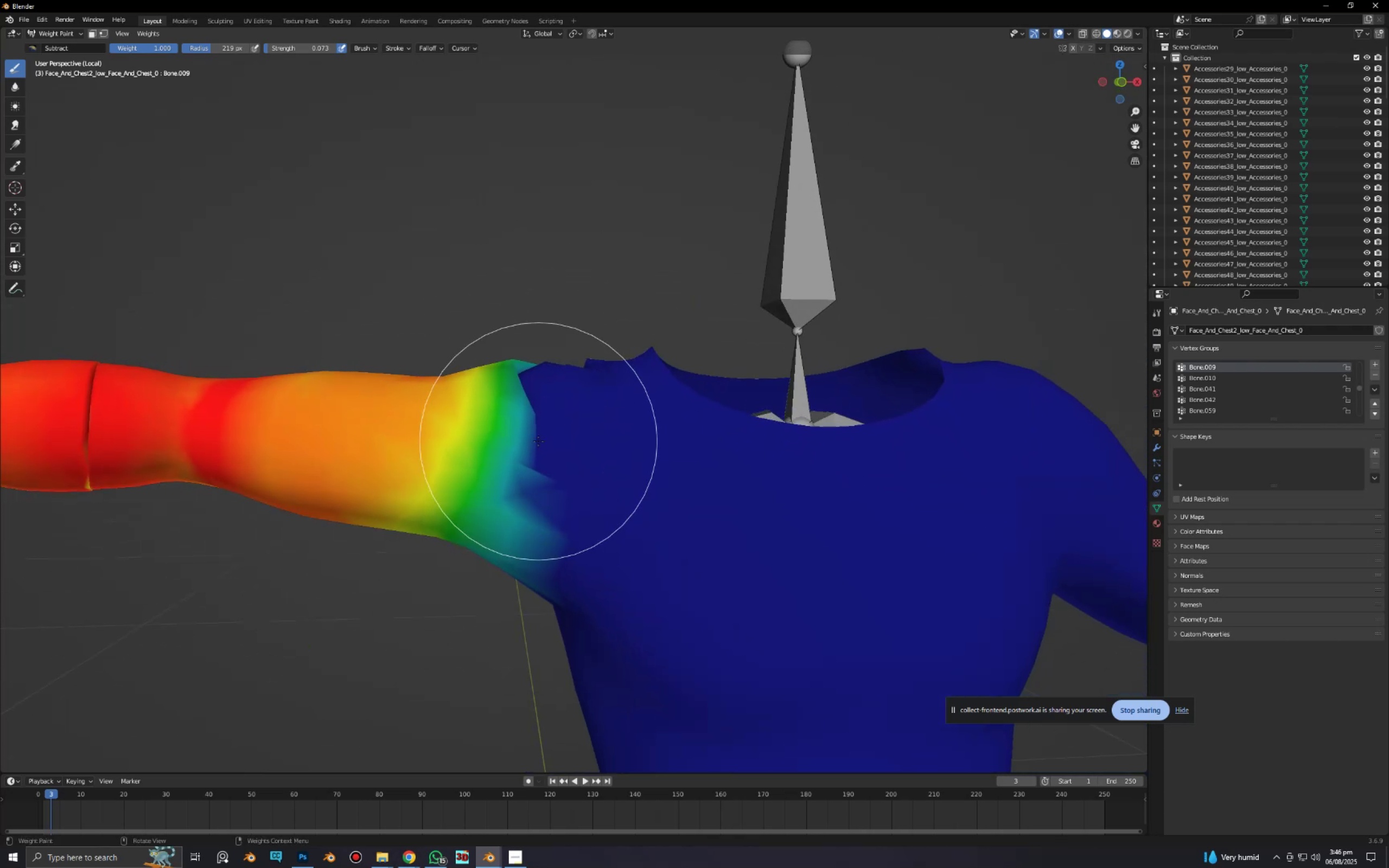 
left_click_drag(start_coordinate=[543, 412], to_coordinate=[579, 471])
 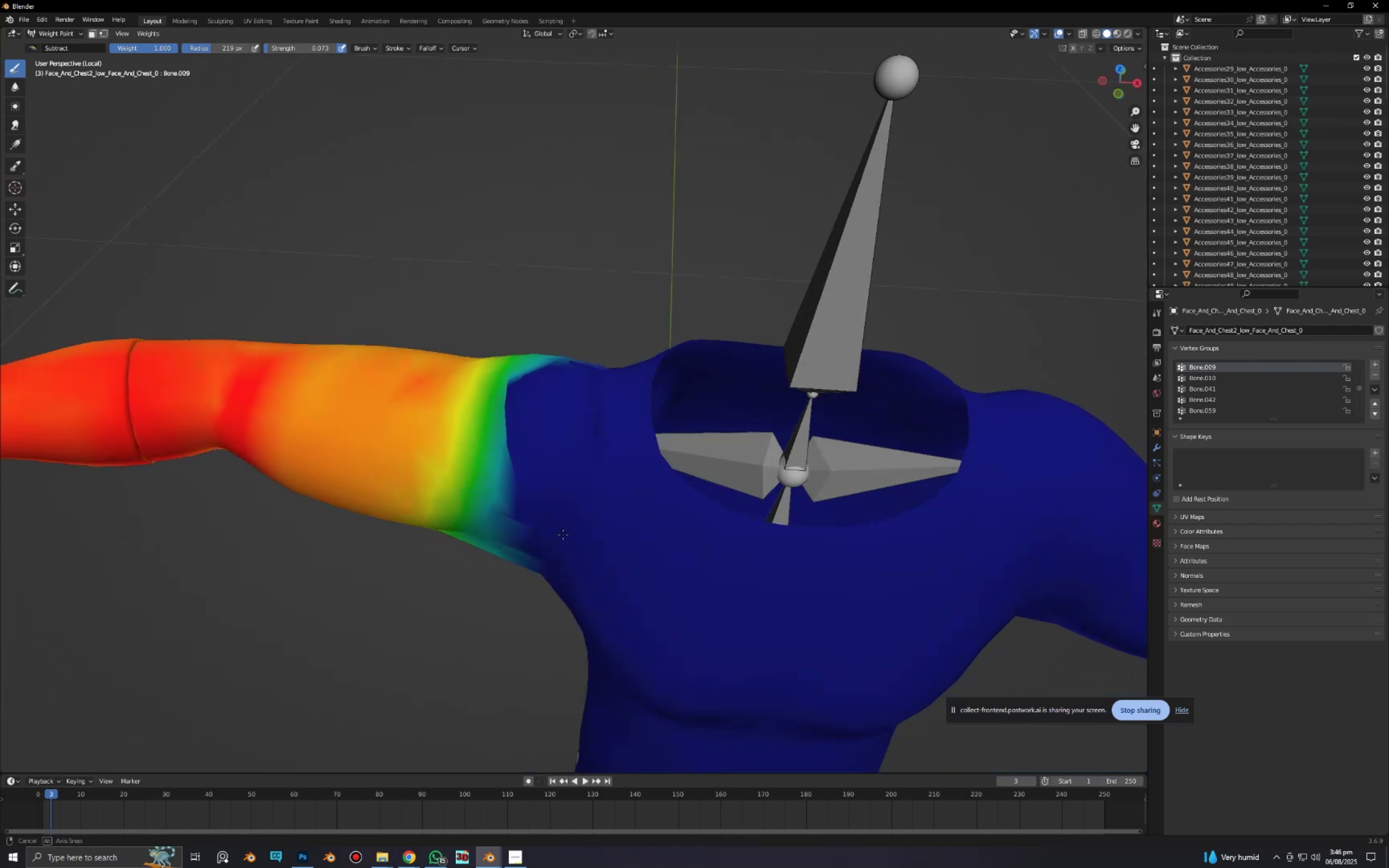 
scroll: coordinate [579, 371], scroll_direction: up, amount: 3.0
 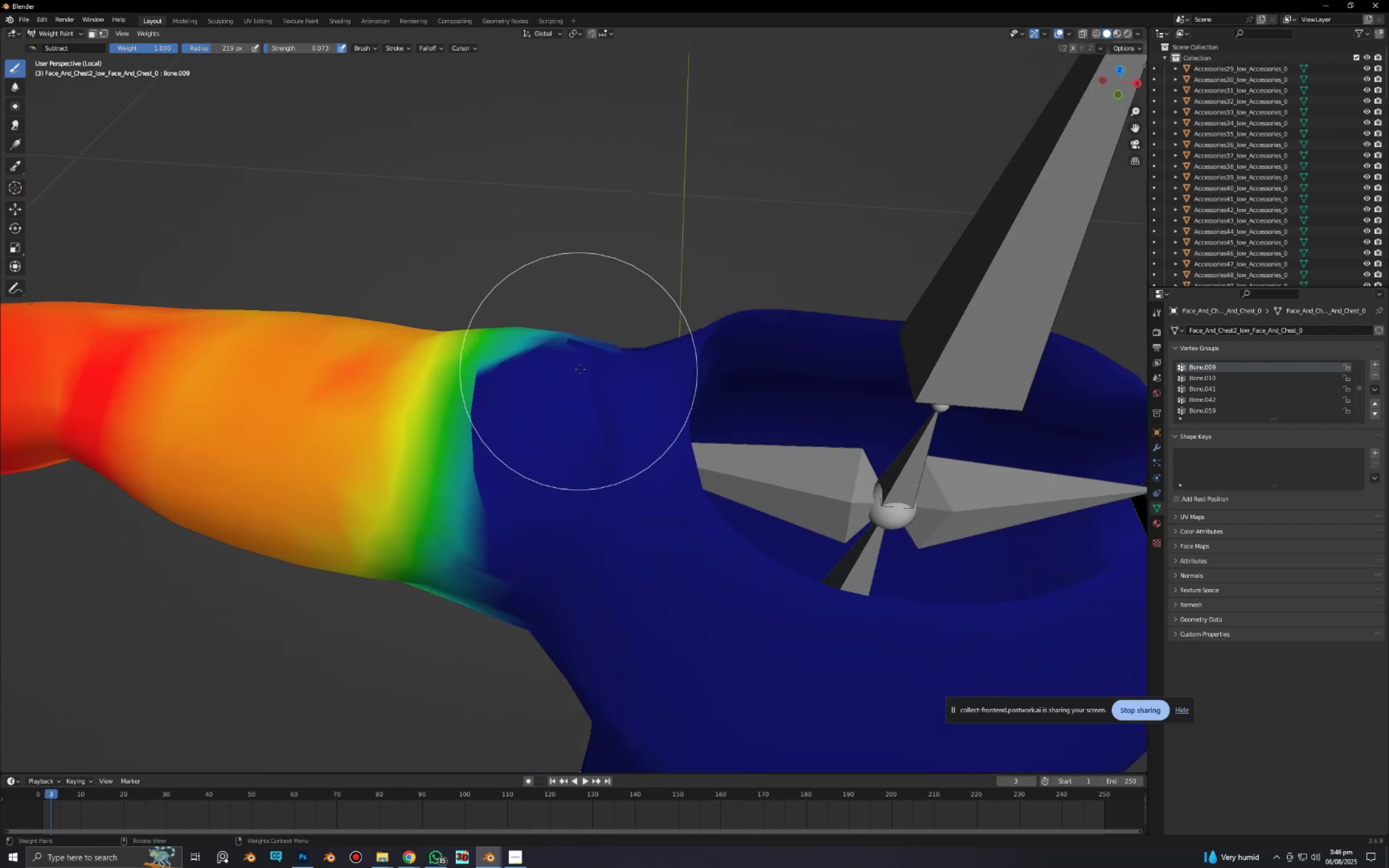 
hold_key(key=ShiftLeft, duration=0.31)
 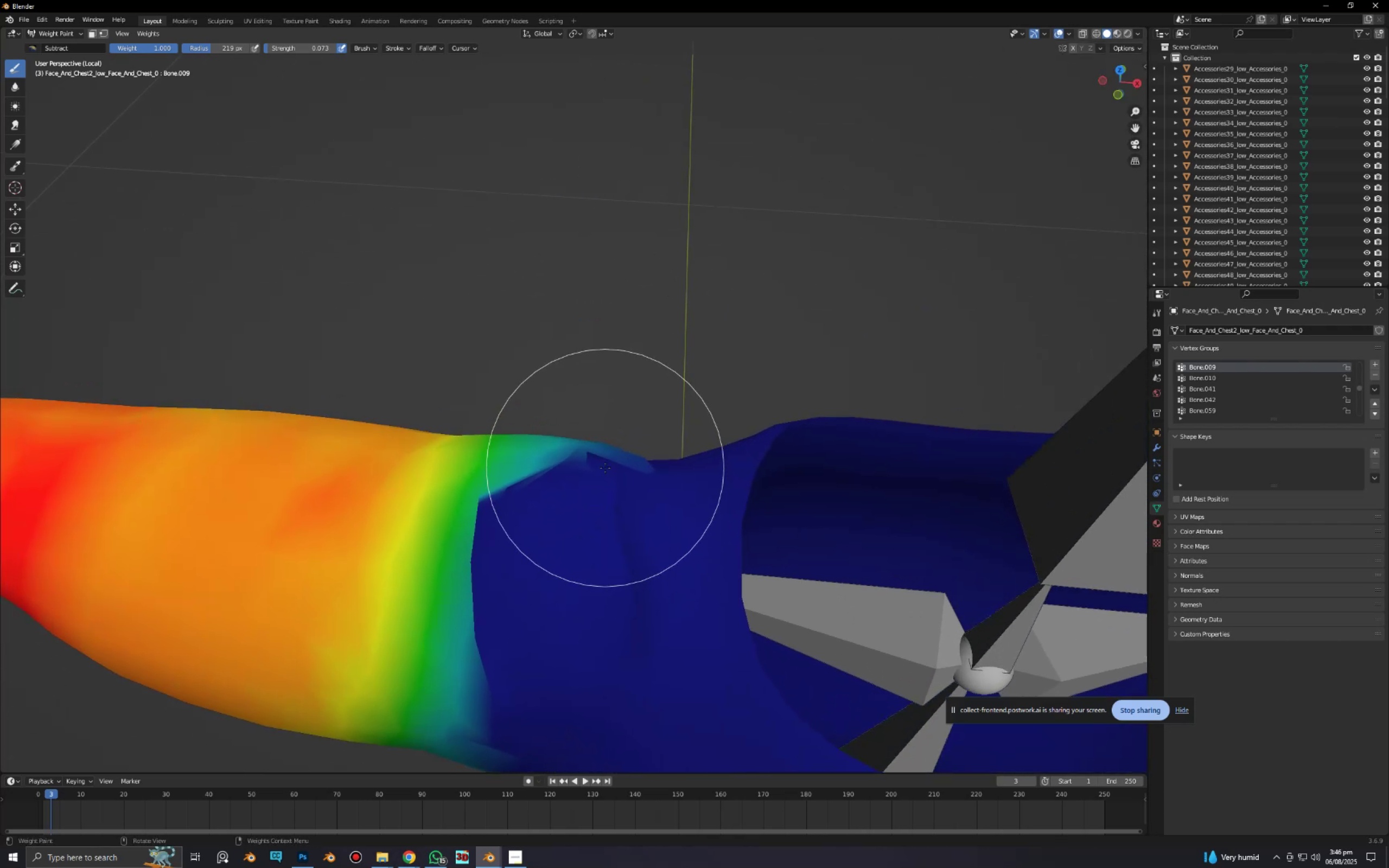 
left_click_drag(start_coordinate=[602, 468], to_coordinate=[557, 474])
 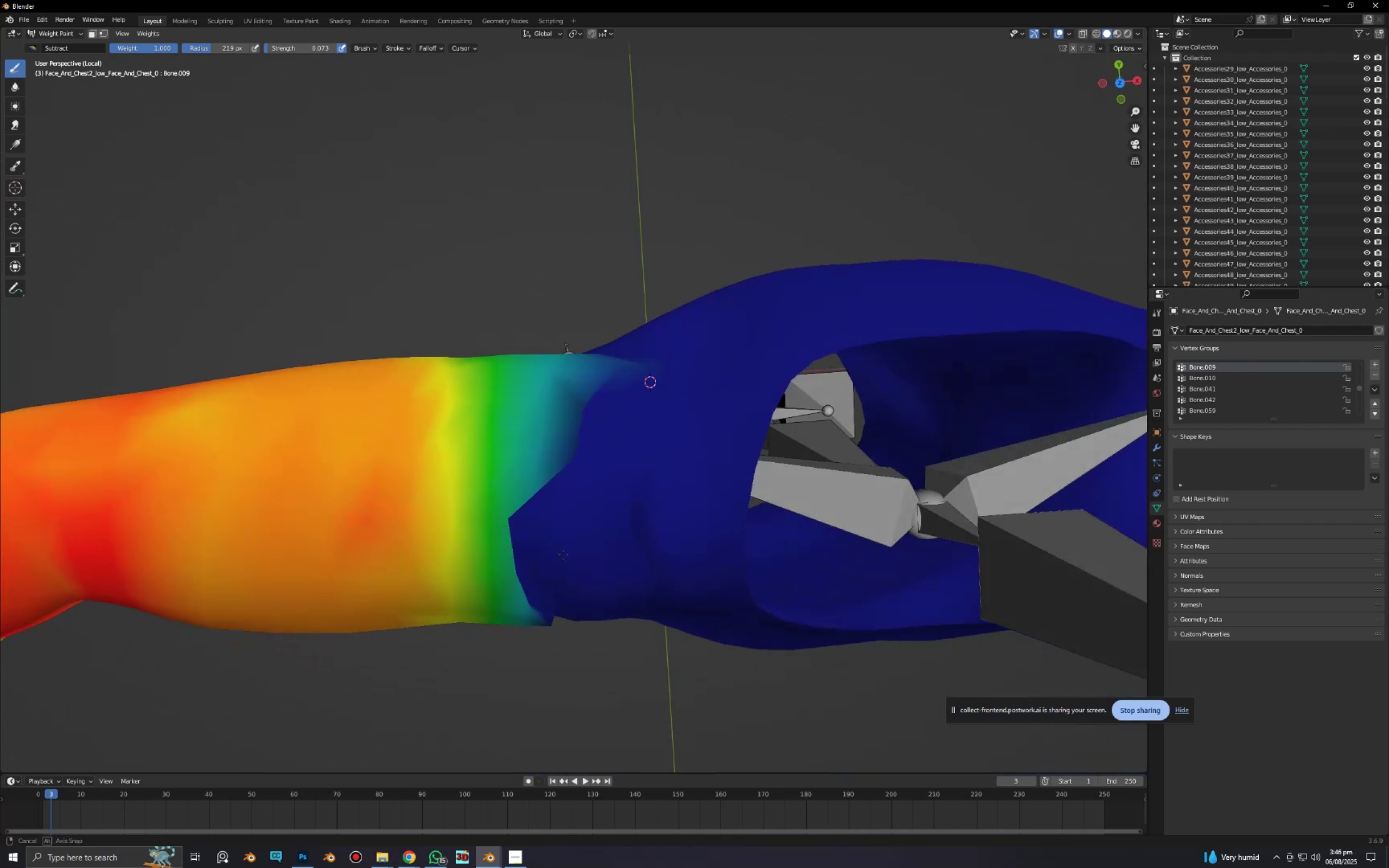 
key(F)
 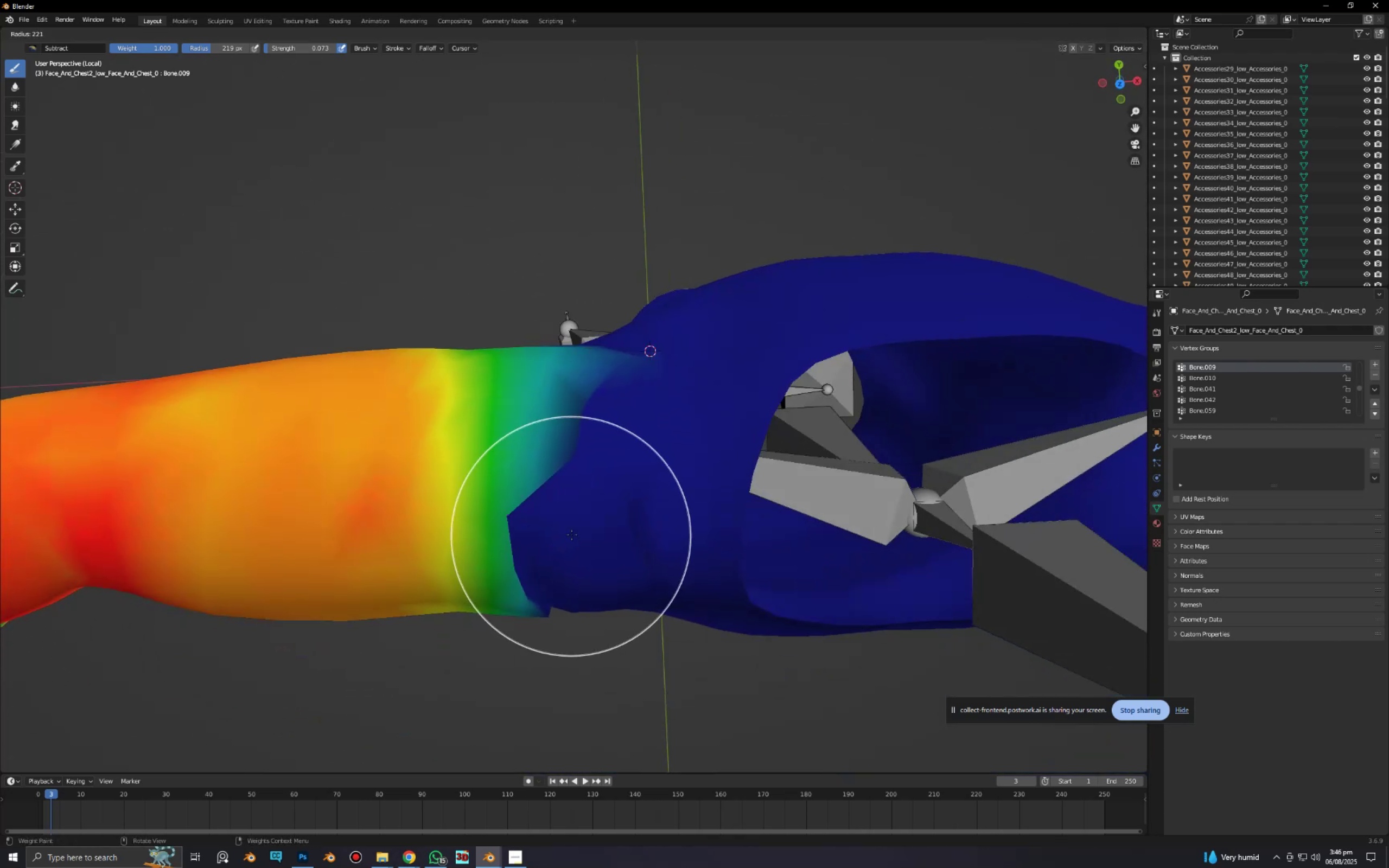 
hold_key(key=ShiftLeft, duration=0.34)
 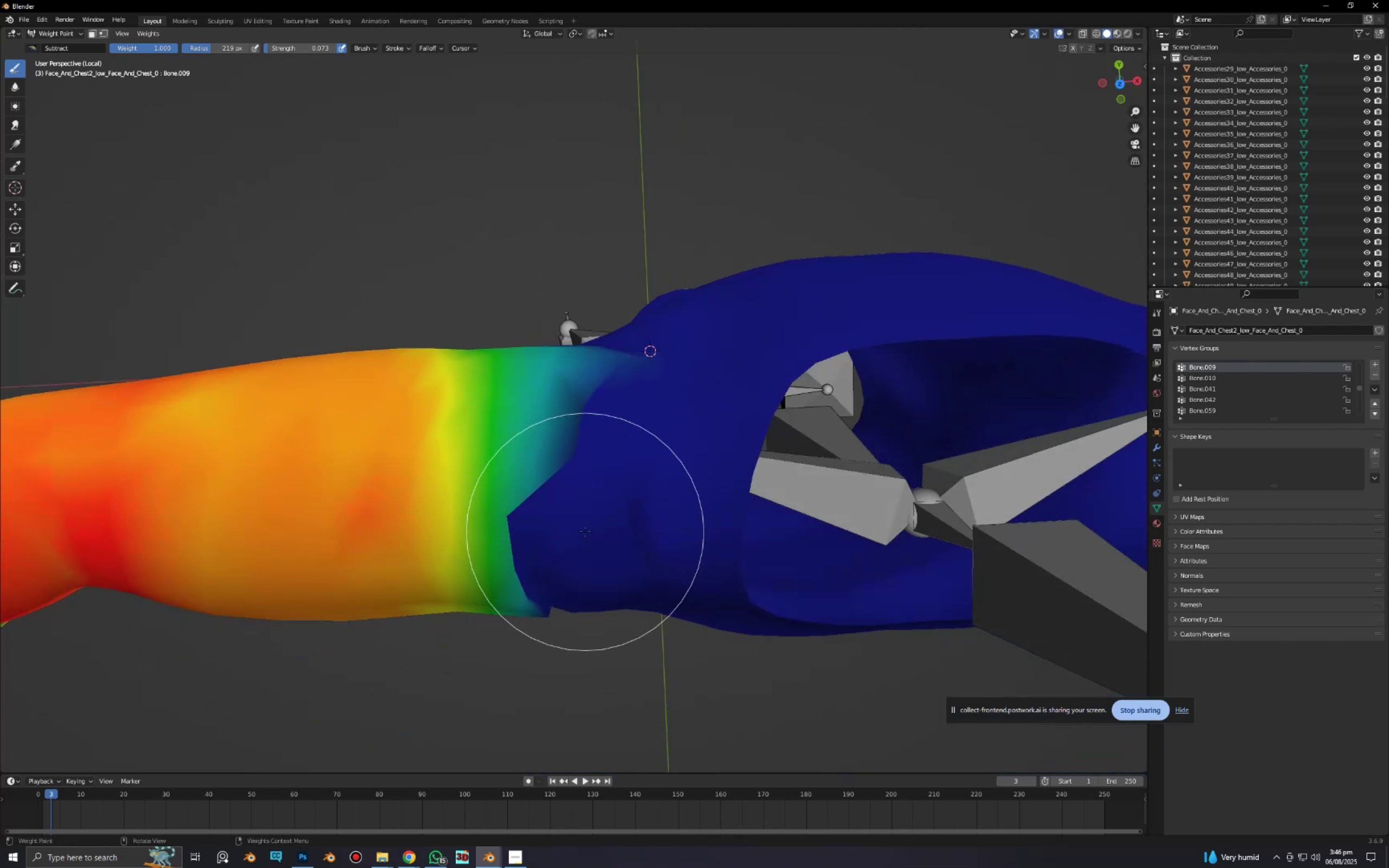 
key(Shift+ShiftLeft)
 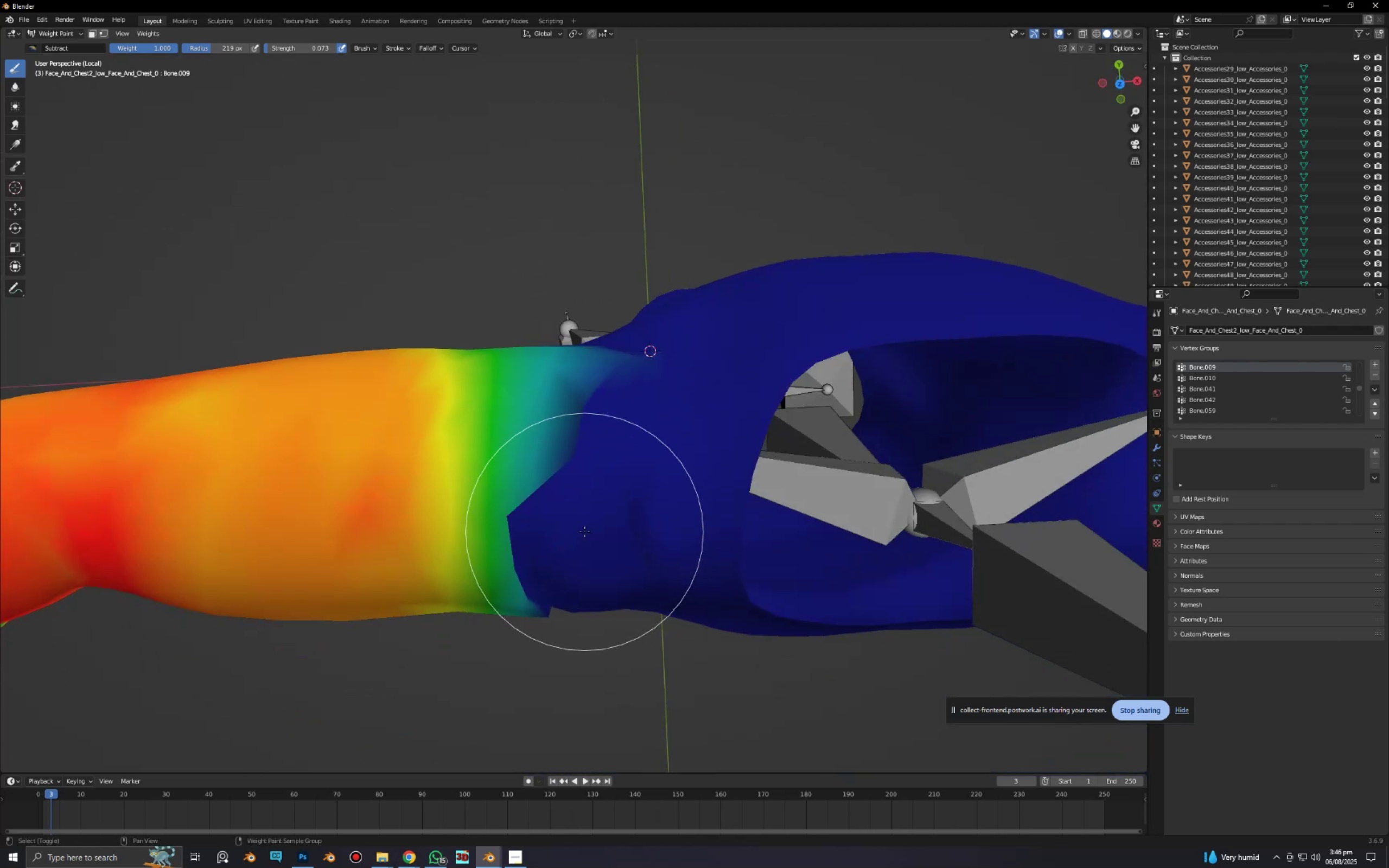 
key(Shift+F)
 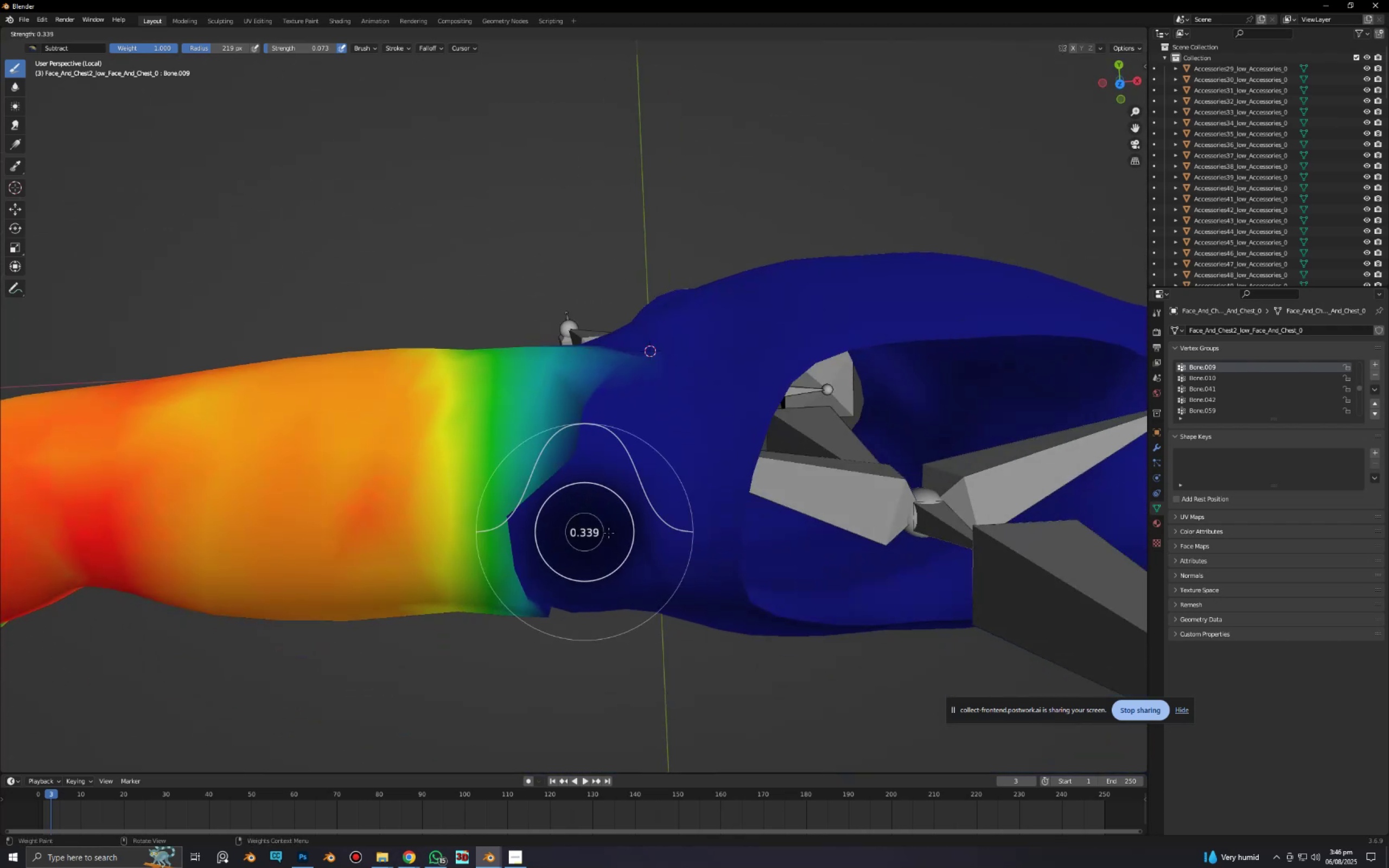 
left_click([609, 533])
 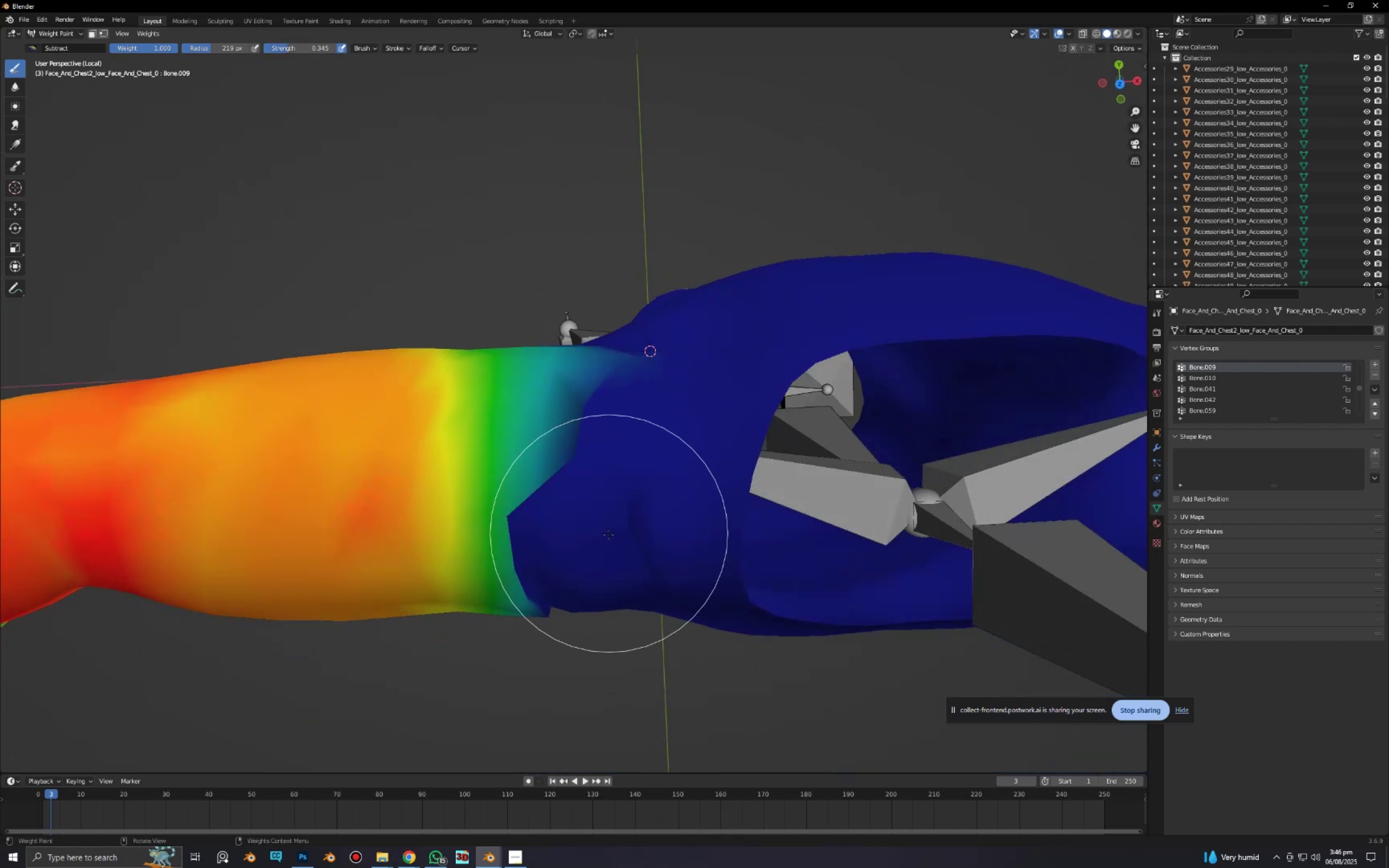 
key(F)
 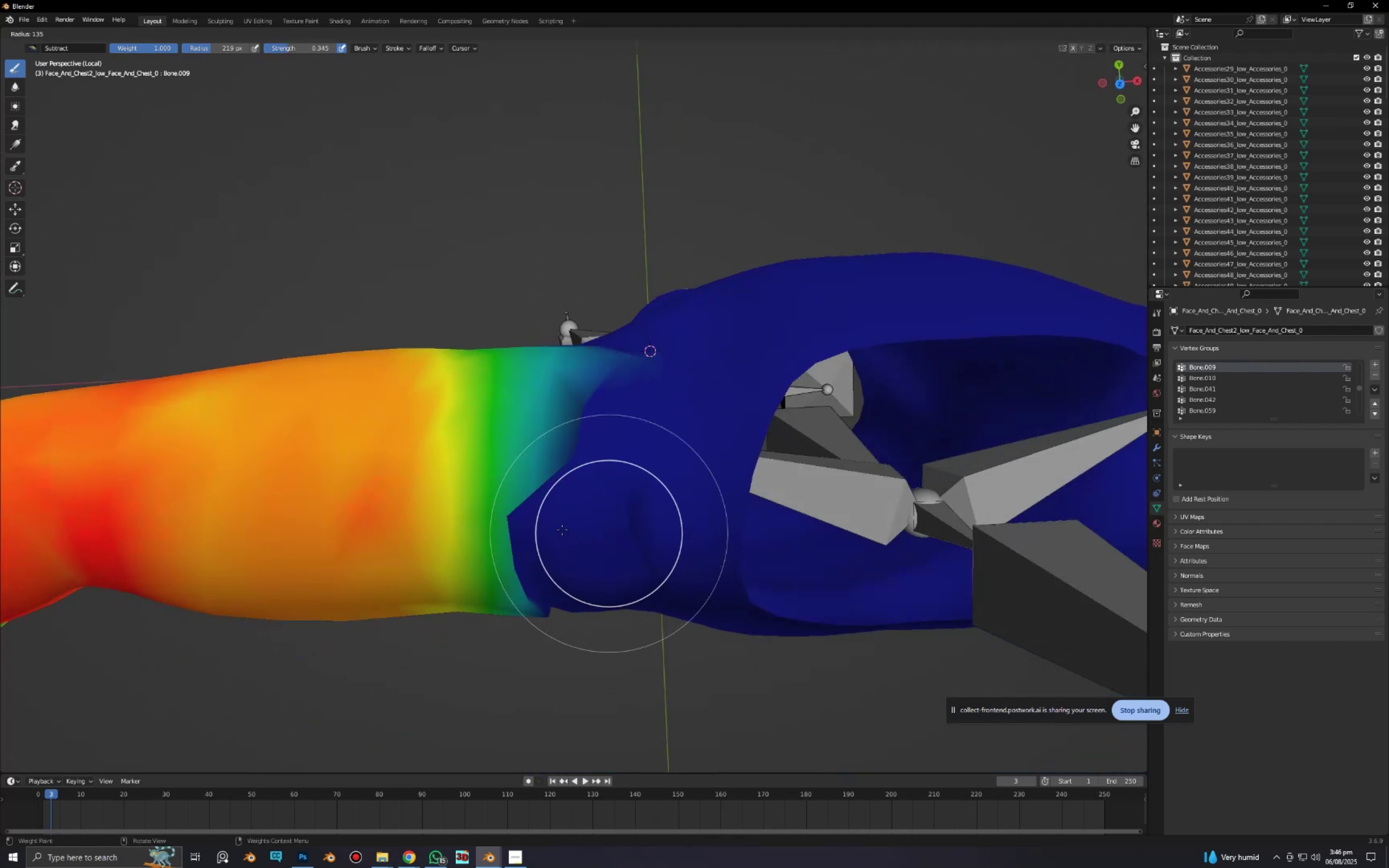 
left_click([562, 530])
 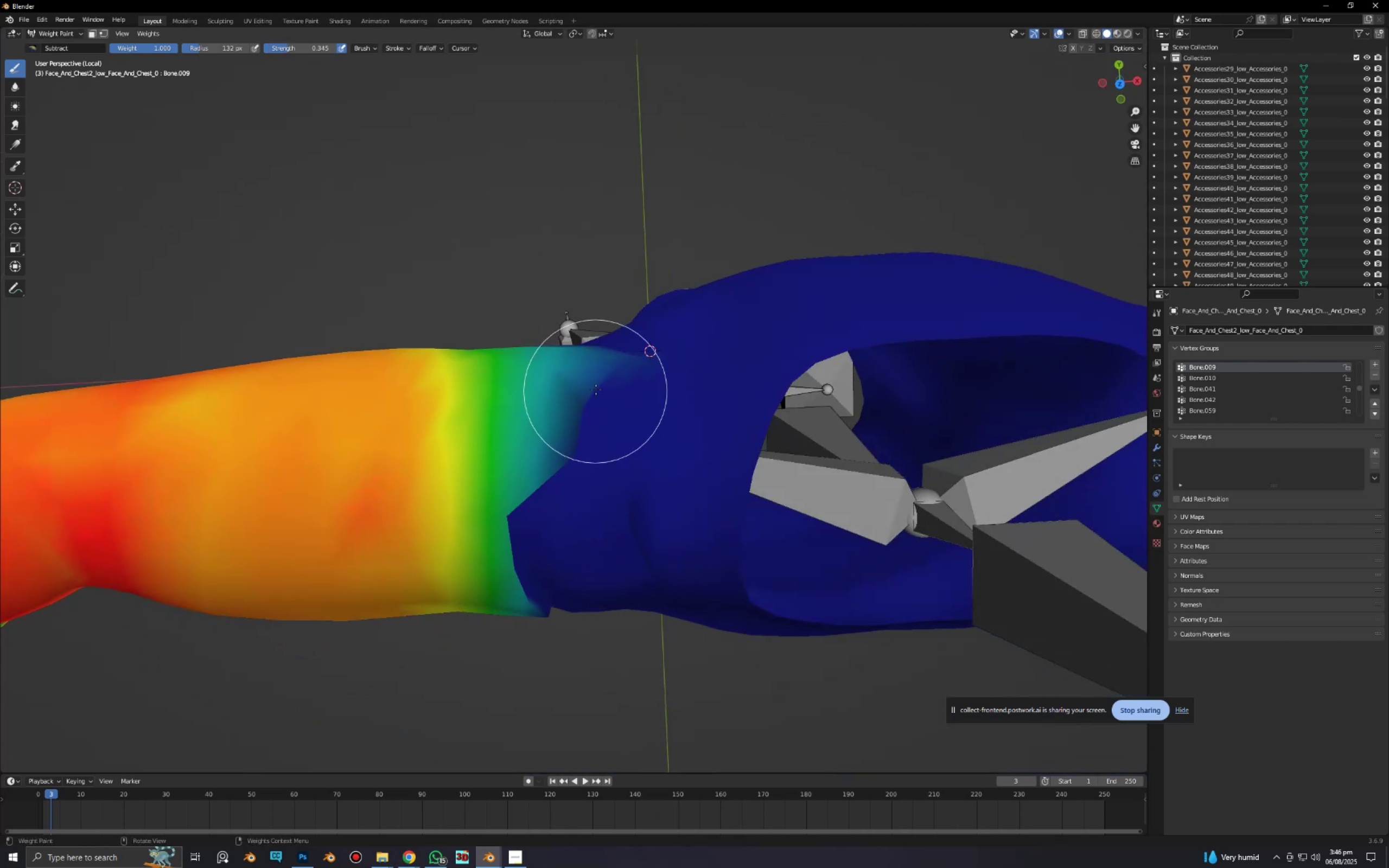 
left_click_drag(start_coordinate=[597, 365], to_coordinate=[602, 362])
 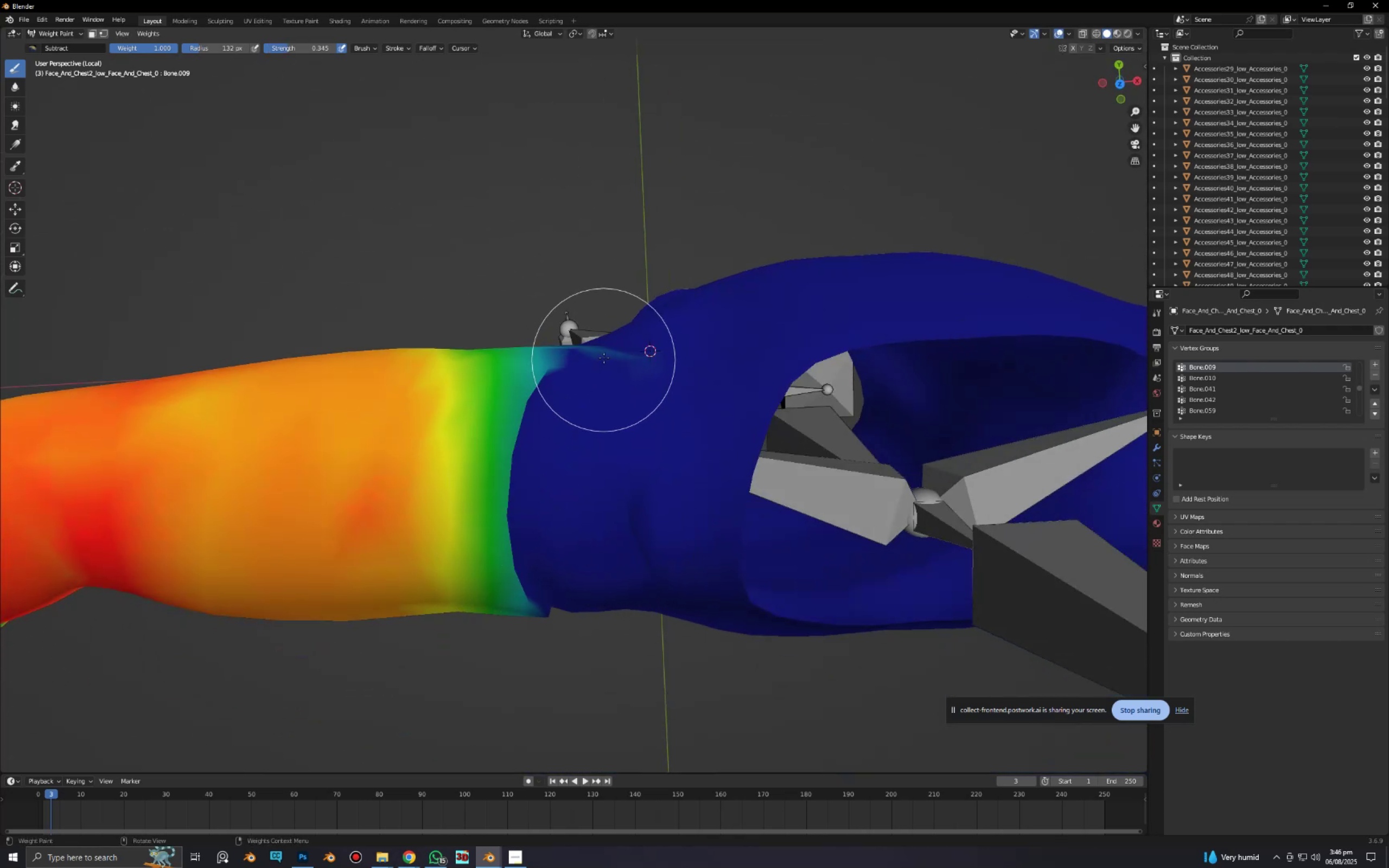 
left_click_drag(start_coordinate=[609, 347], to_coordinate=[614, 327])
 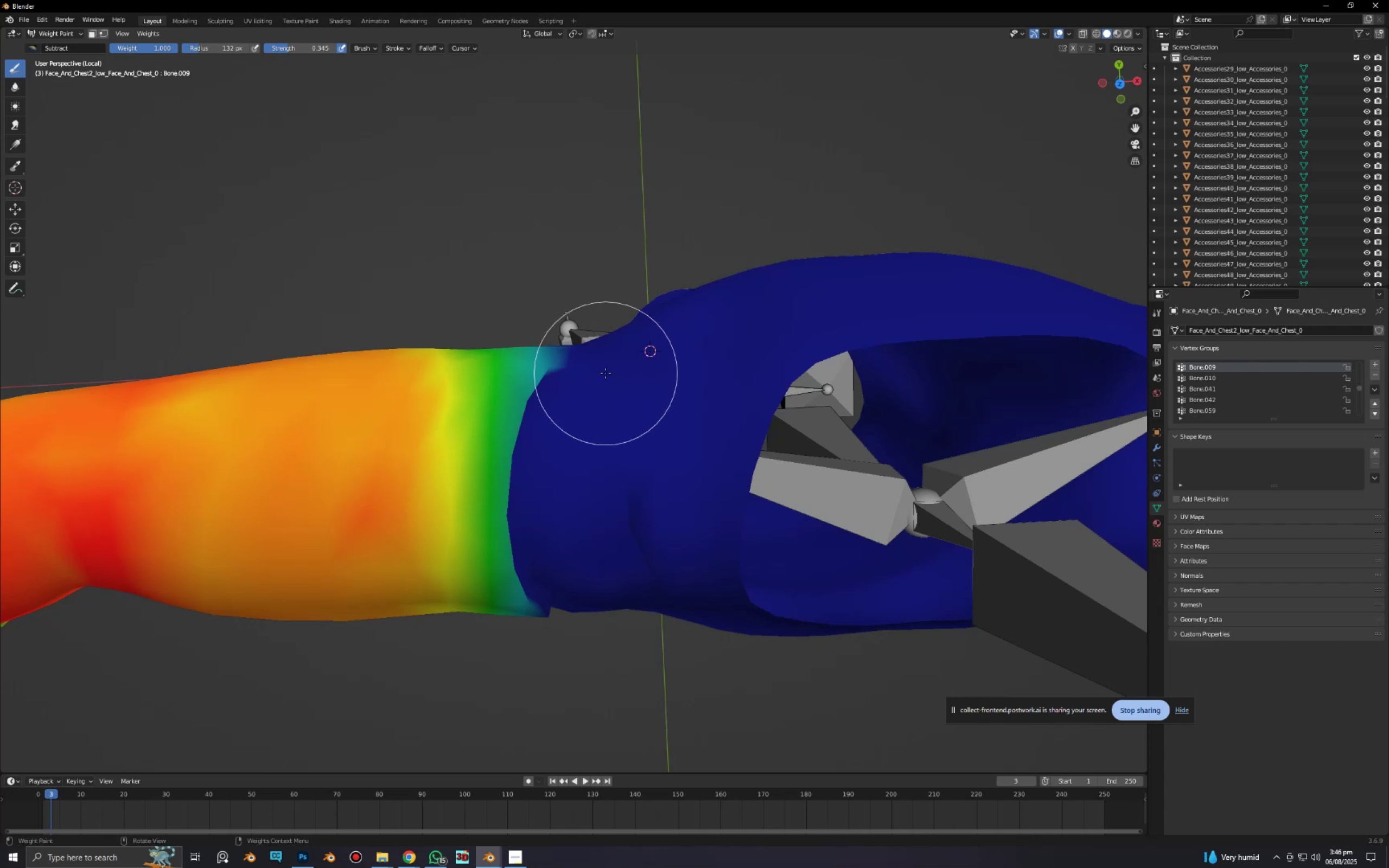 
left_click_drag(start_coordinate=[606, 373], to_coordinate=[617, 347])
 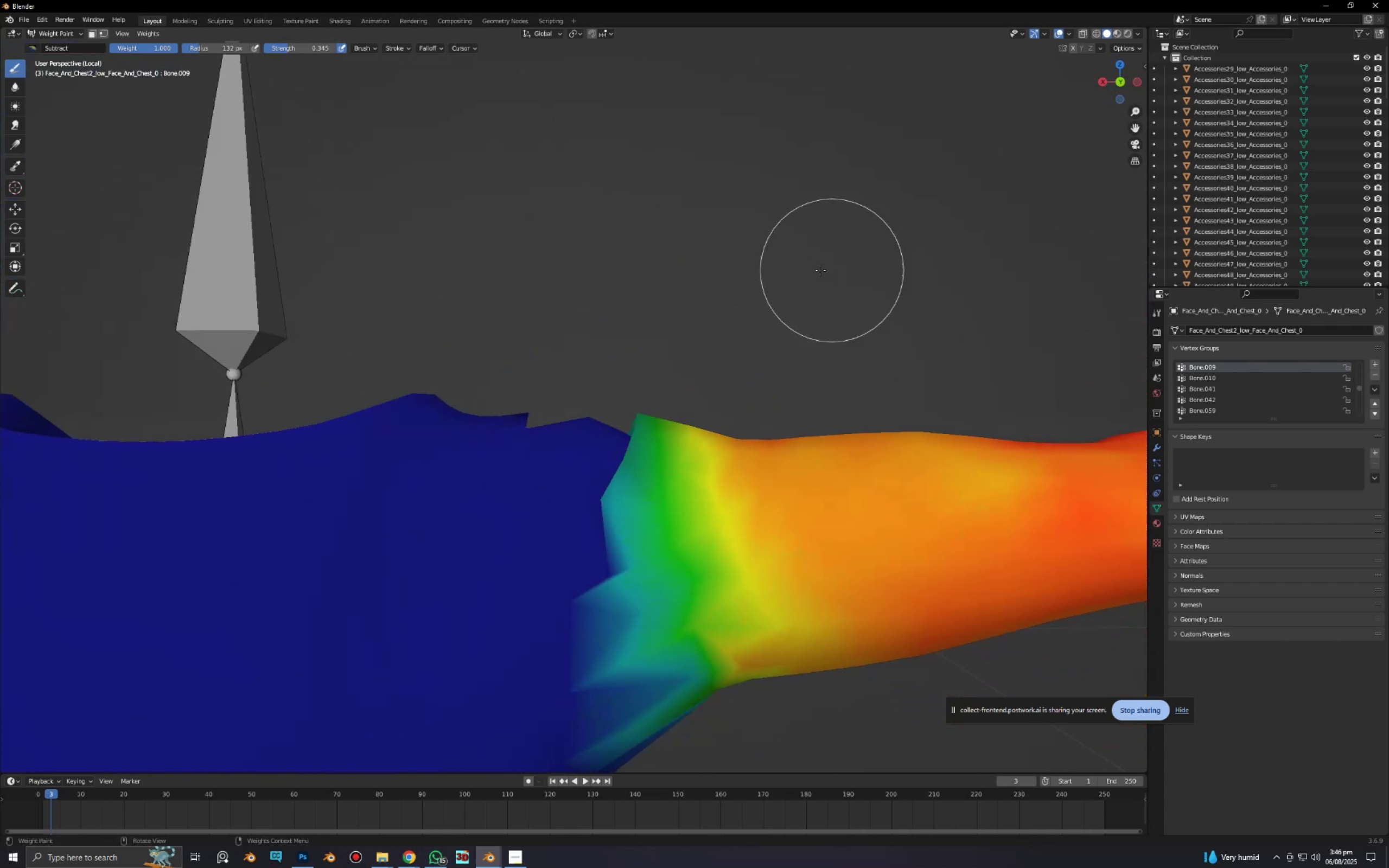 
left_click_drag(start_coordinate=[582, 545], to_coordinate=[613, 647])
 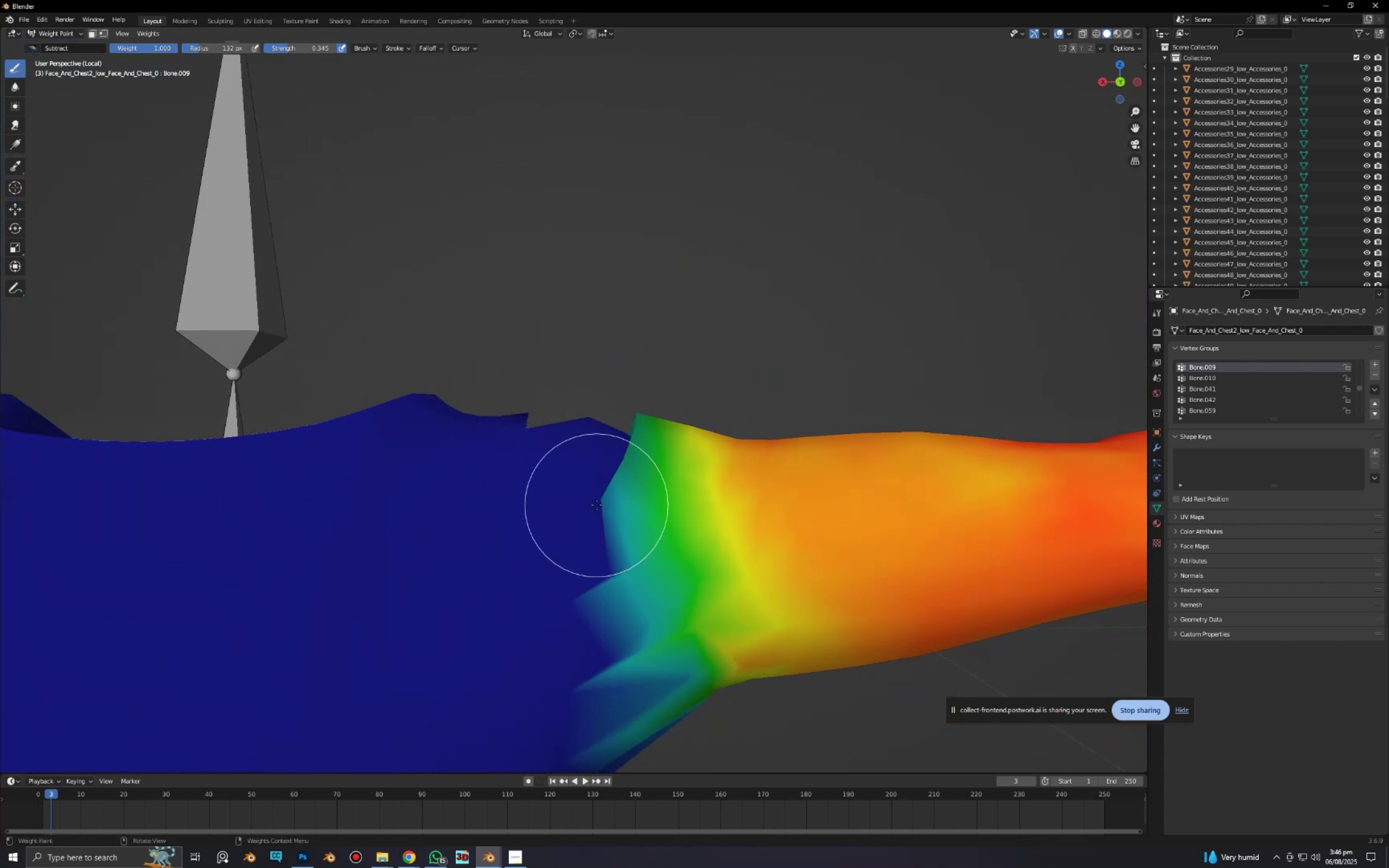 
left_click_drag(start_coordinate=[597, 509], to_coordinate=[616, 608])
 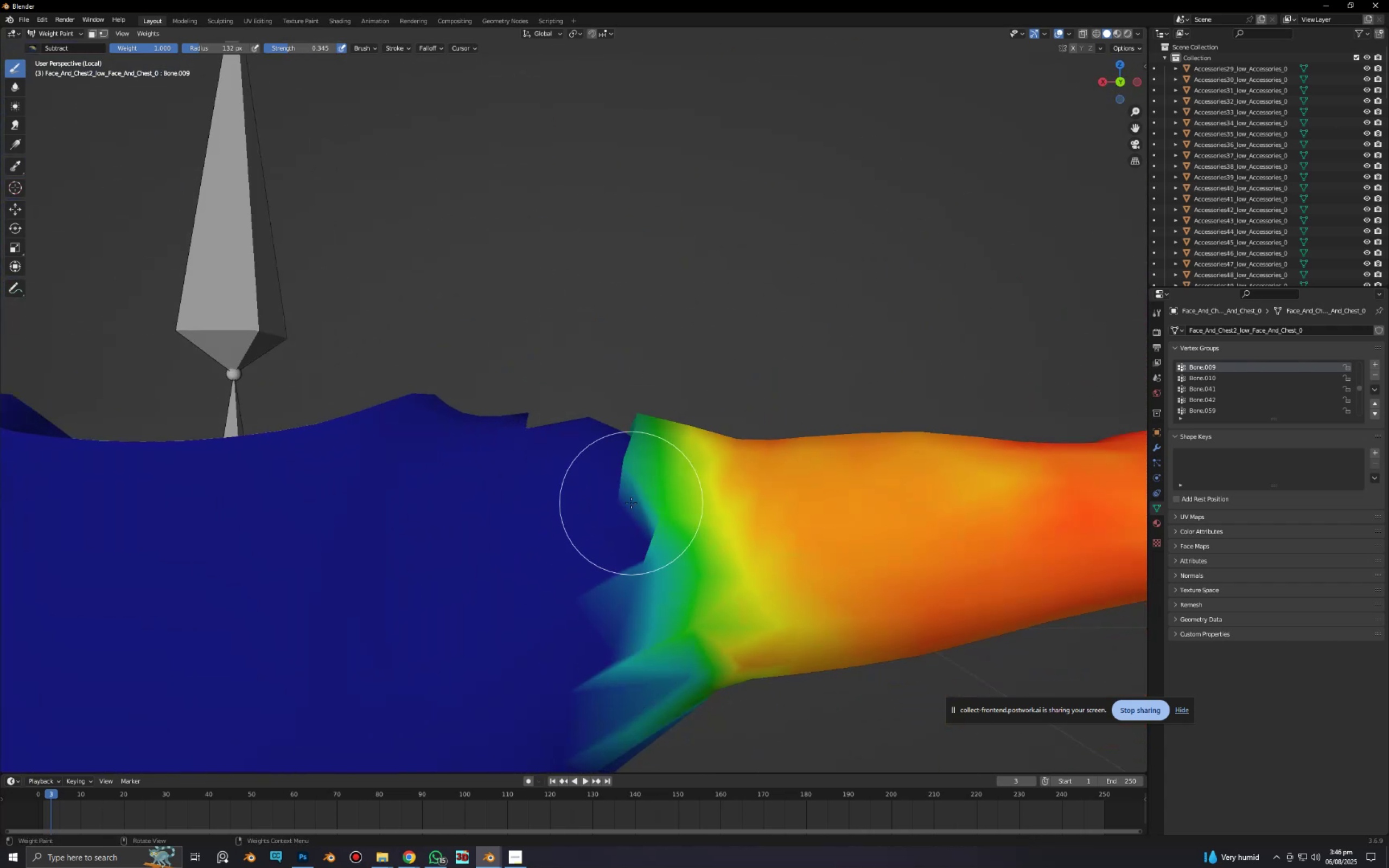 
left_click_drag(start_coordinate=[632, 505], to_coordinate=[638, 555])
 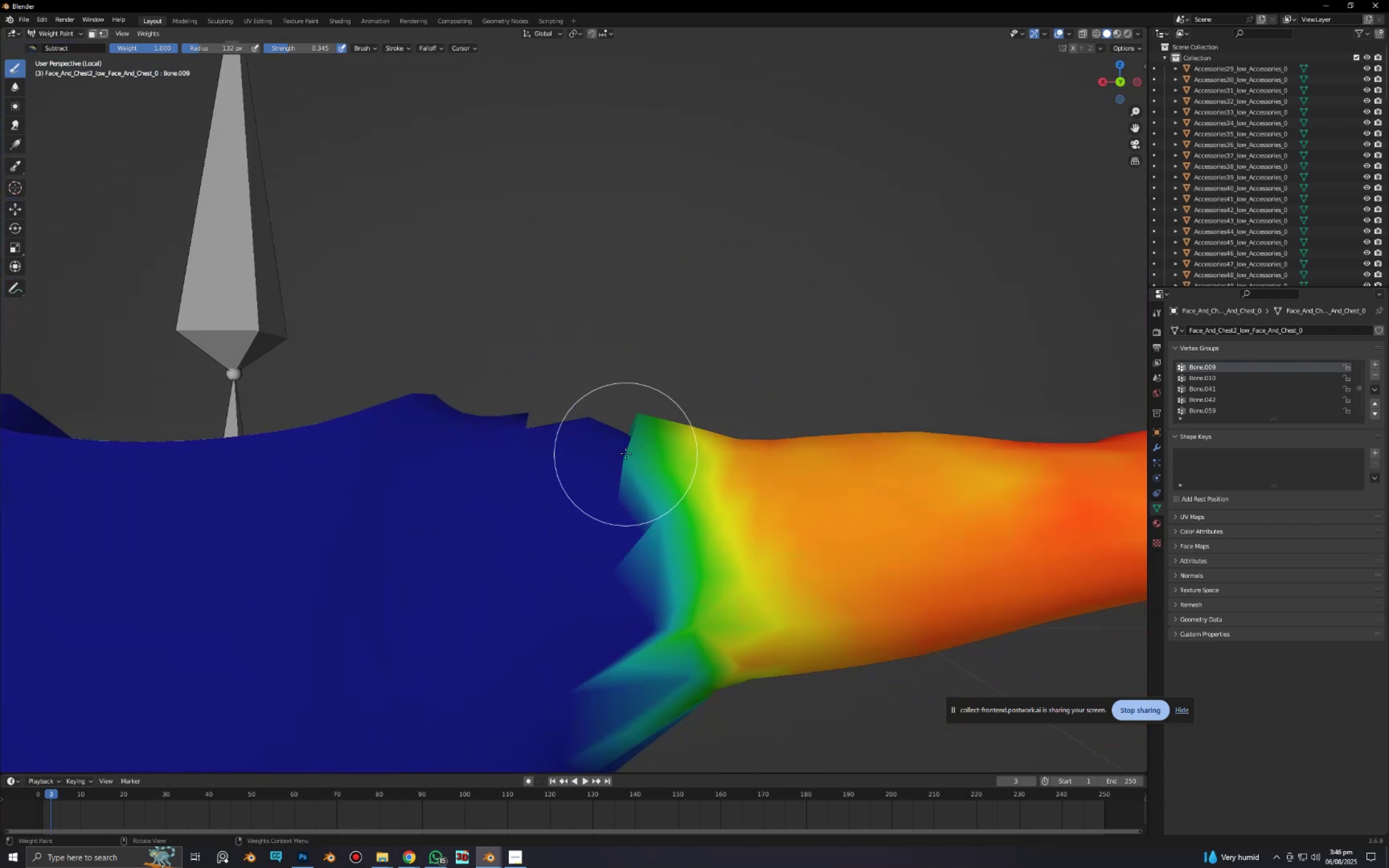 
left_click_drag(start_coordinate=[626, 454], to_coordinate=[631, 495])
 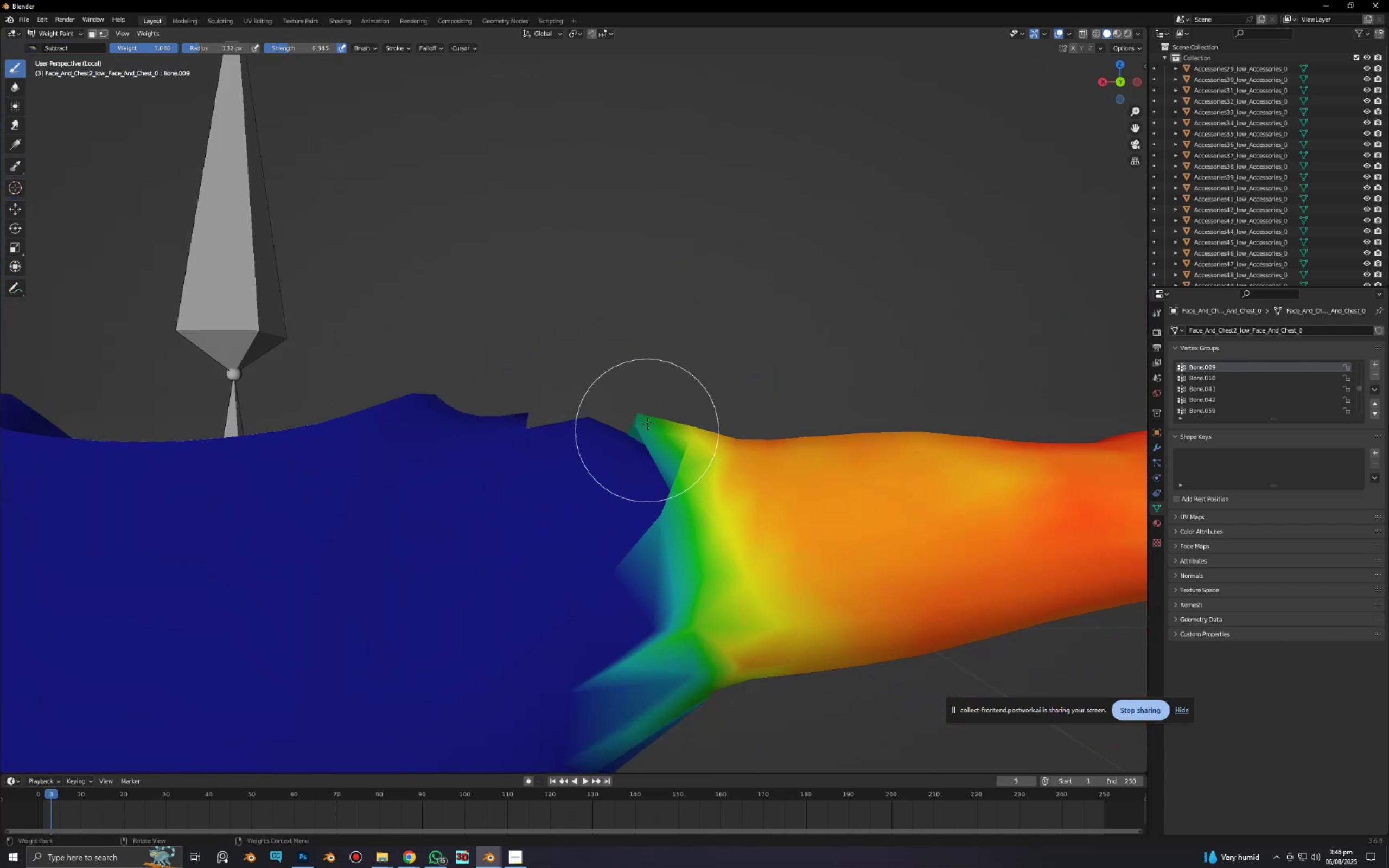 
left_click_drag(start_coordinate=[648, 419], to_coordinate=[655, 461])
 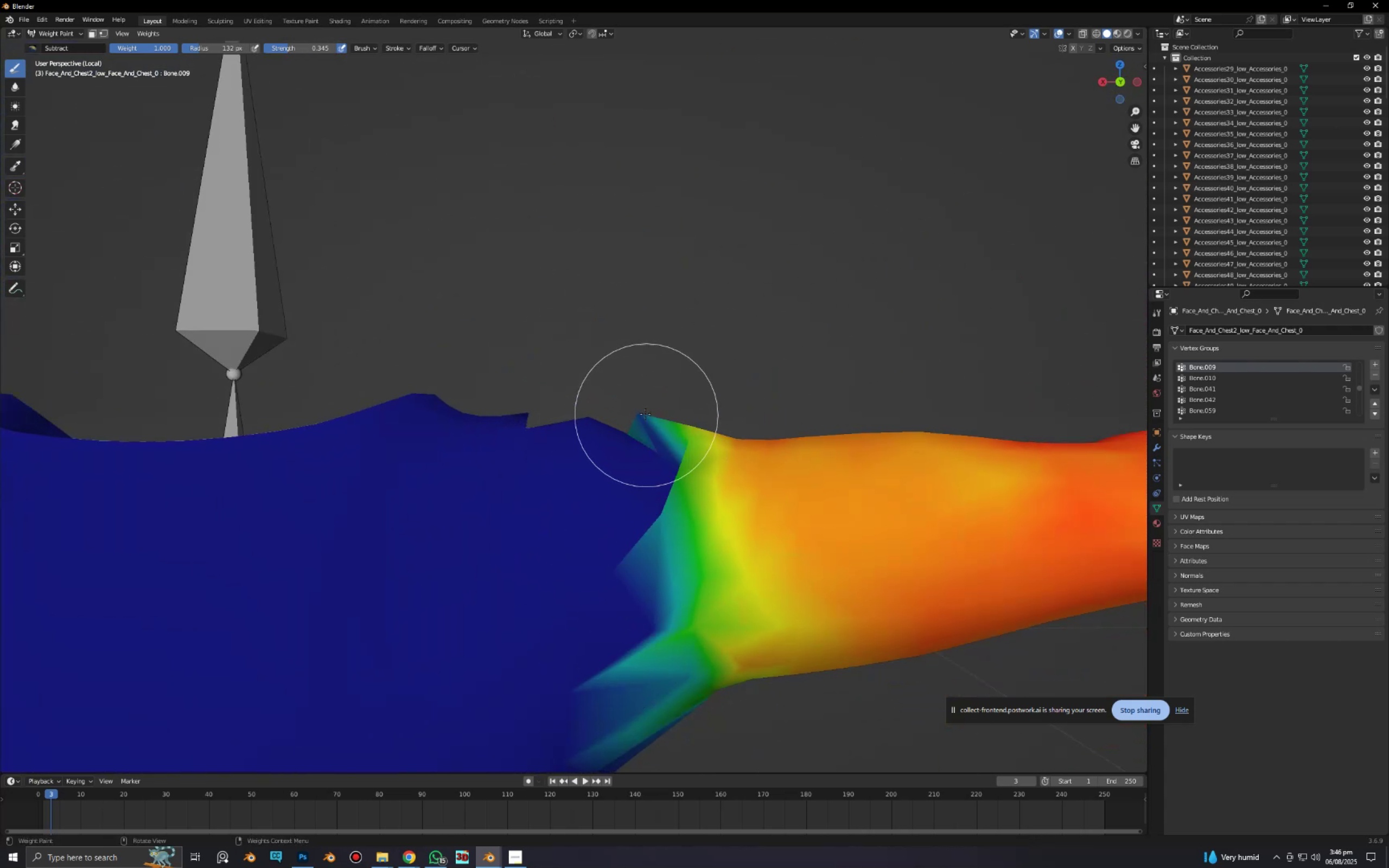 
left_click_drag(start_coordinate=[647, 415], to_coordinate=[663, 454])
 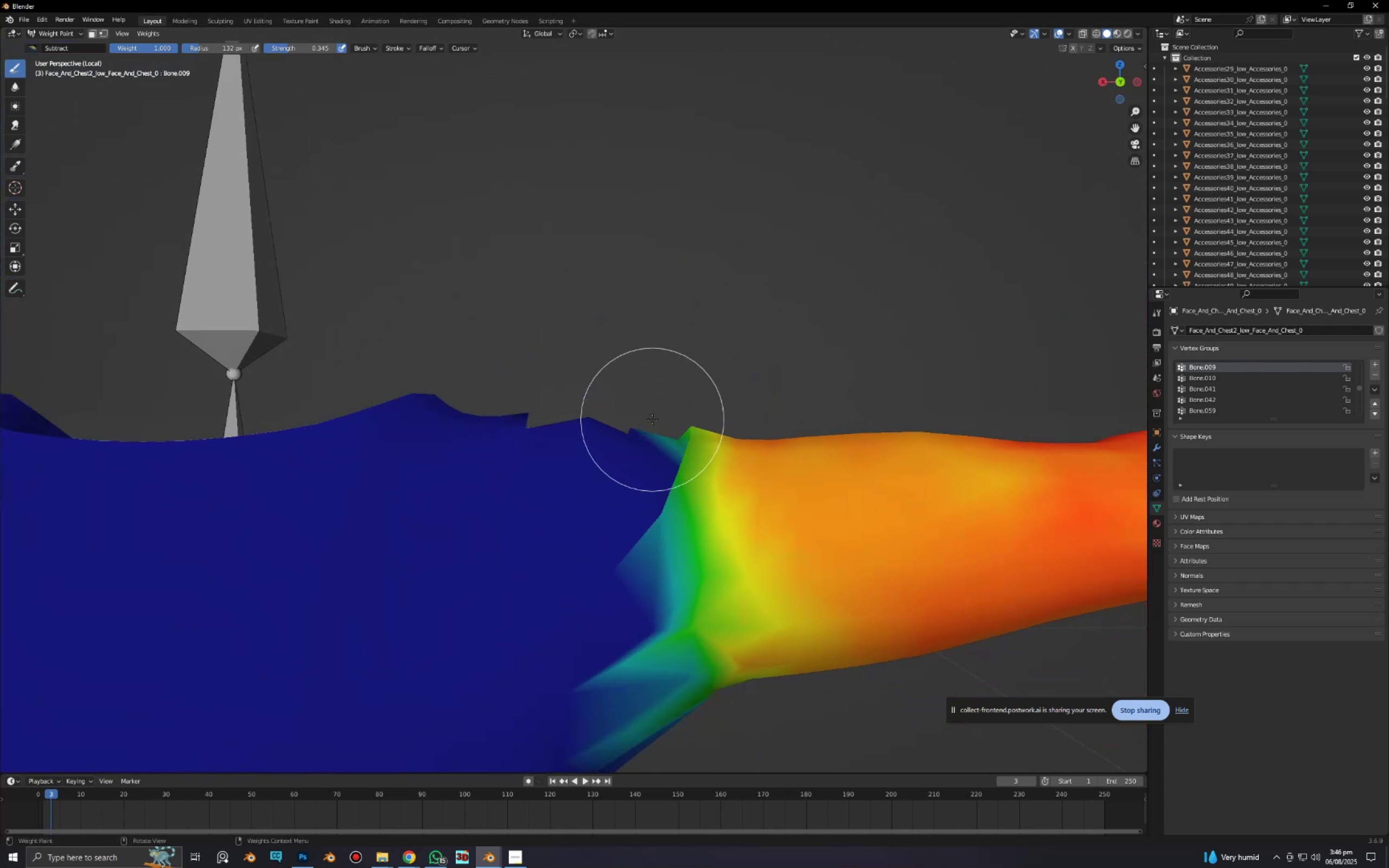 
left_click_drag(start_coordinate=[652, 421], to_coordinate=[680, 475])
 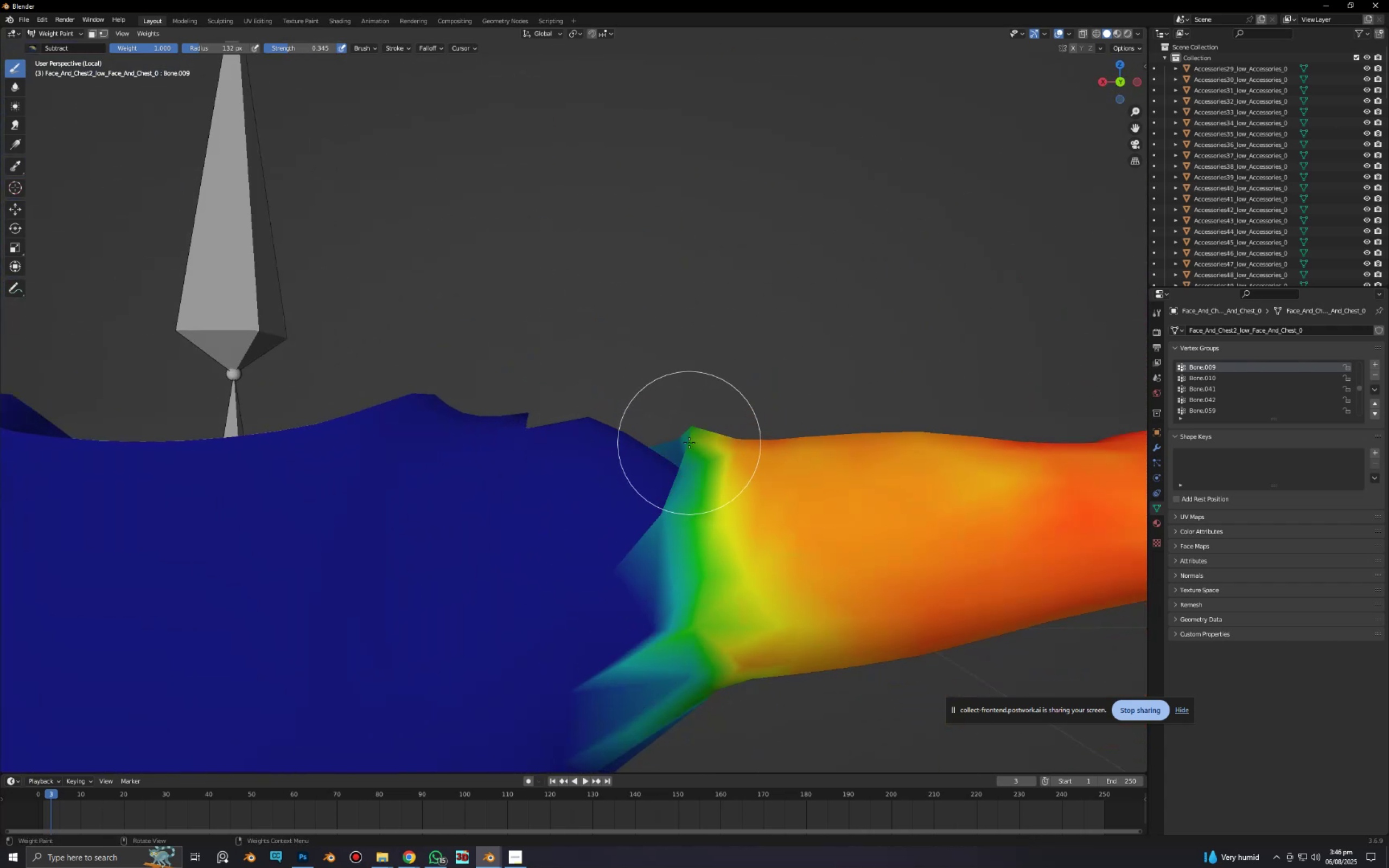 
left_click_drag(start_coordinate=[689, 444], to_coordinate=[690, 460])
 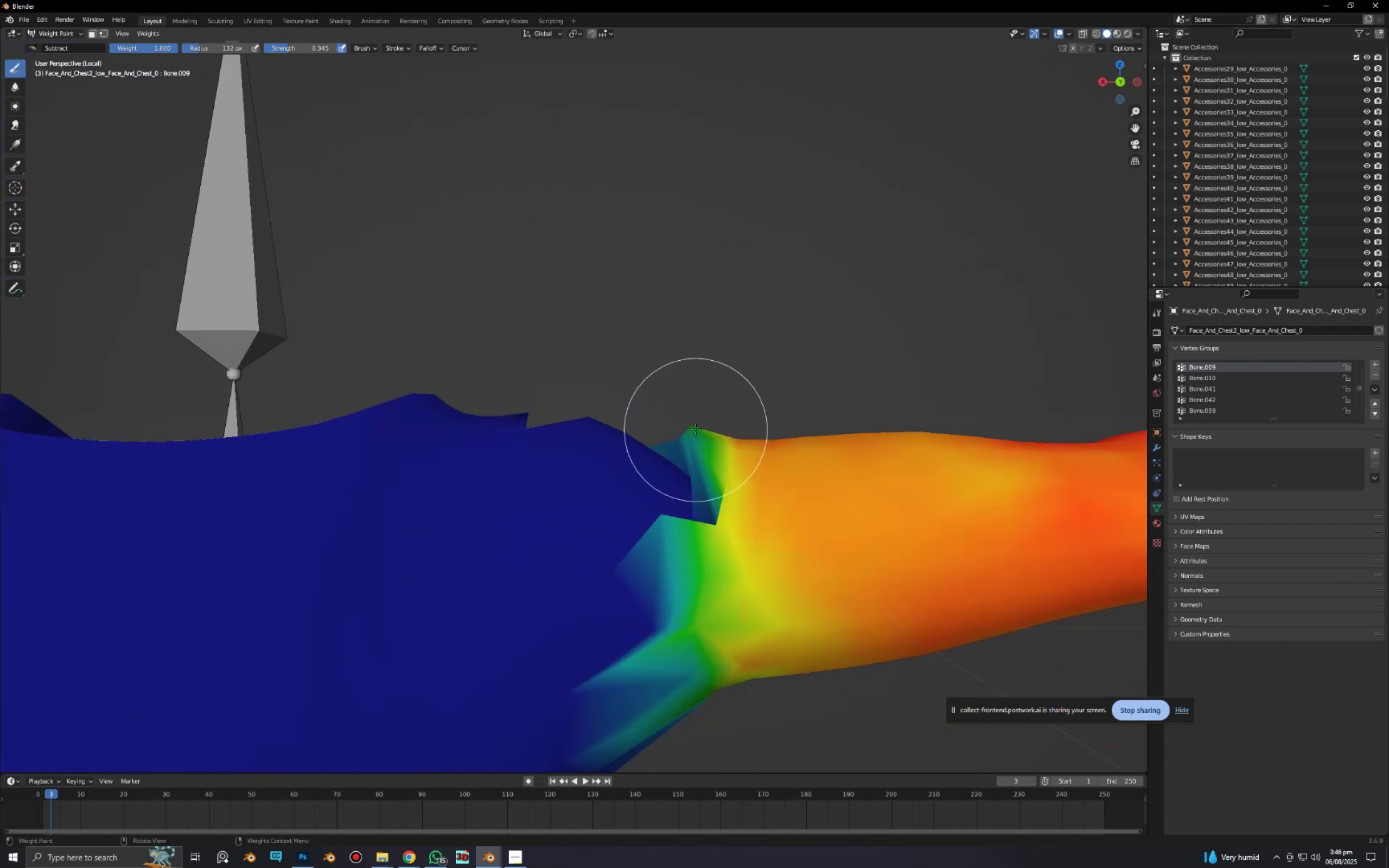 
left_click_drag(start_coordinate=[696, 429], to_coordinate=[690, 452])
 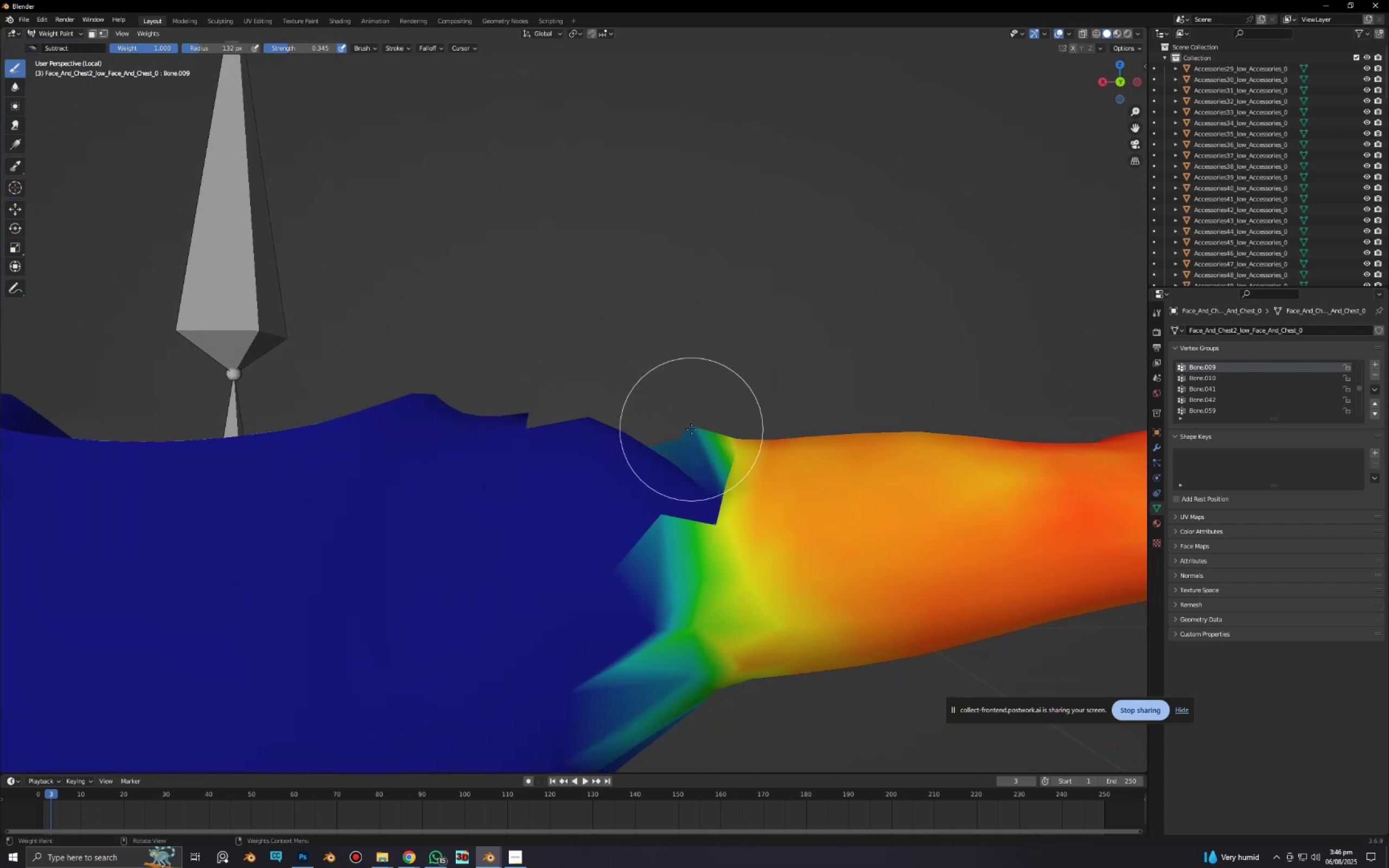 
left_click_drag(start_coordinate=[691, 429], to_coordinate=[691, 483])
 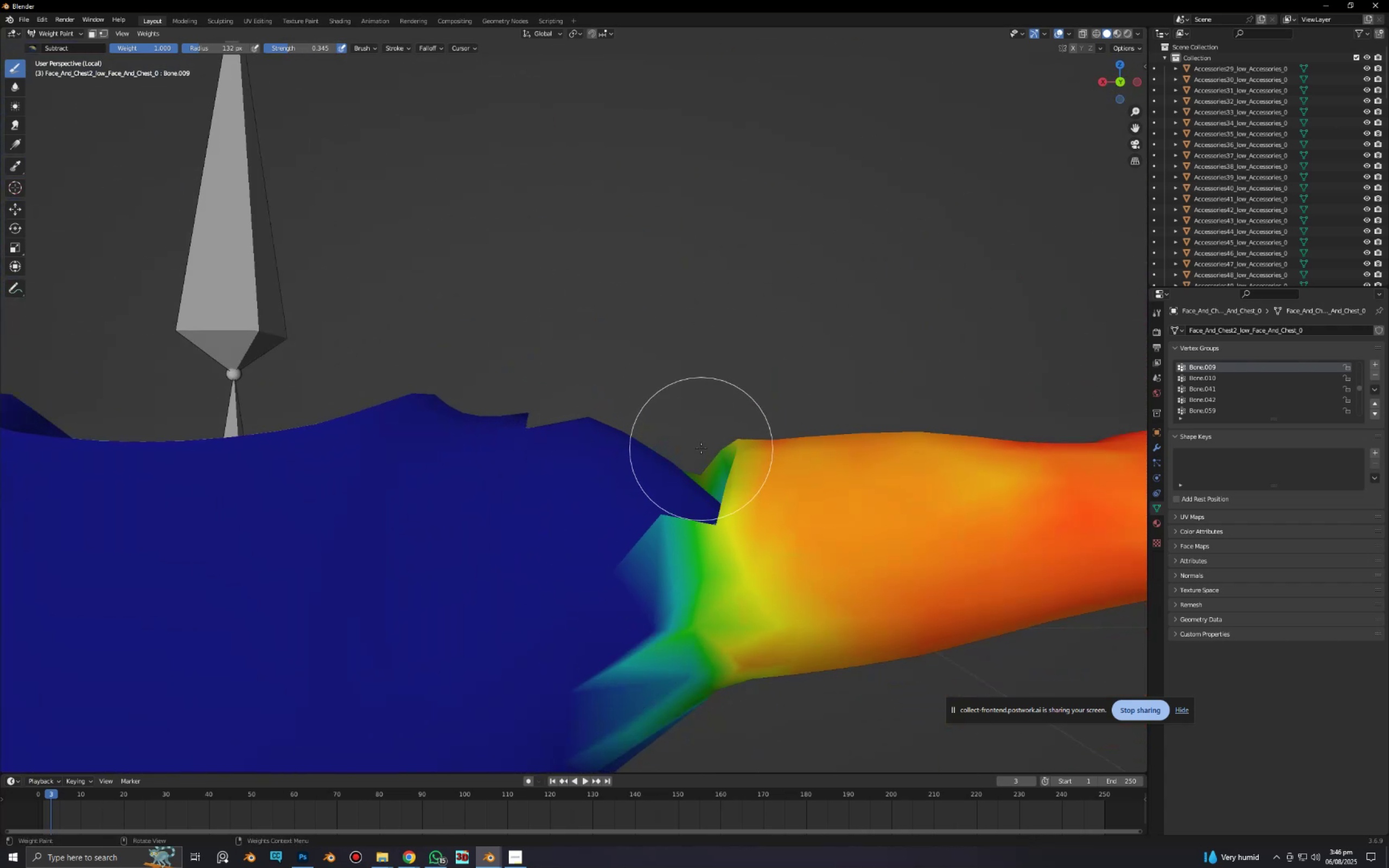 
left_click_drag(start_coordinate=[701, 450], to_coordinate=[700, 502])
 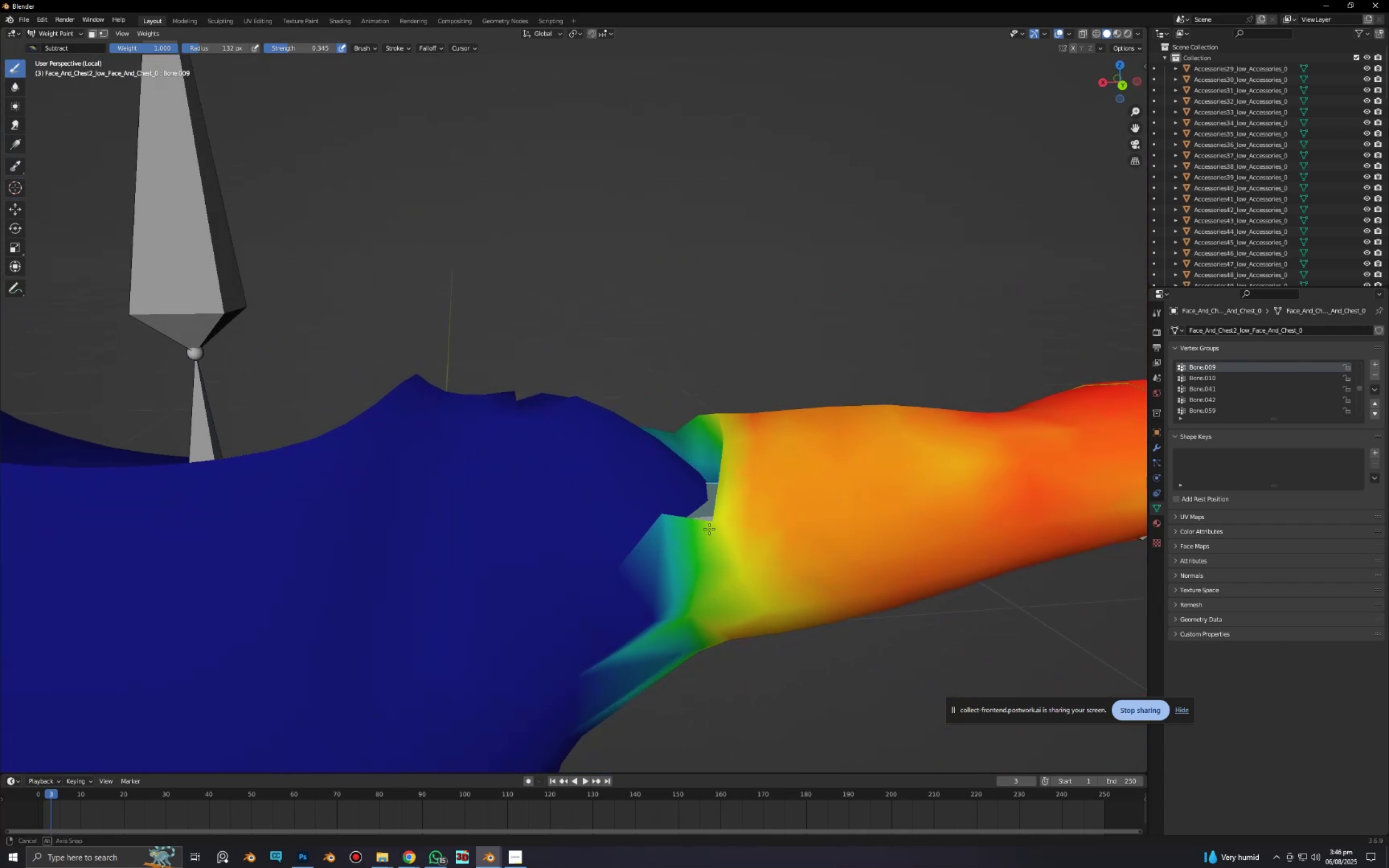 
key(R)
 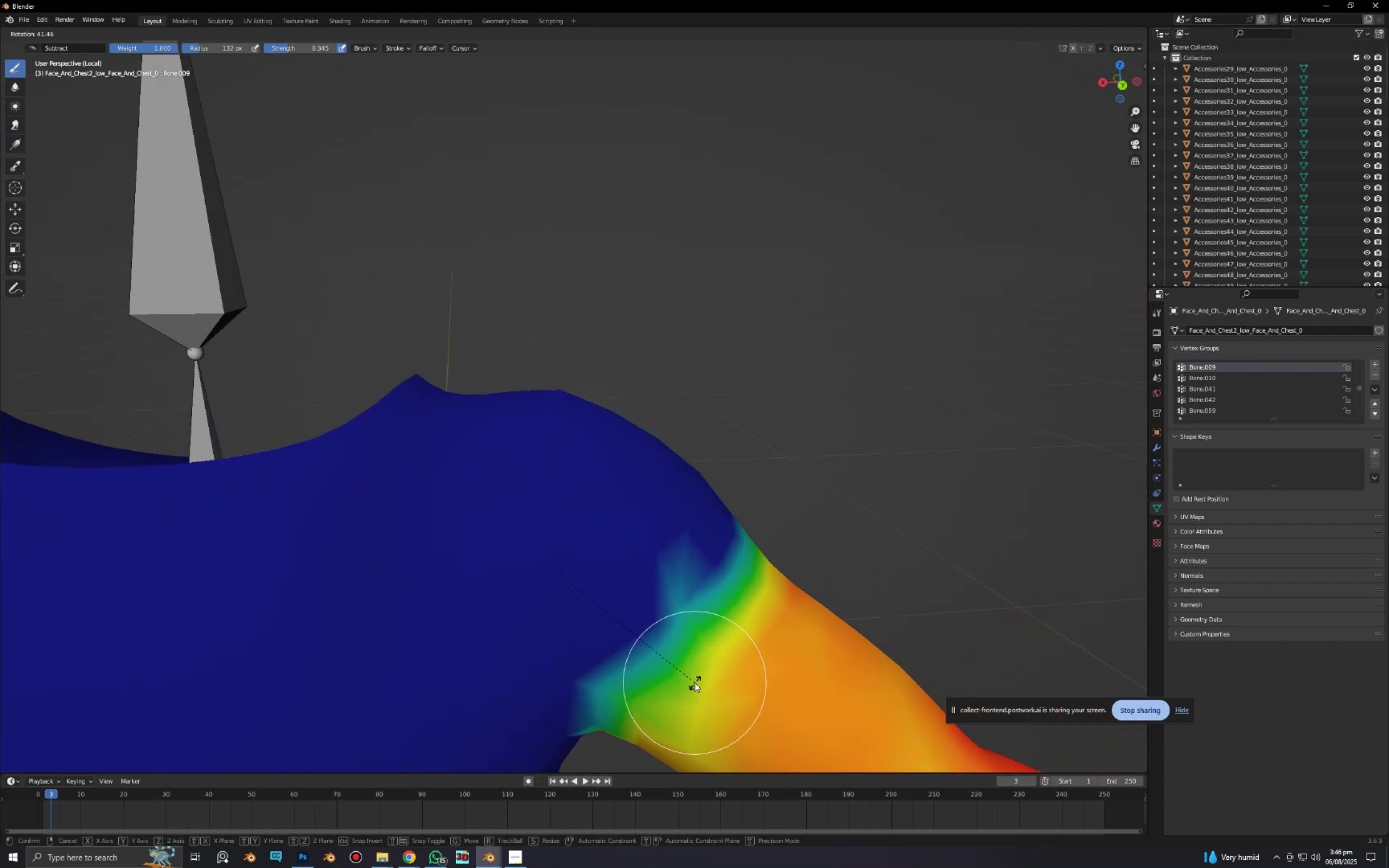 
left_click([693, 684])
 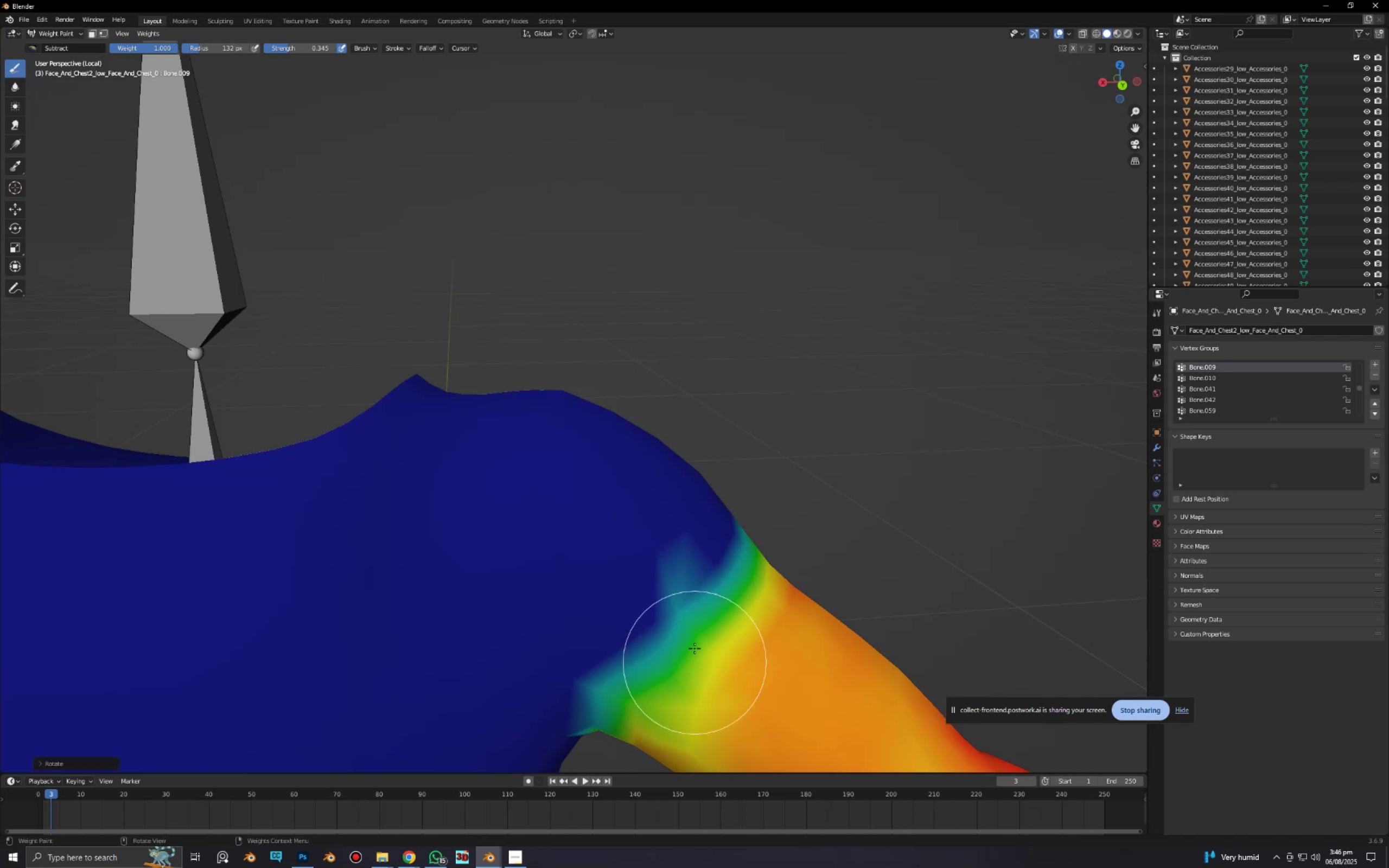 
hold_key(key=ShiftLeft, duration=0.38)
 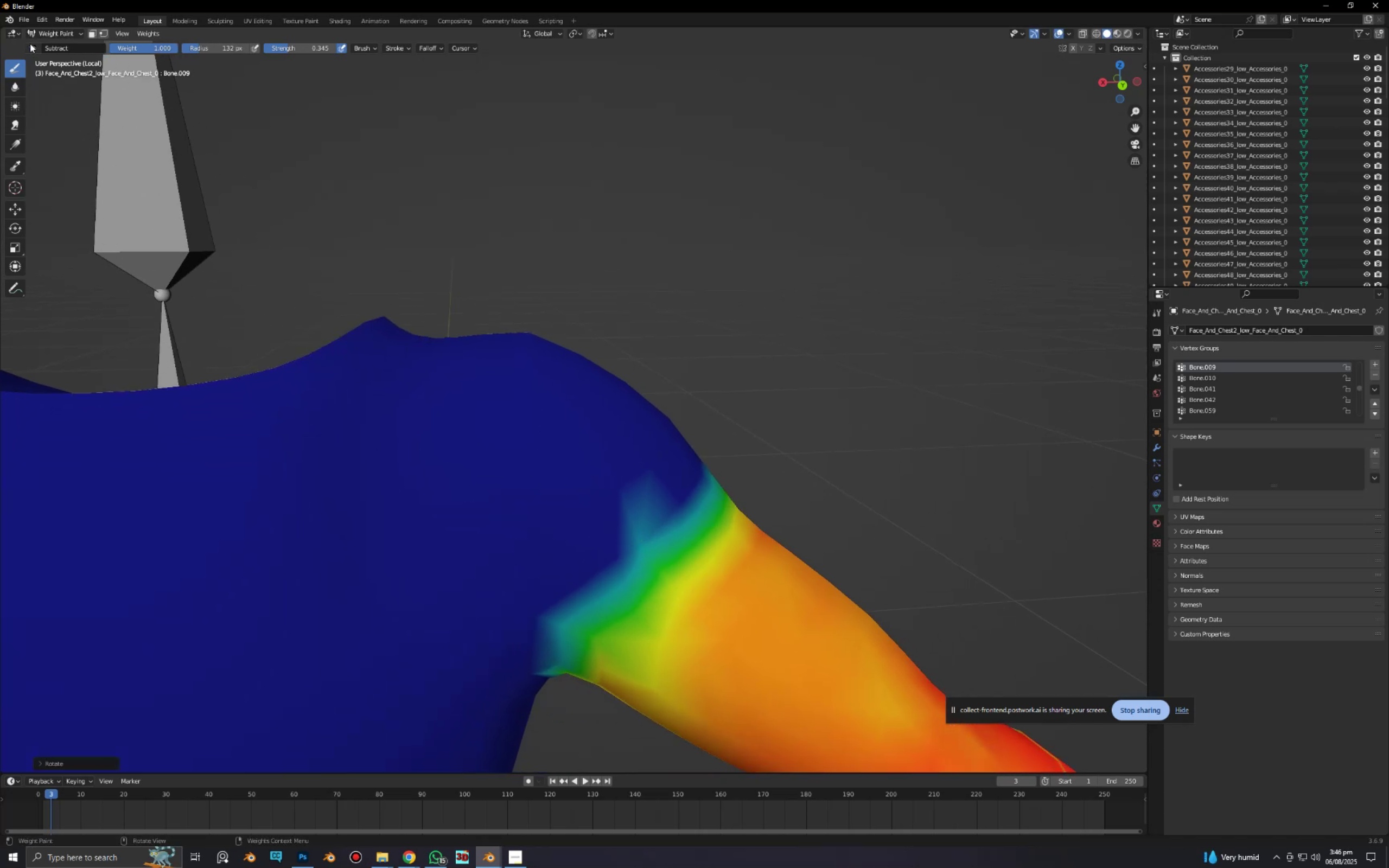 
left_click([30, 43])
 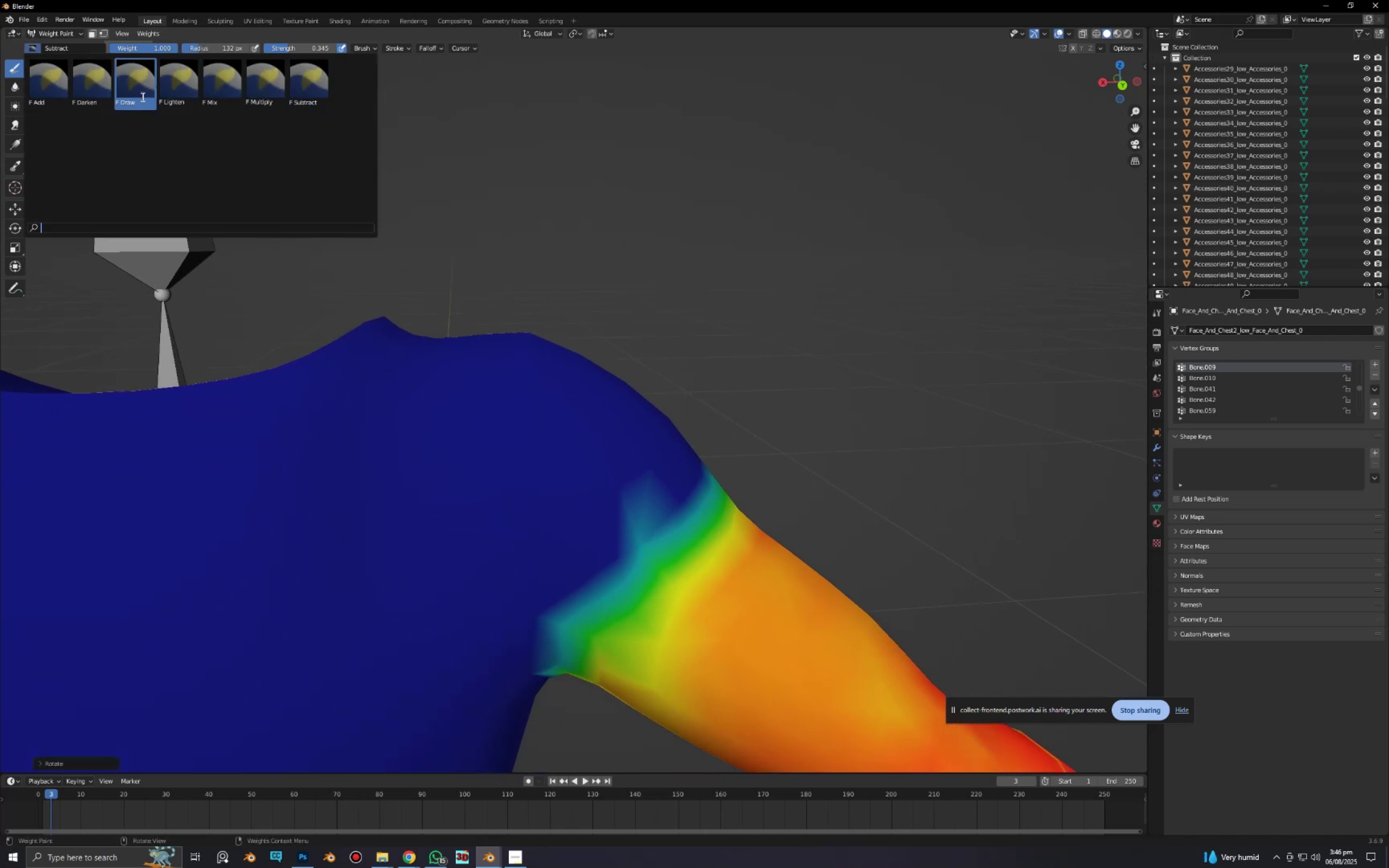 
left_click([136, 97])
 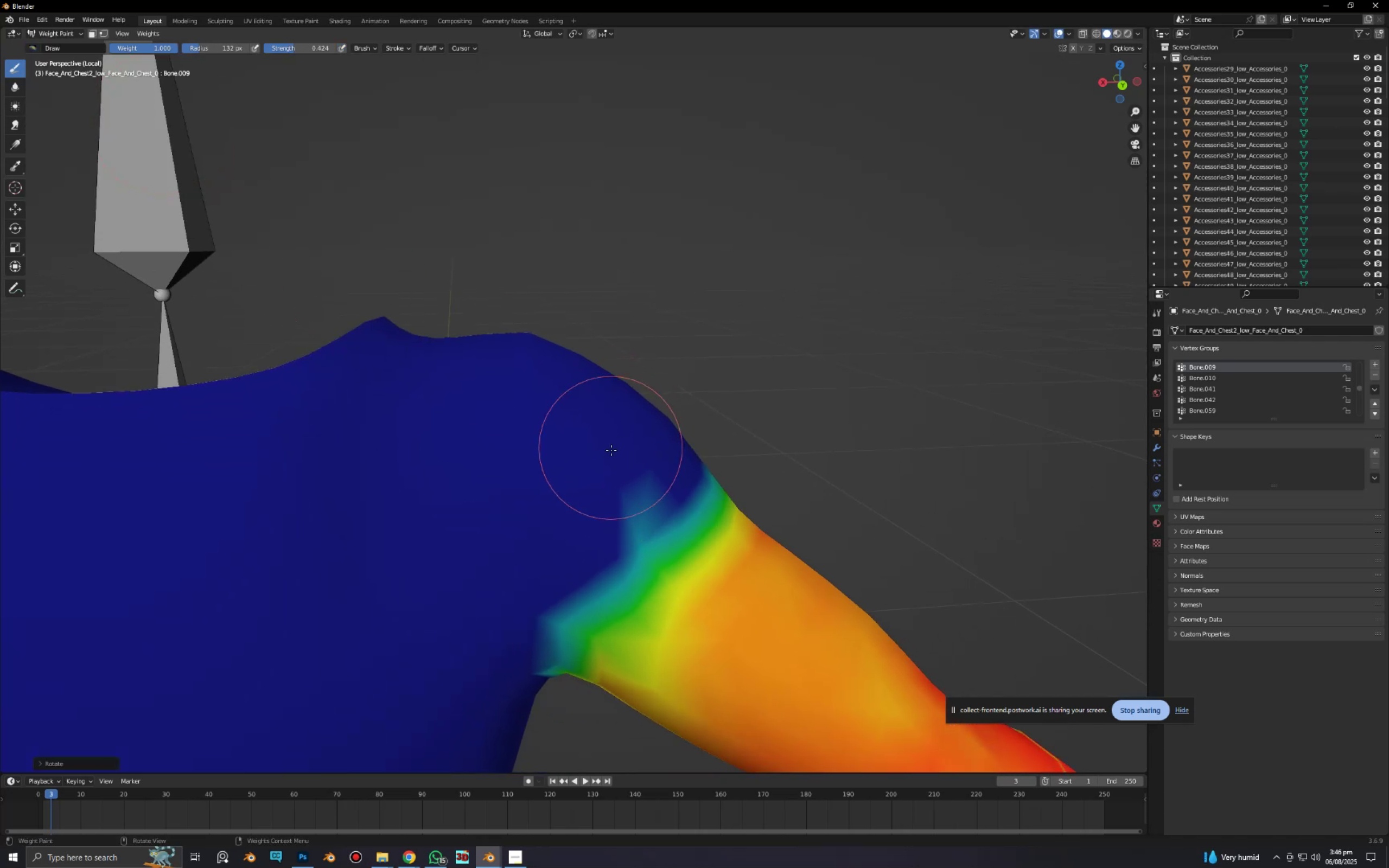 
key(Shift+ShiftLeft)
 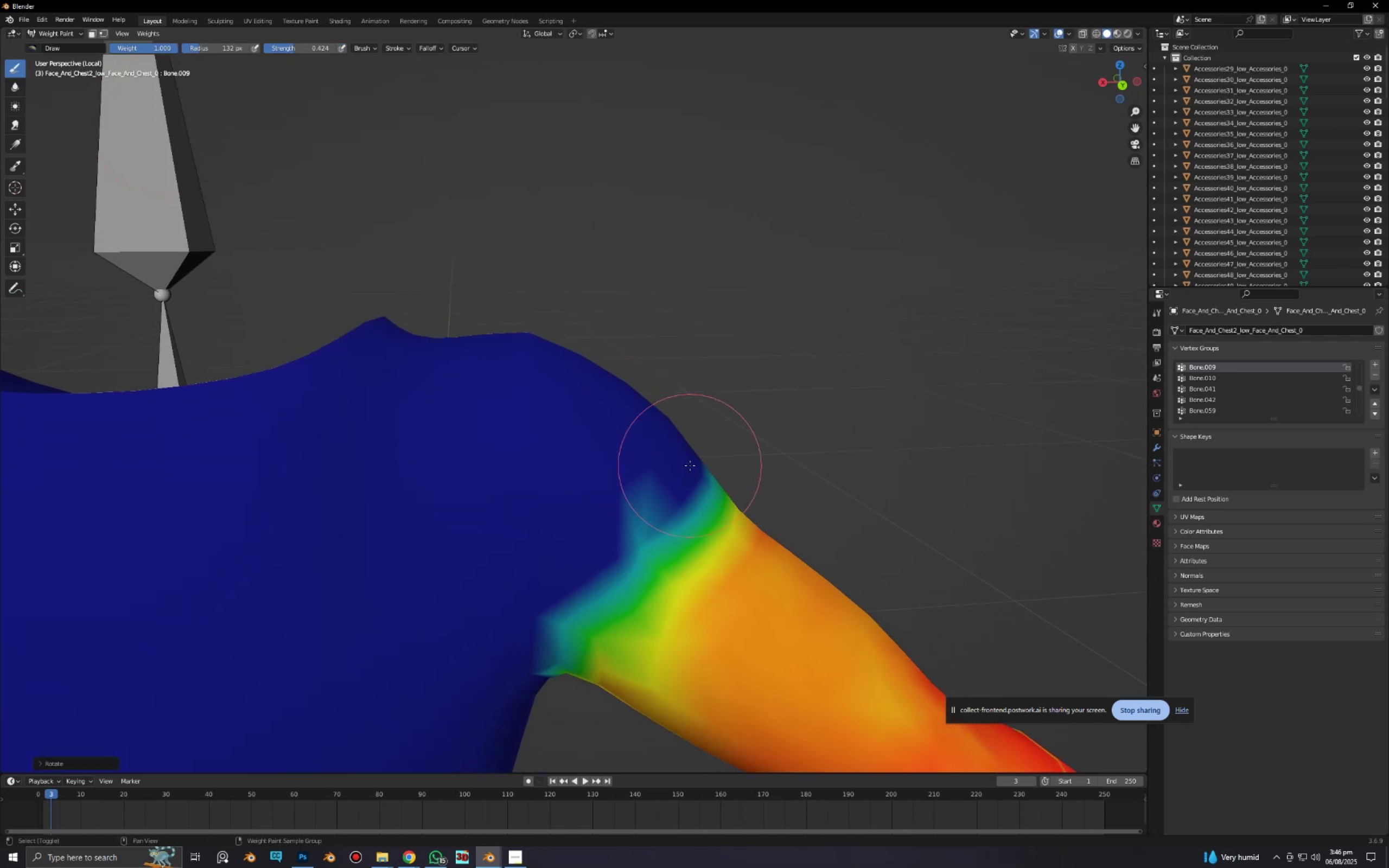 
key(Shift+F)
 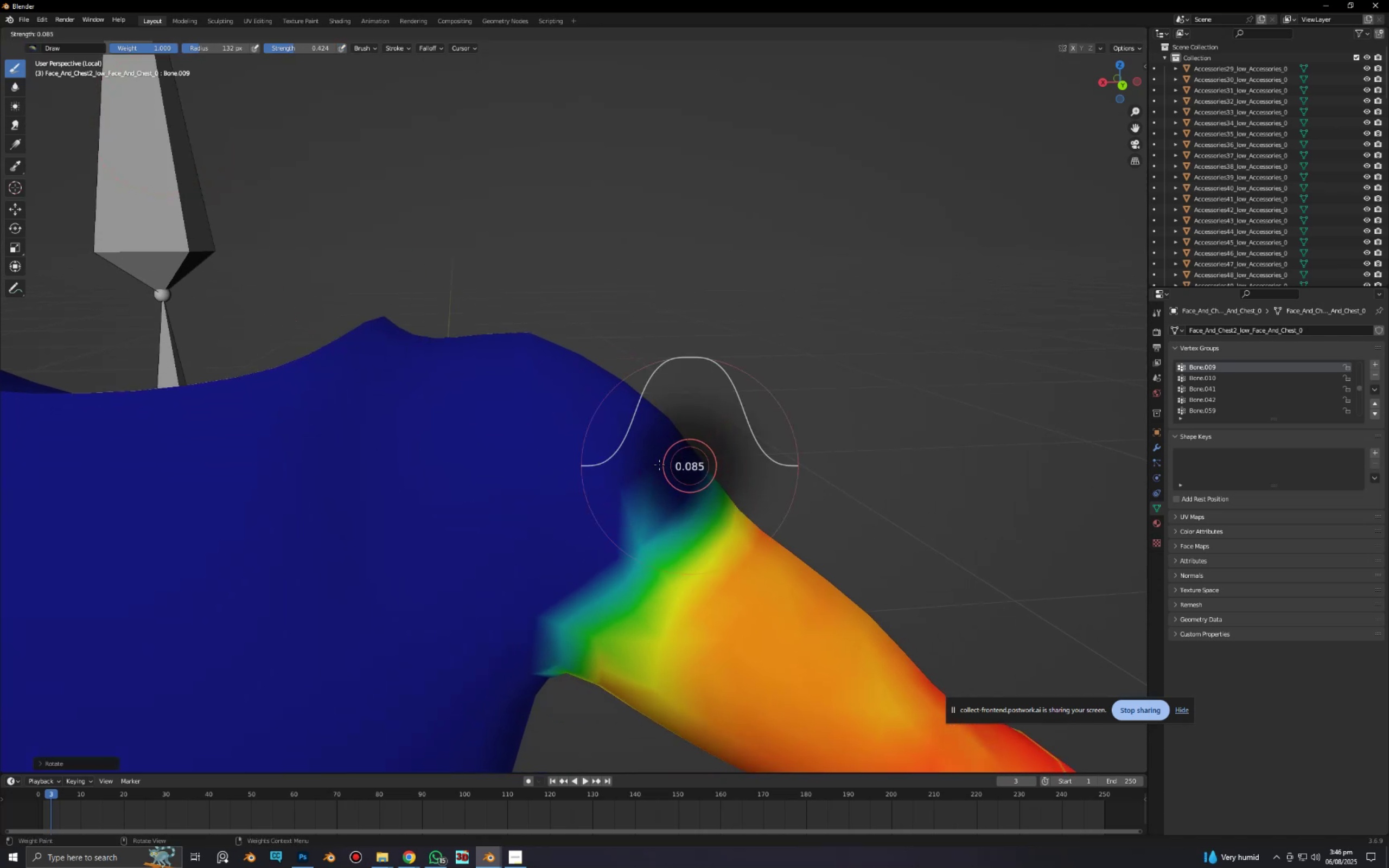 
left_click_drag(start_coordinate=[618, 521], to_coordinate=[690, 465])
 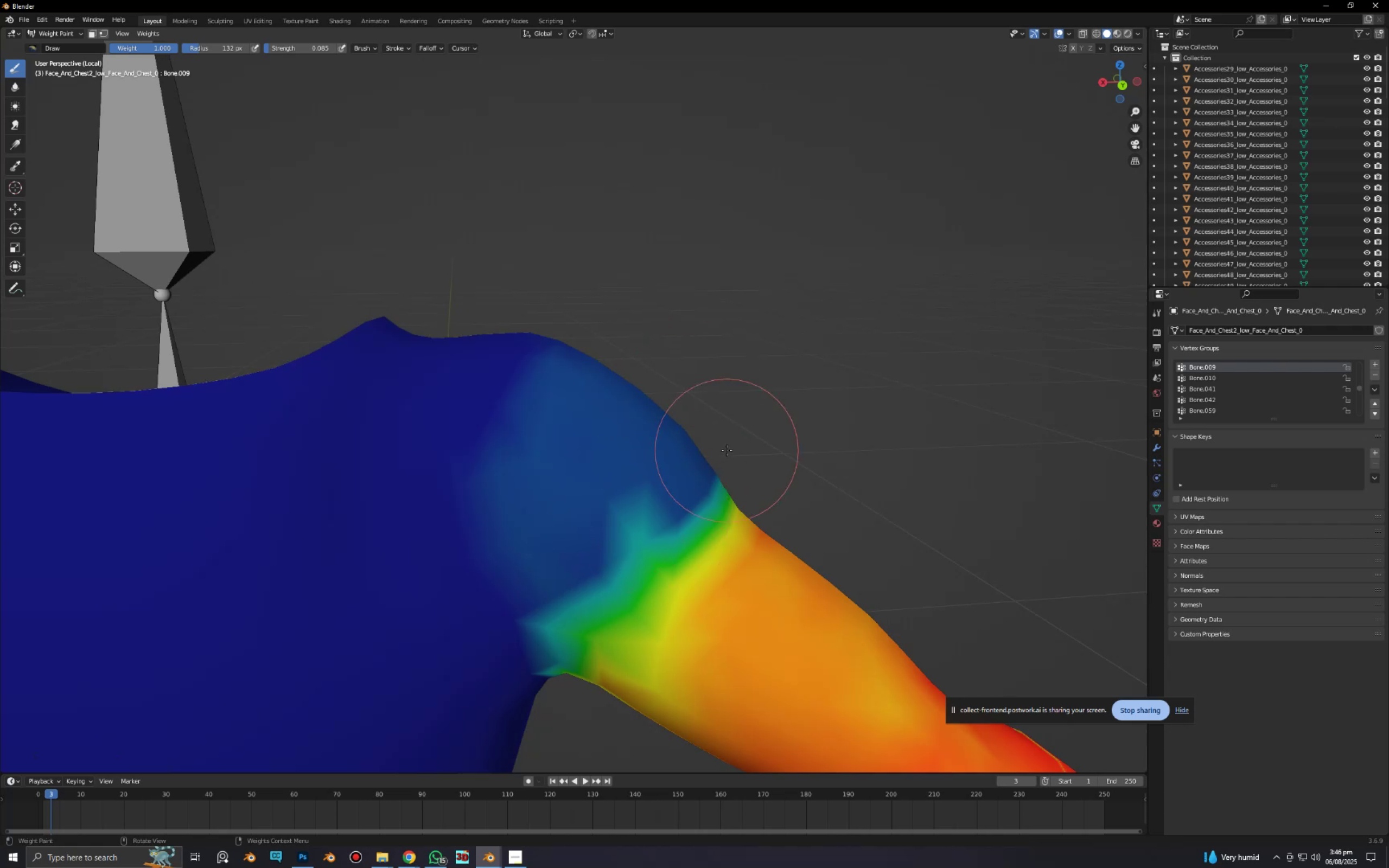 
scroll: coordinate [701, 472], scroll_direction: down, amount: 2.0
 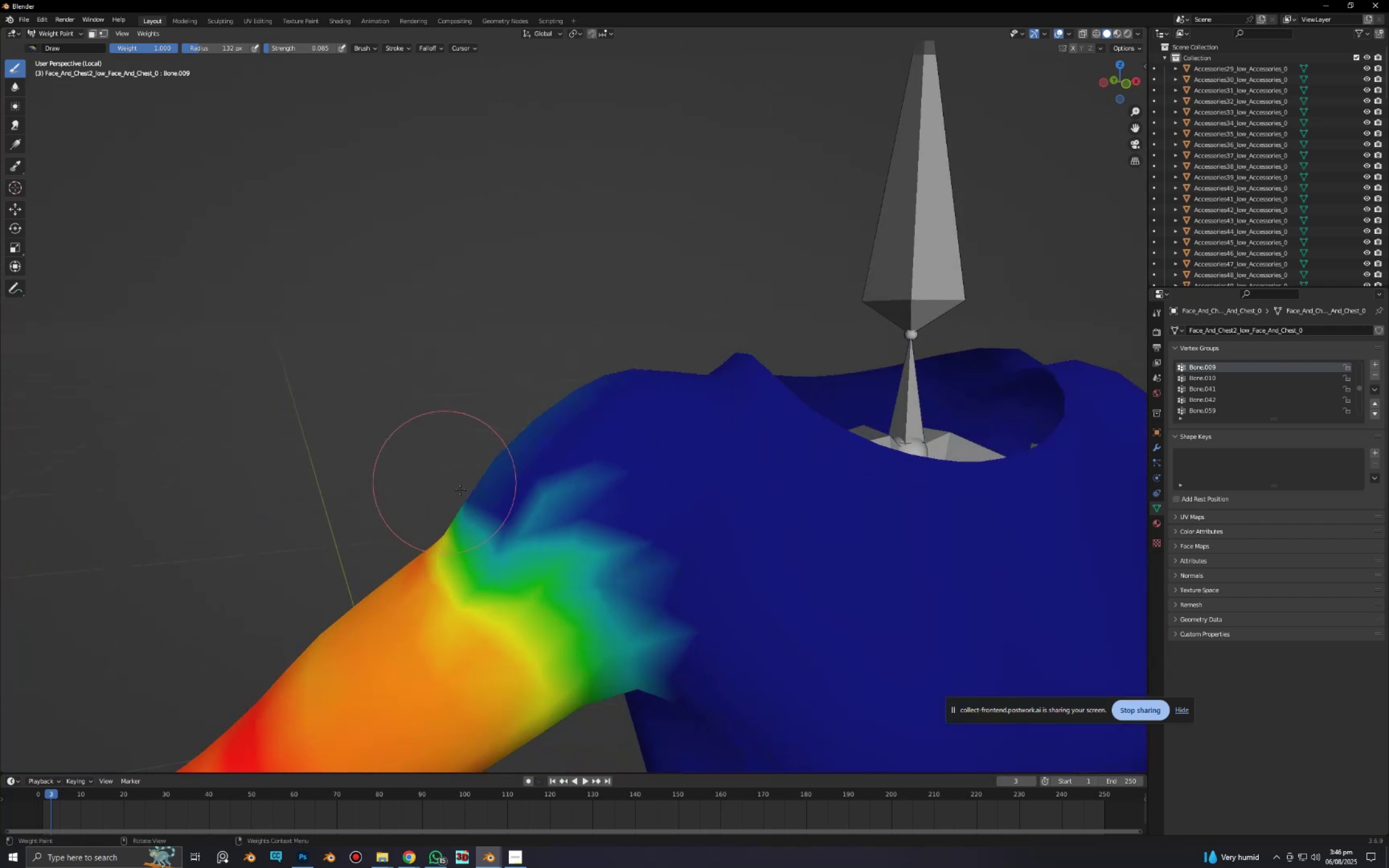 
left_click_drag(start_coordinate=[515, 481], to_coordinate=[504, 542])
 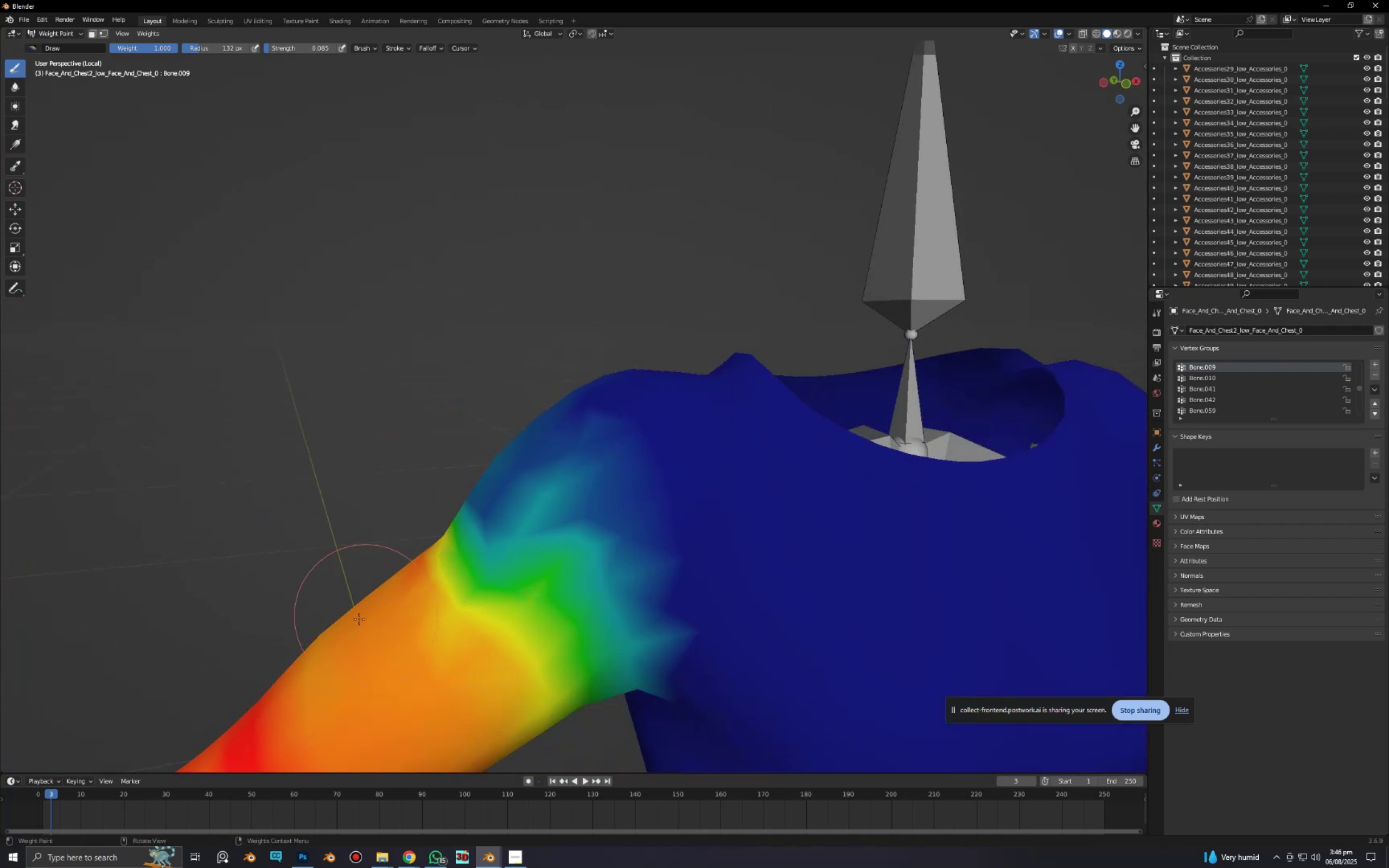 
key(R)
 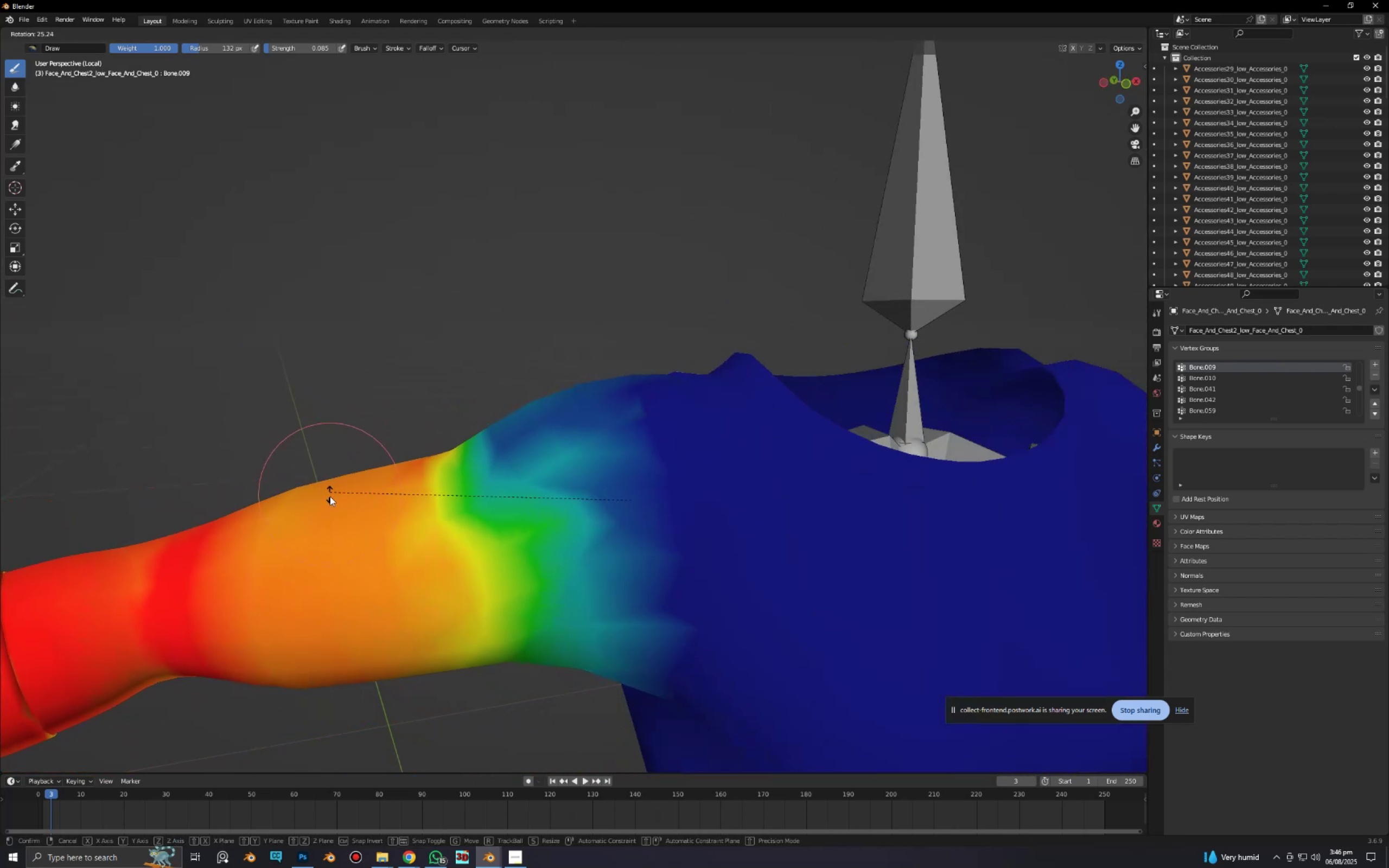 
left_click([329, 508])
 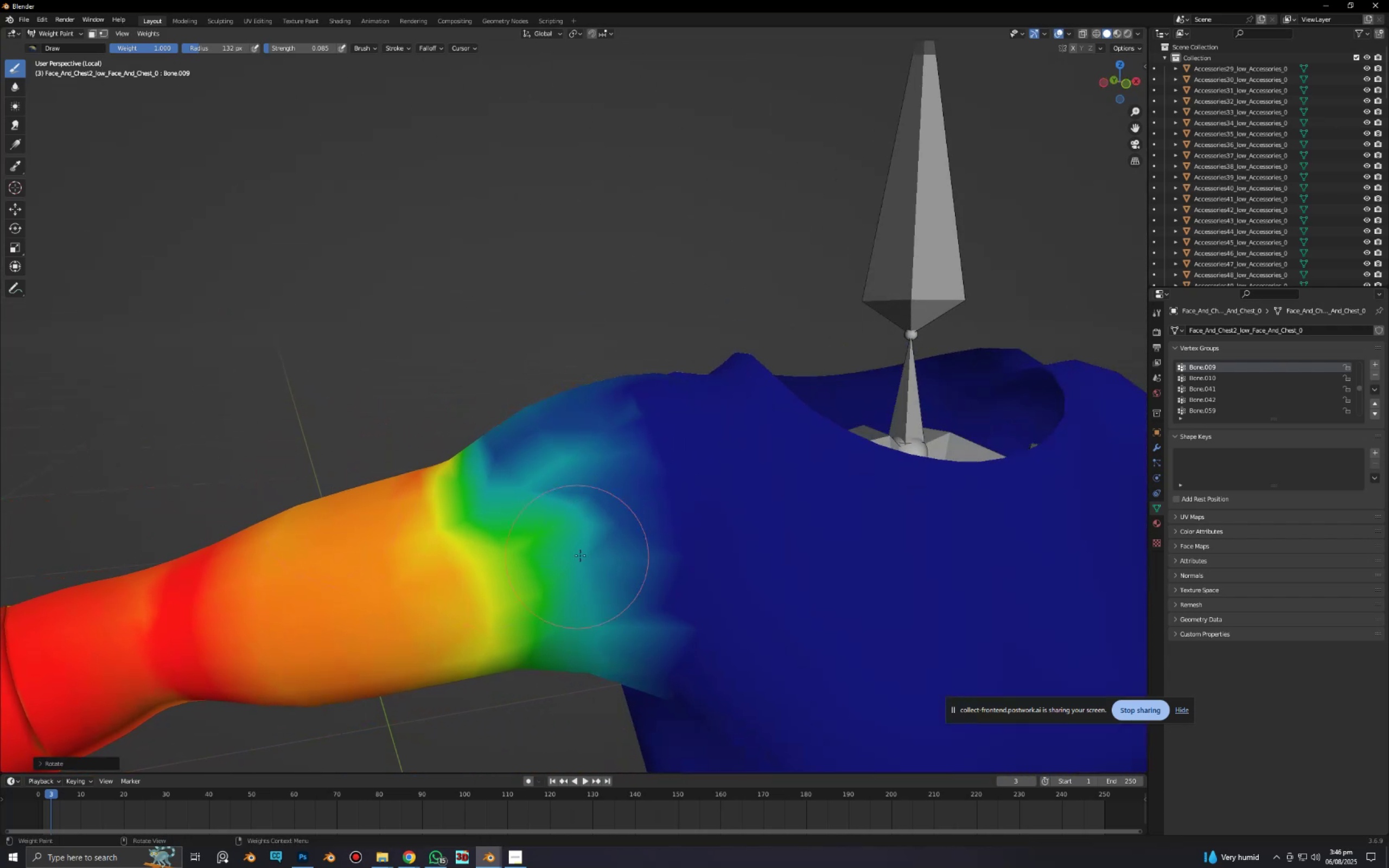 
scroll: coordinate [590, 542], scroll_direction: down, amount: 6.0
 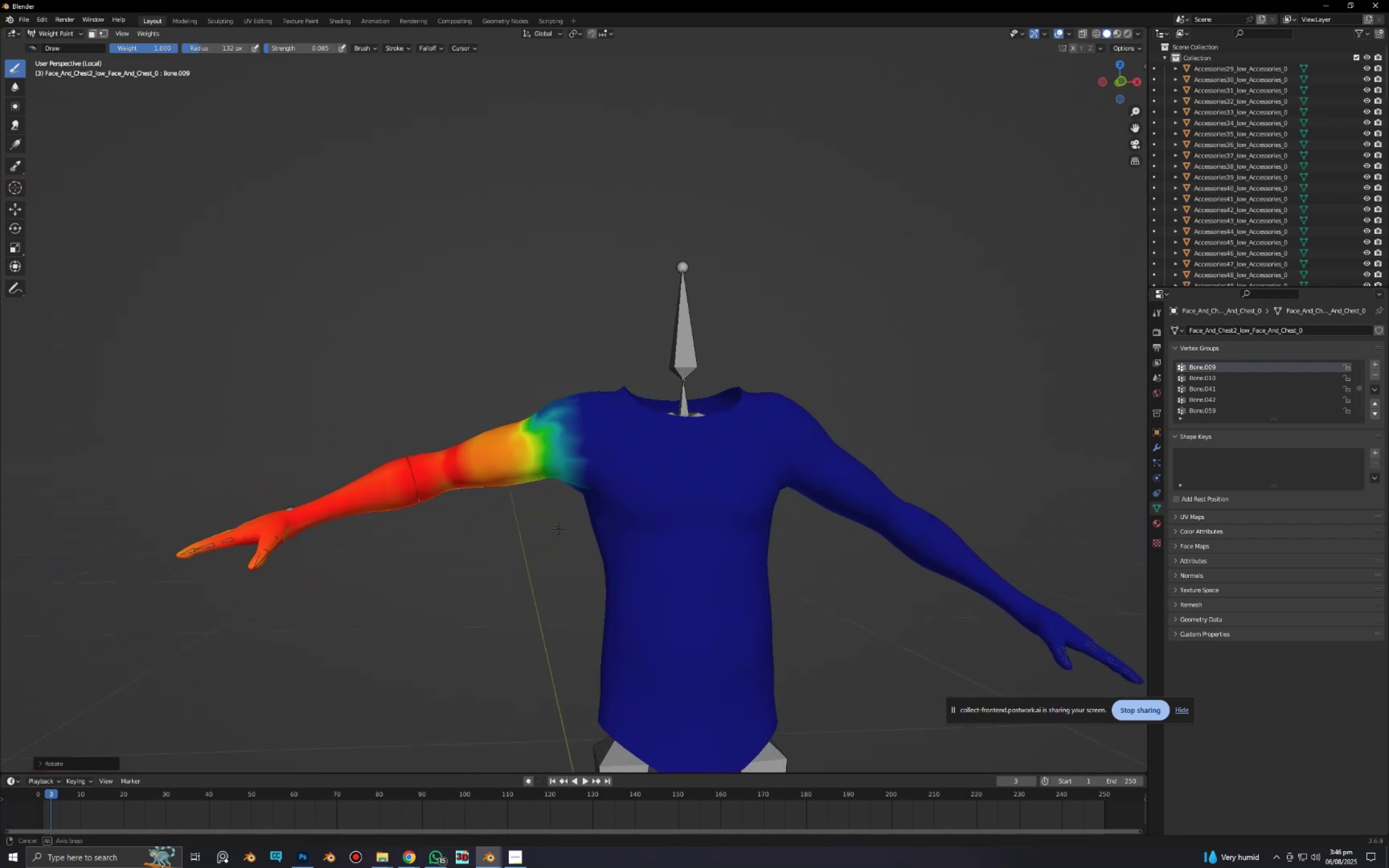 
key(Alt+AltLeft)
 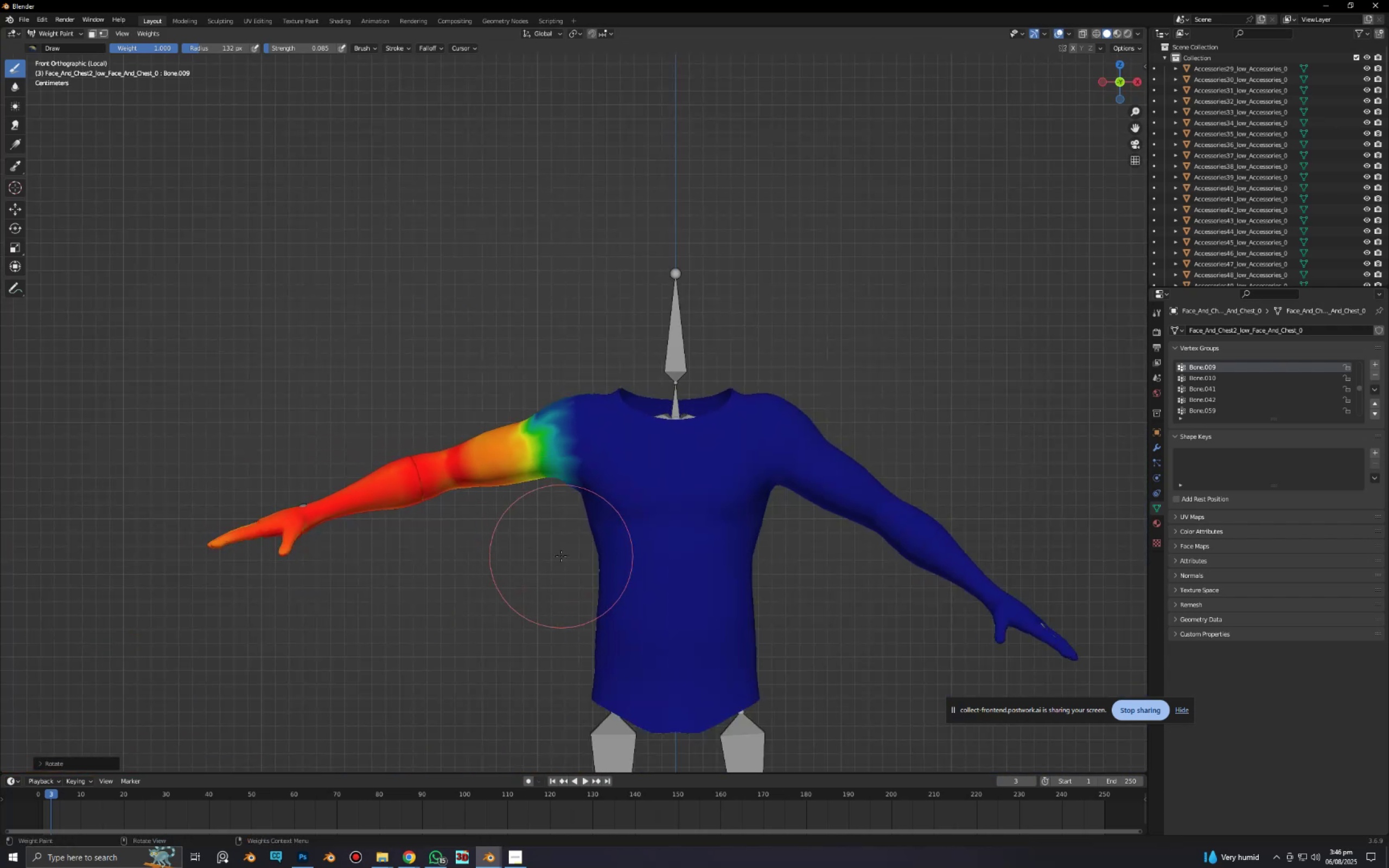 
scroll: coordinate [595, 508], scroll_direction: up, amount: 10.0
 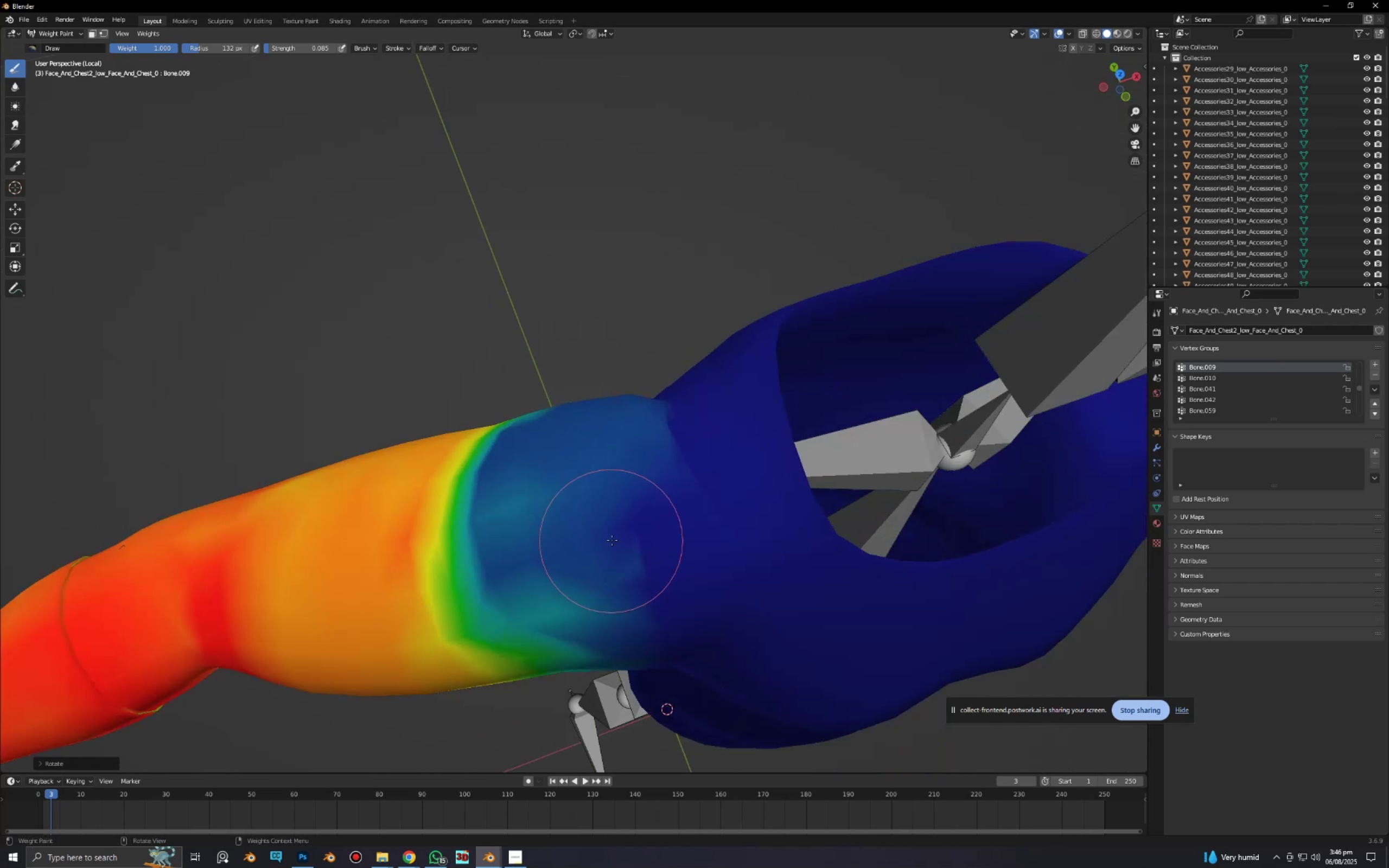 
left_click_drag(start_coordinate=[622, 528], to_coordinate=[646, 596])
 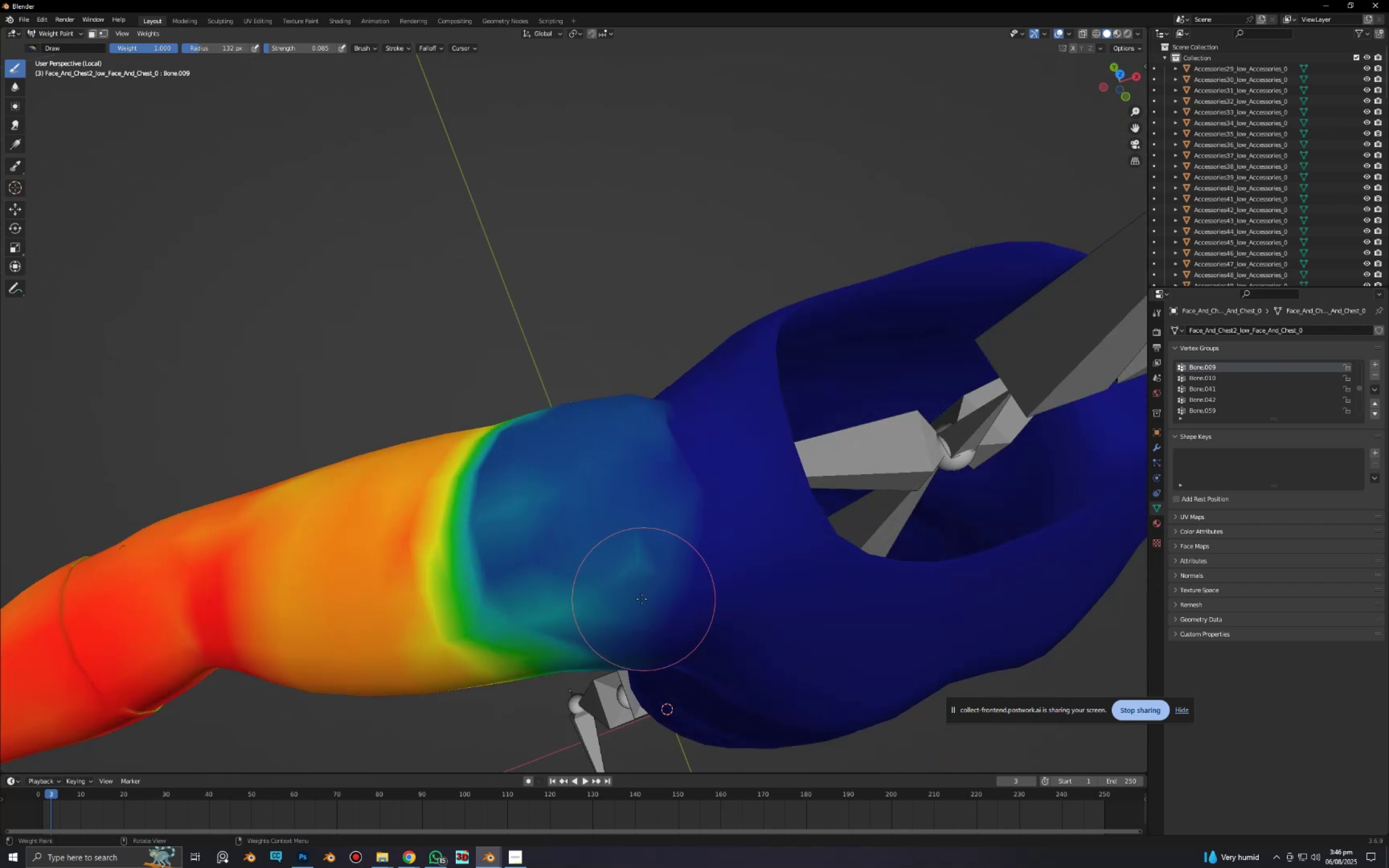 
scroll: coordinate [641, 599], scroll_direction: down, amount: 1.0
 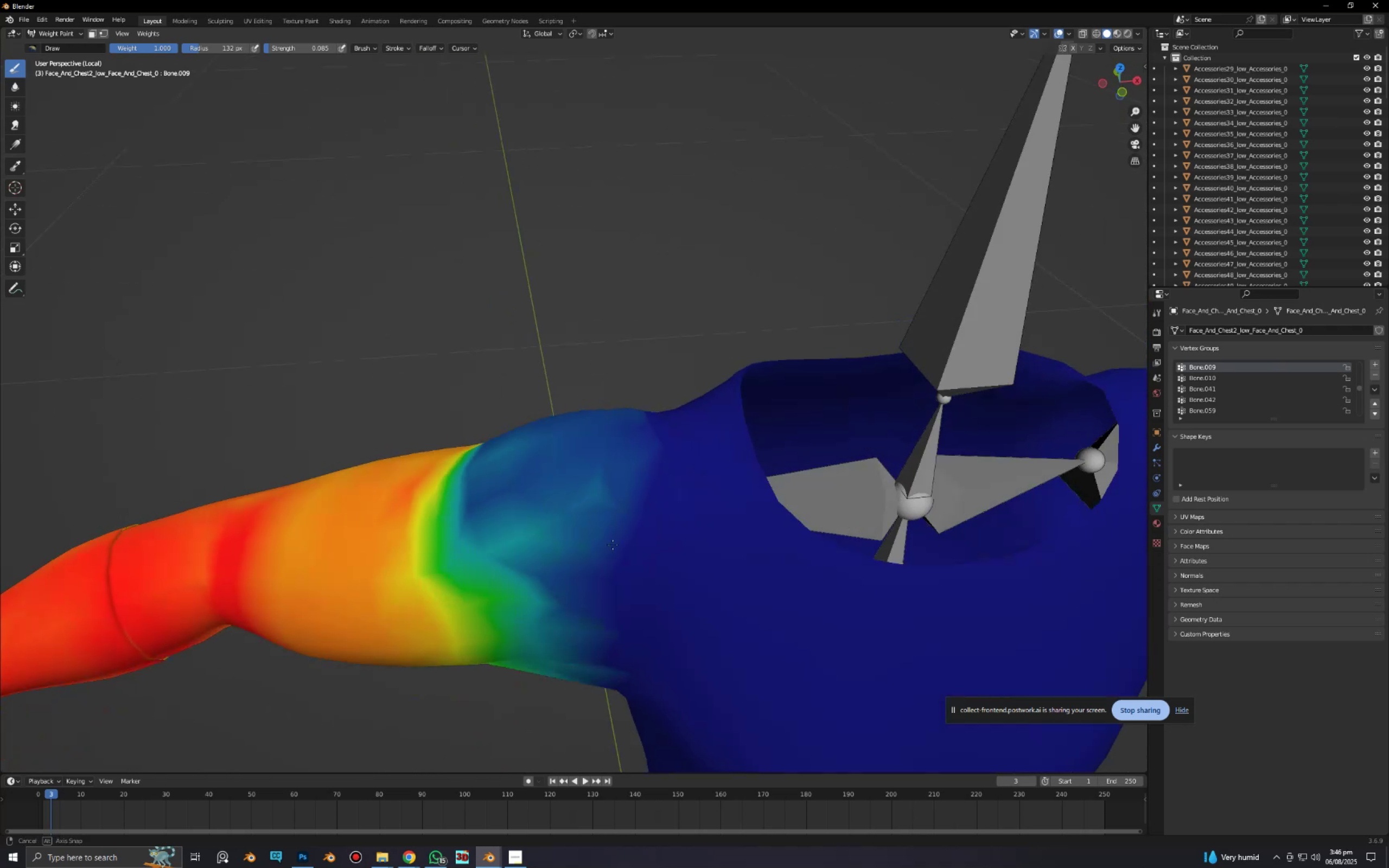 
key(Alt+AltLeft)
 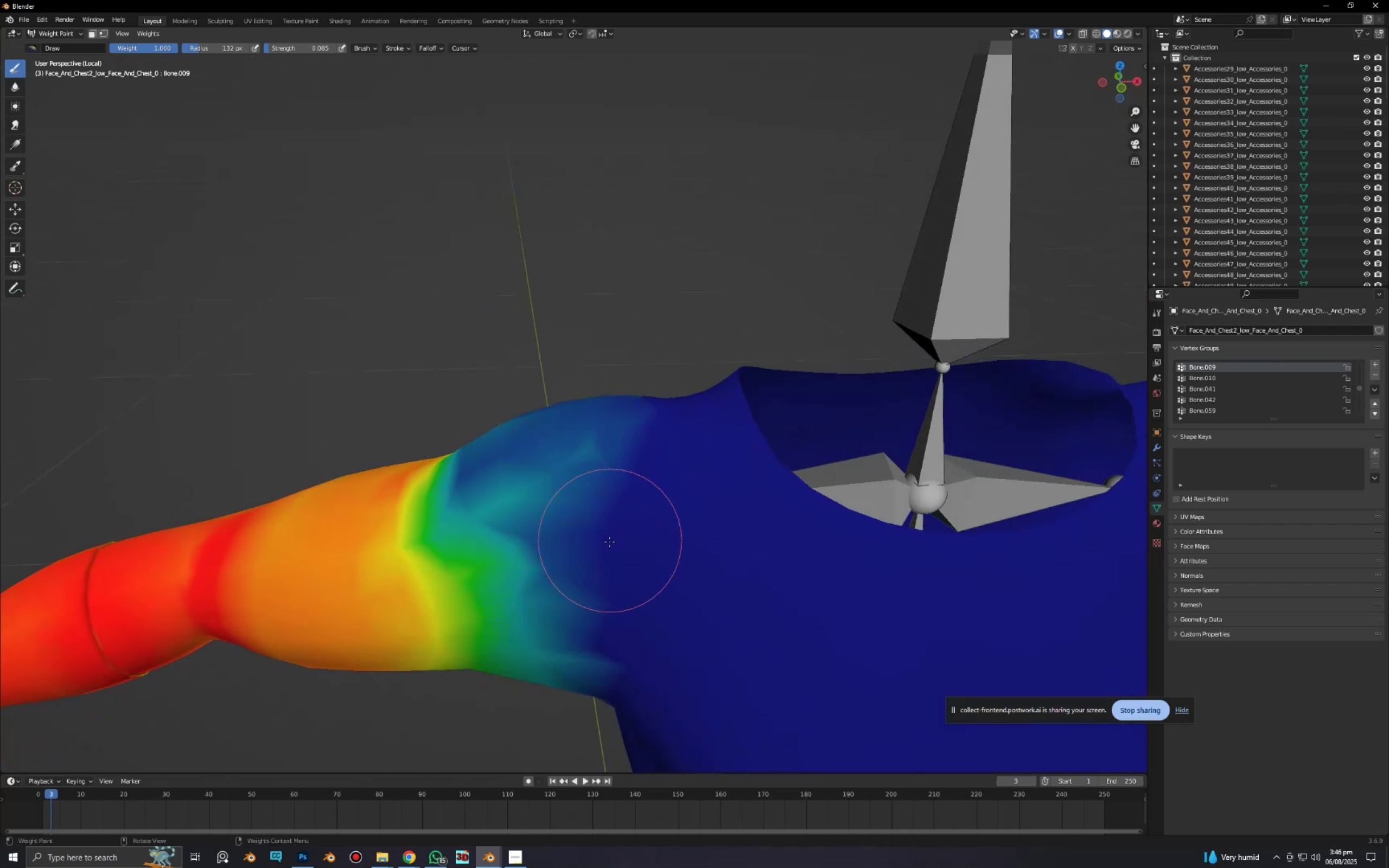 
key(Alt+AltLeft)
 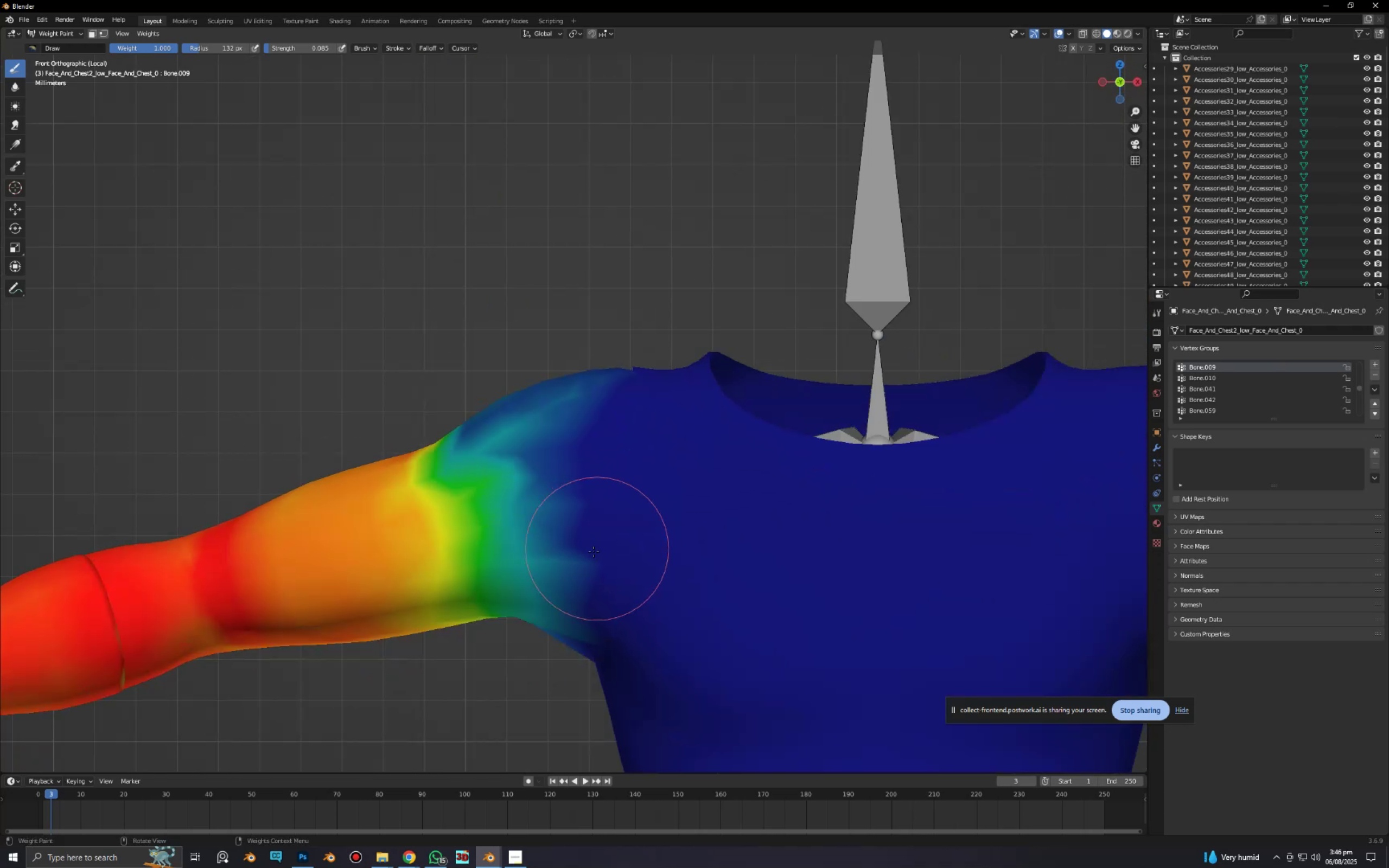 
key(R)
 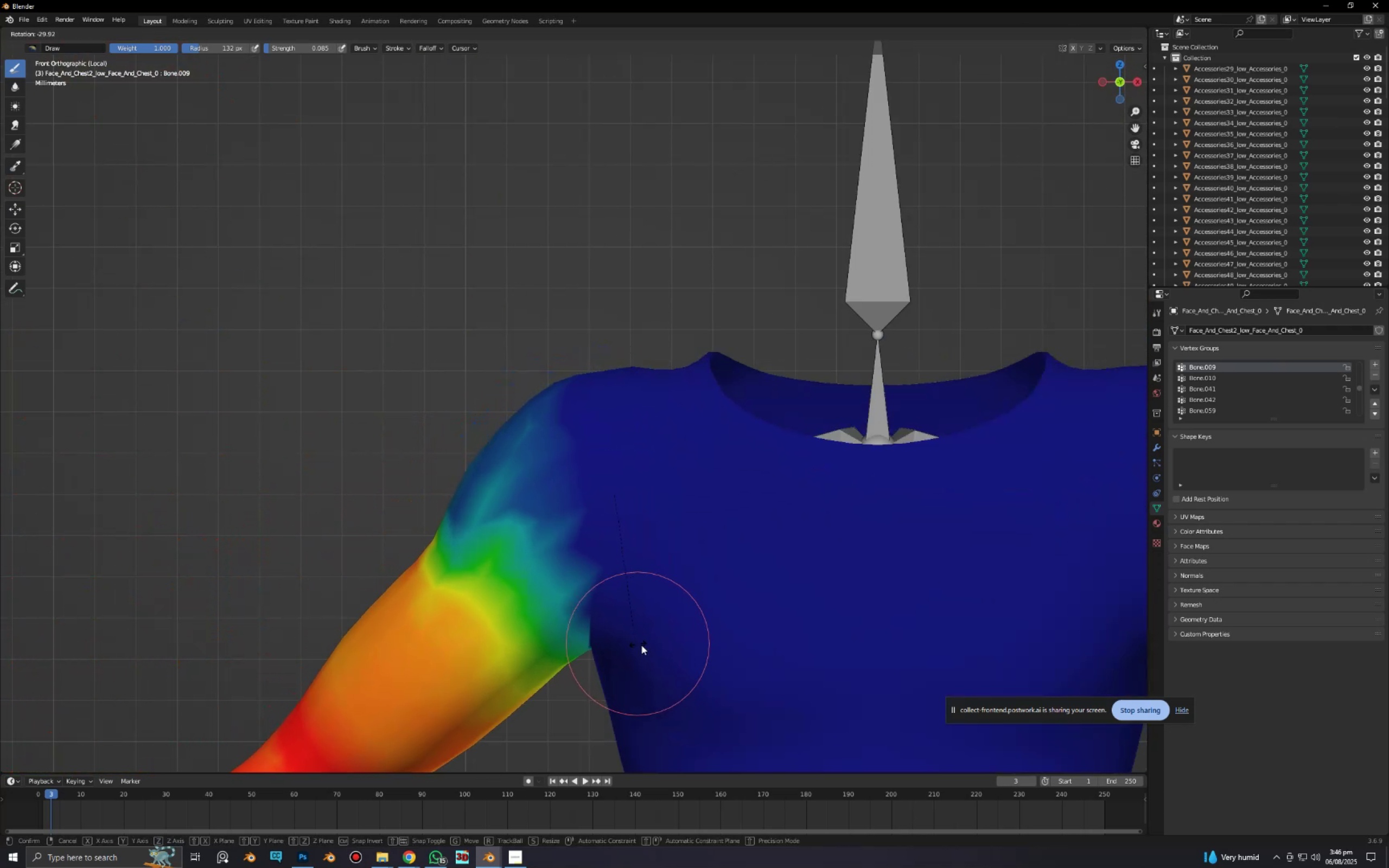 
scroll: coordinate [550, 484], scroll_direction: down, amount: 6.0
 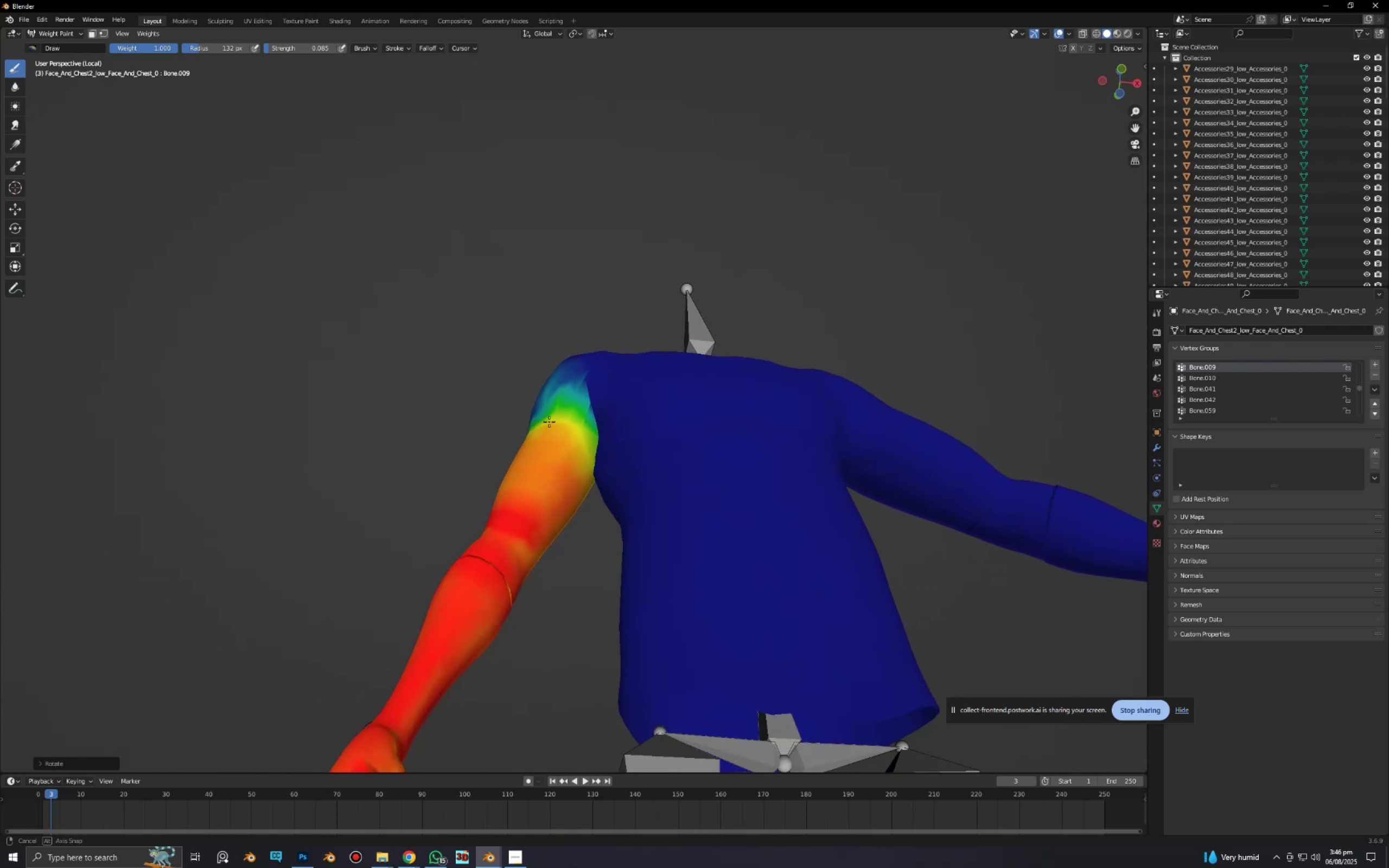 
key(Control+Z)
 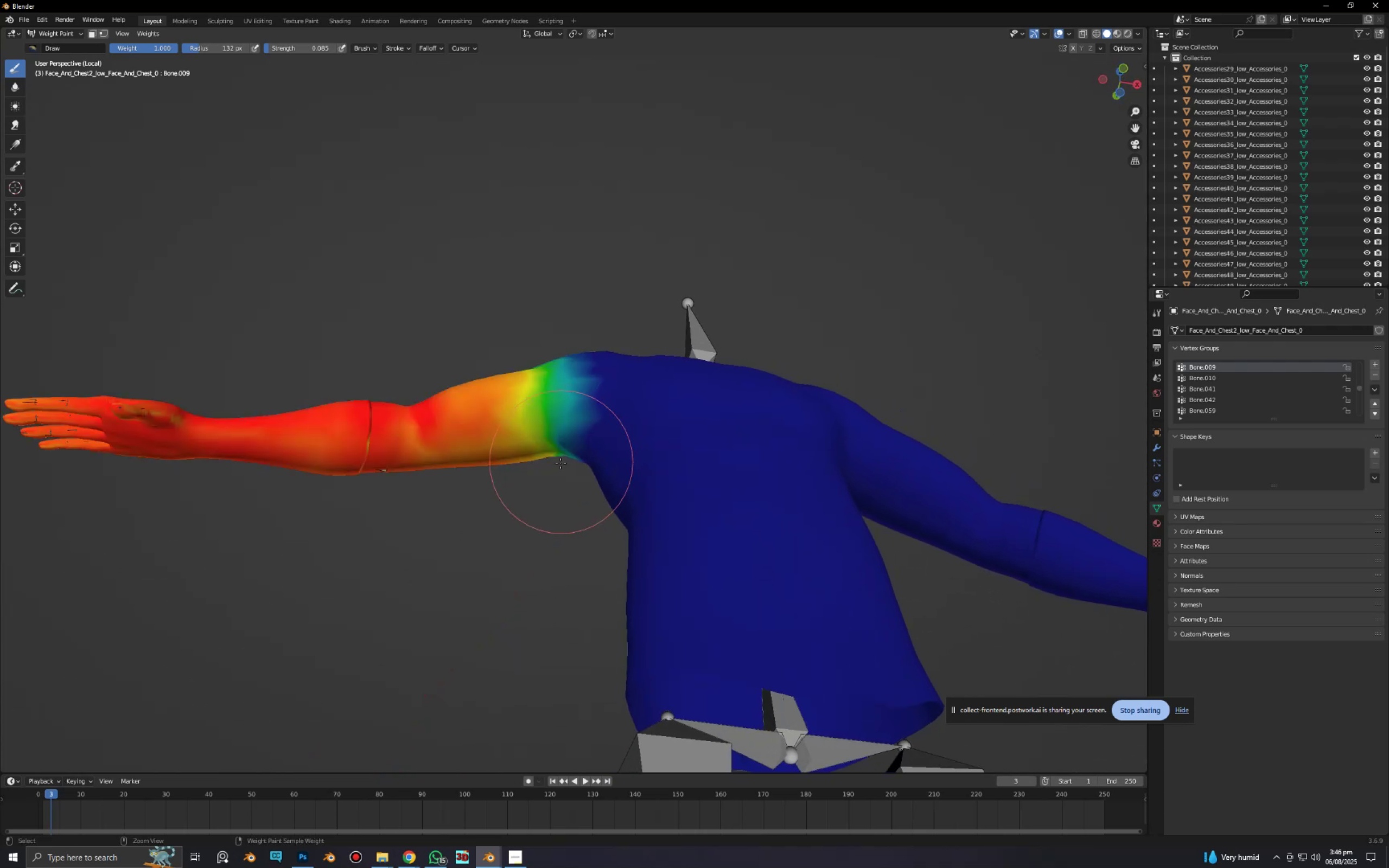 
scroll: coordinate [570, 527], scroll_direction: up, amount: 5.0
 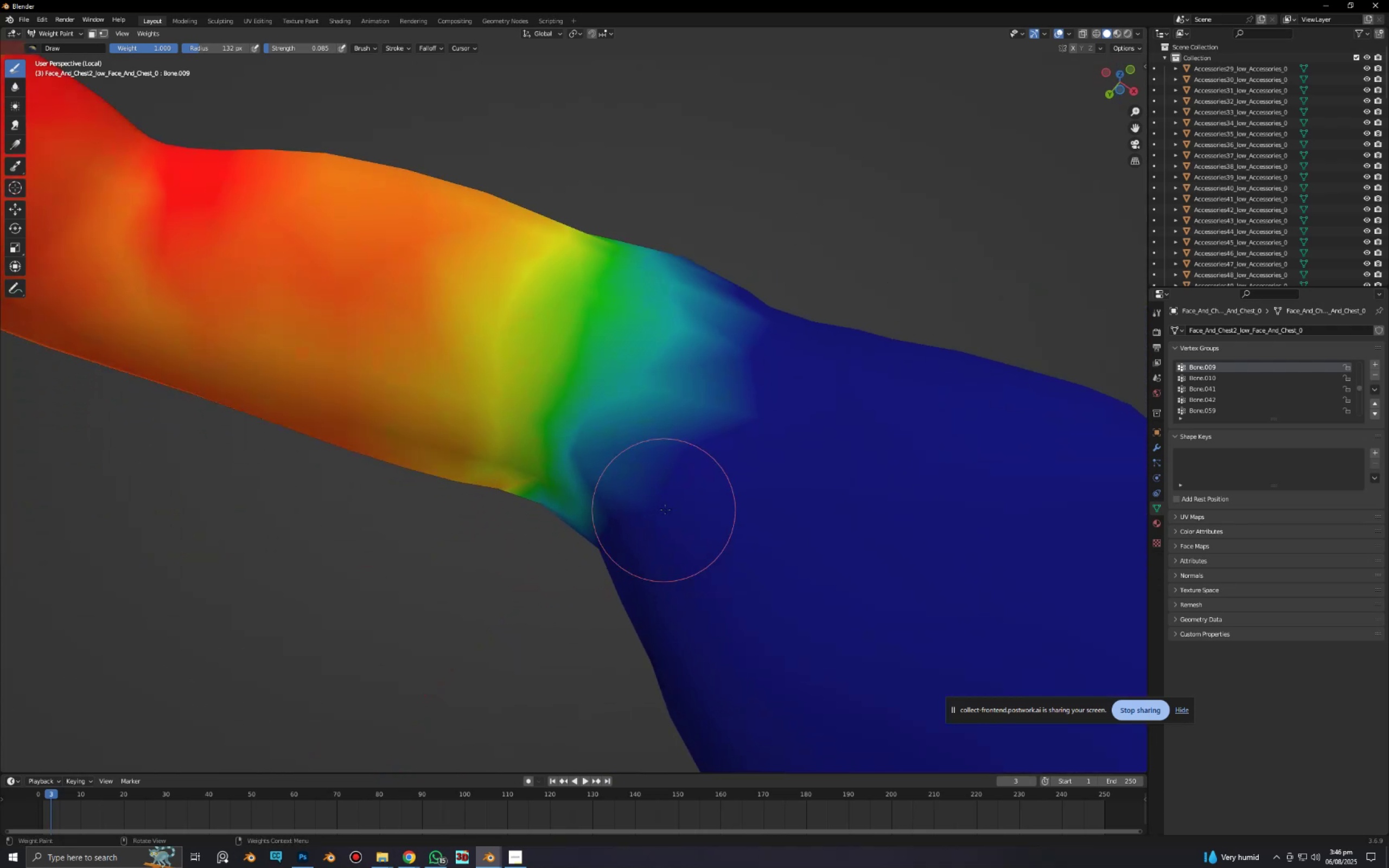 
left_click_drag(start_coordinate=[697, 462], to_coordinate=[602, 559])
 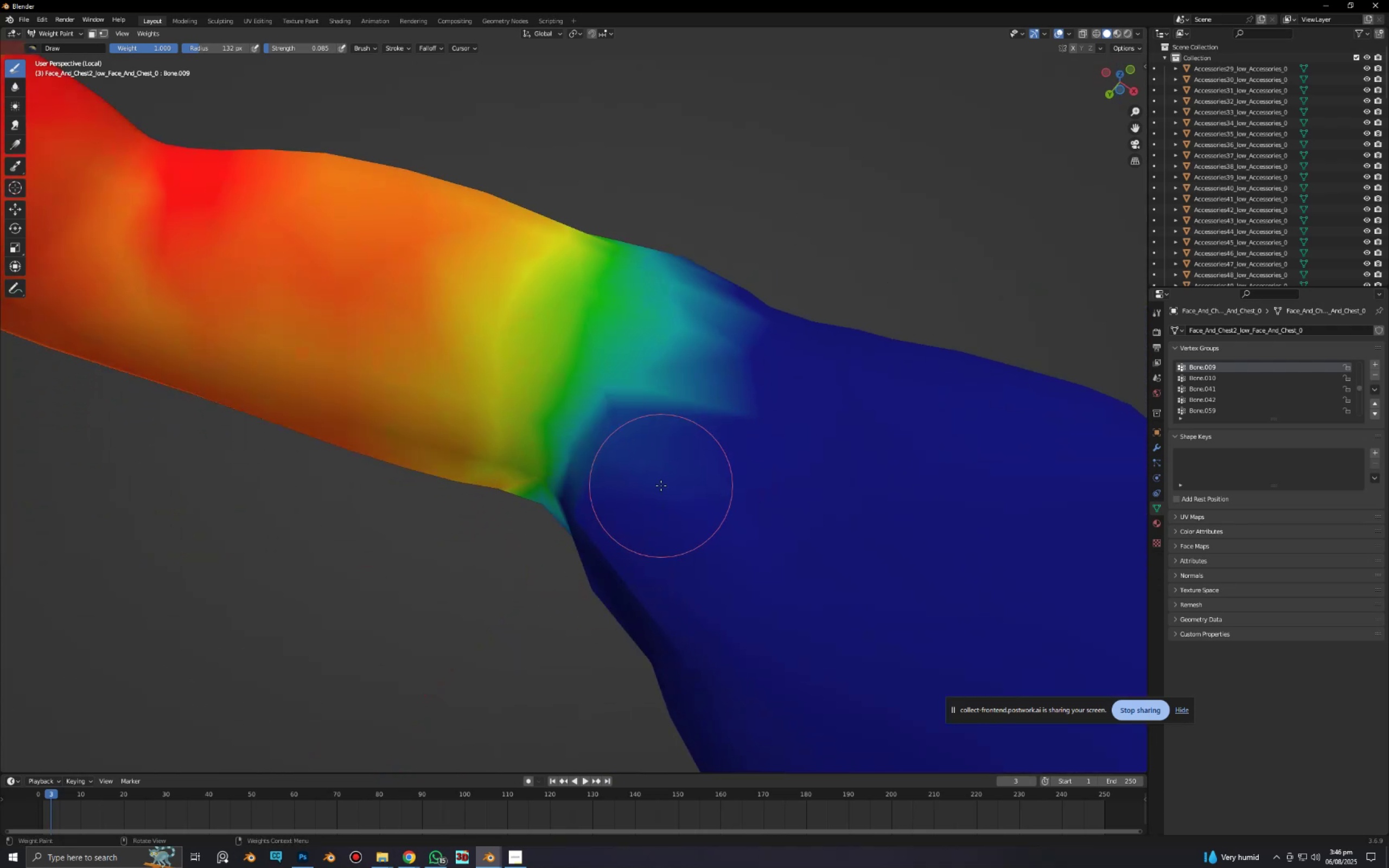 
key(Control+Z)
 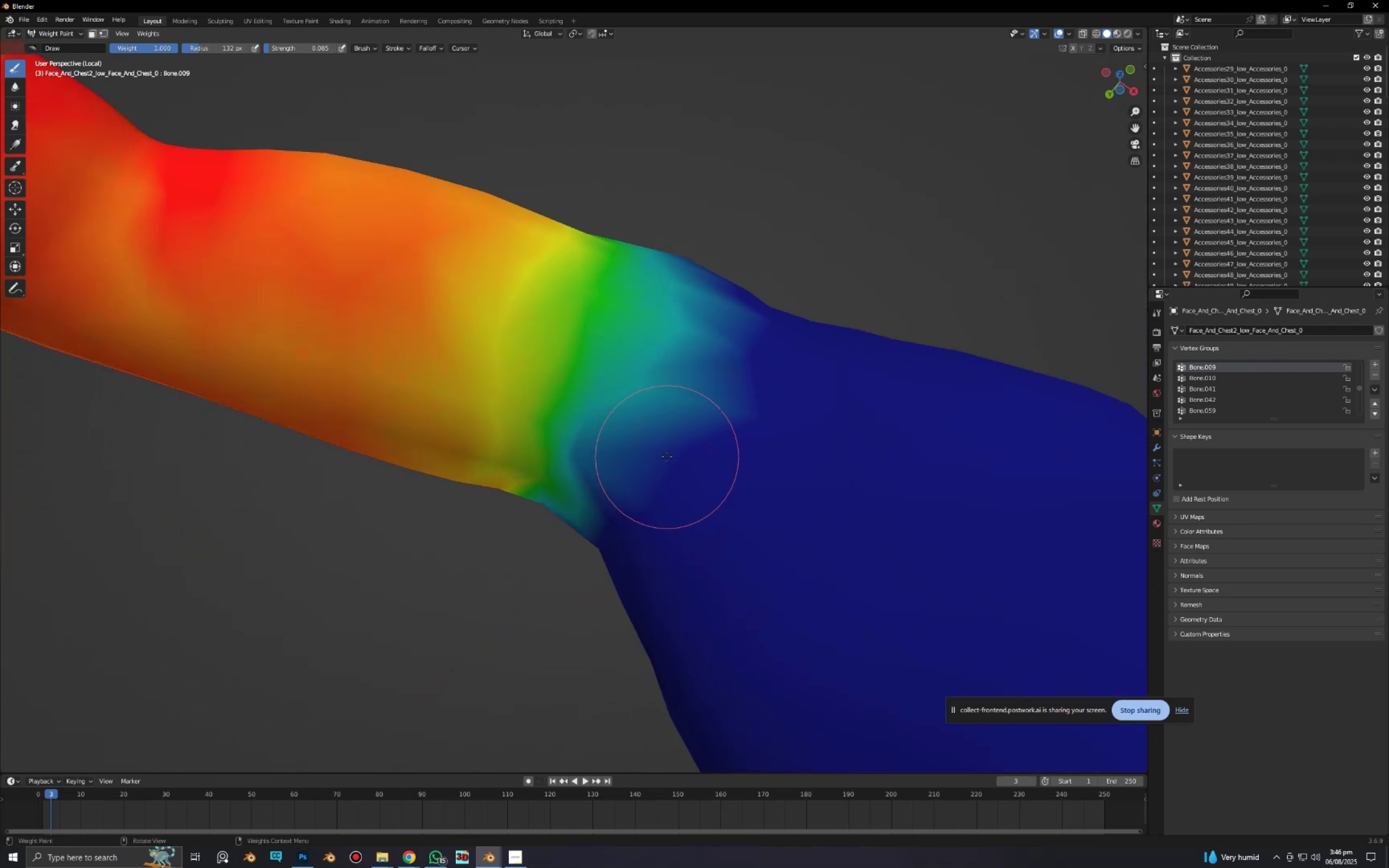 
left_click_drag(start_coordinate=[650, 432], to_coordinate=[649, 452])
 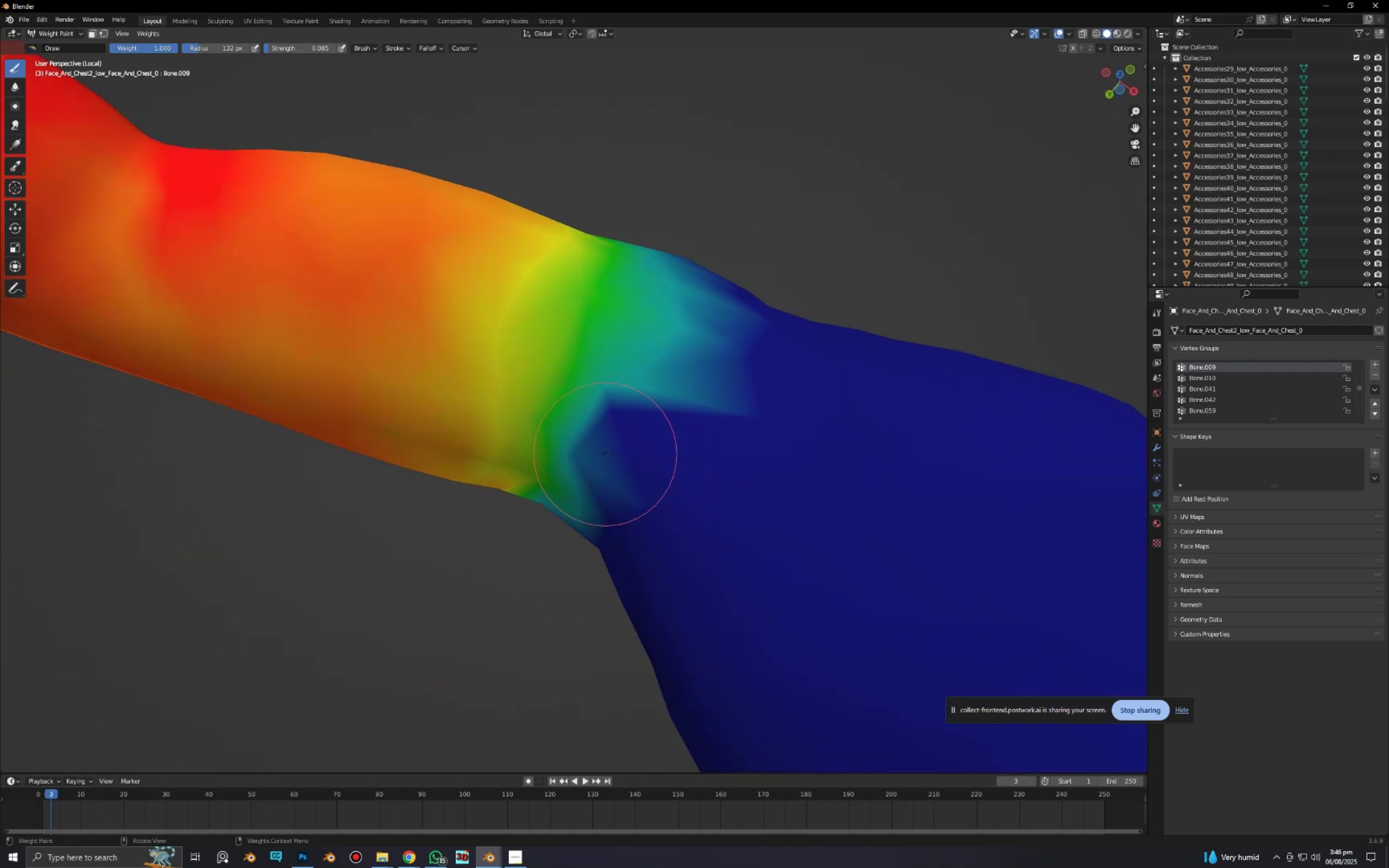 
left_click_drag(start_coordinate=[605, 453], to_coordinate=[627, 466])
 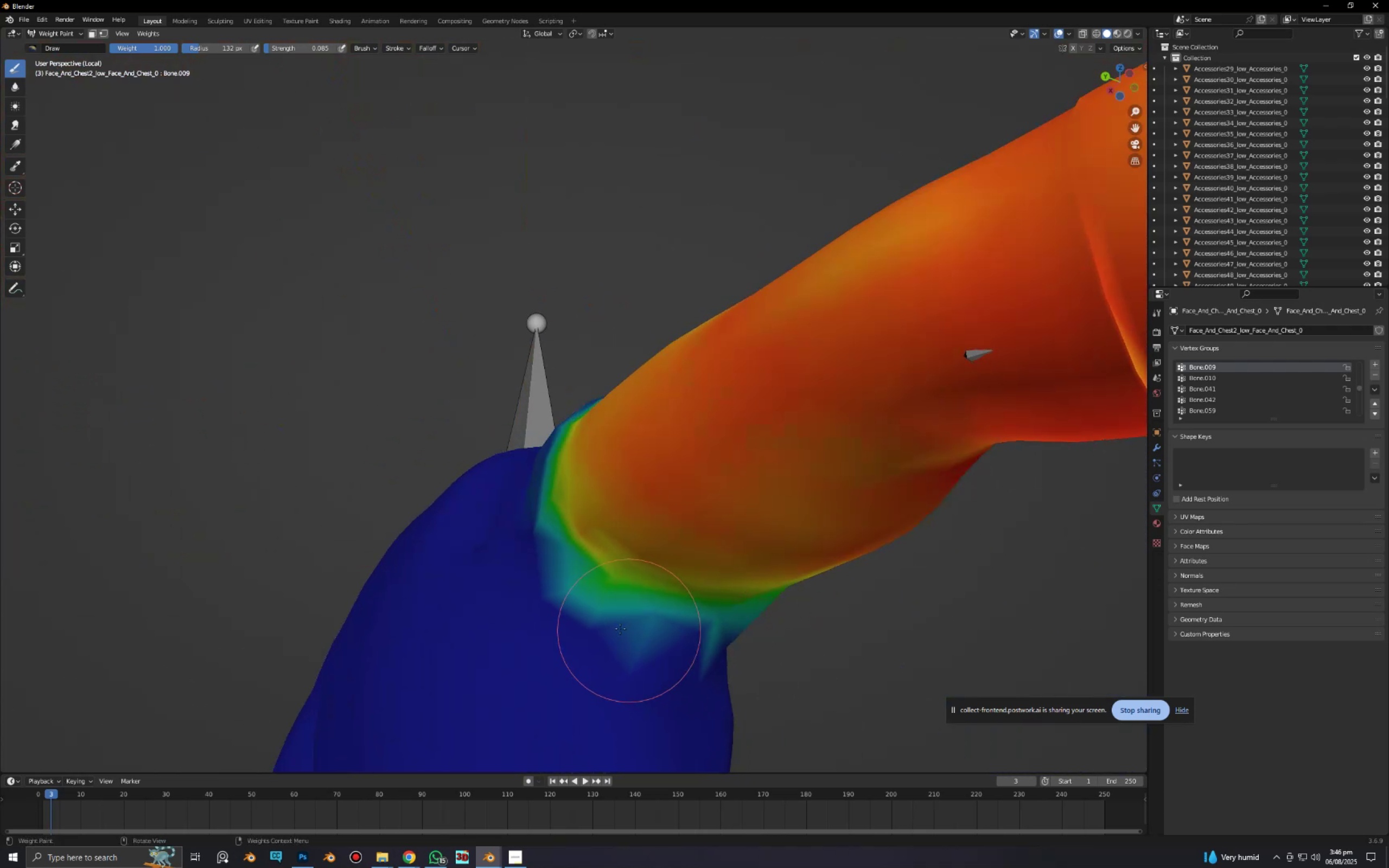 
left_click([591, 620])
 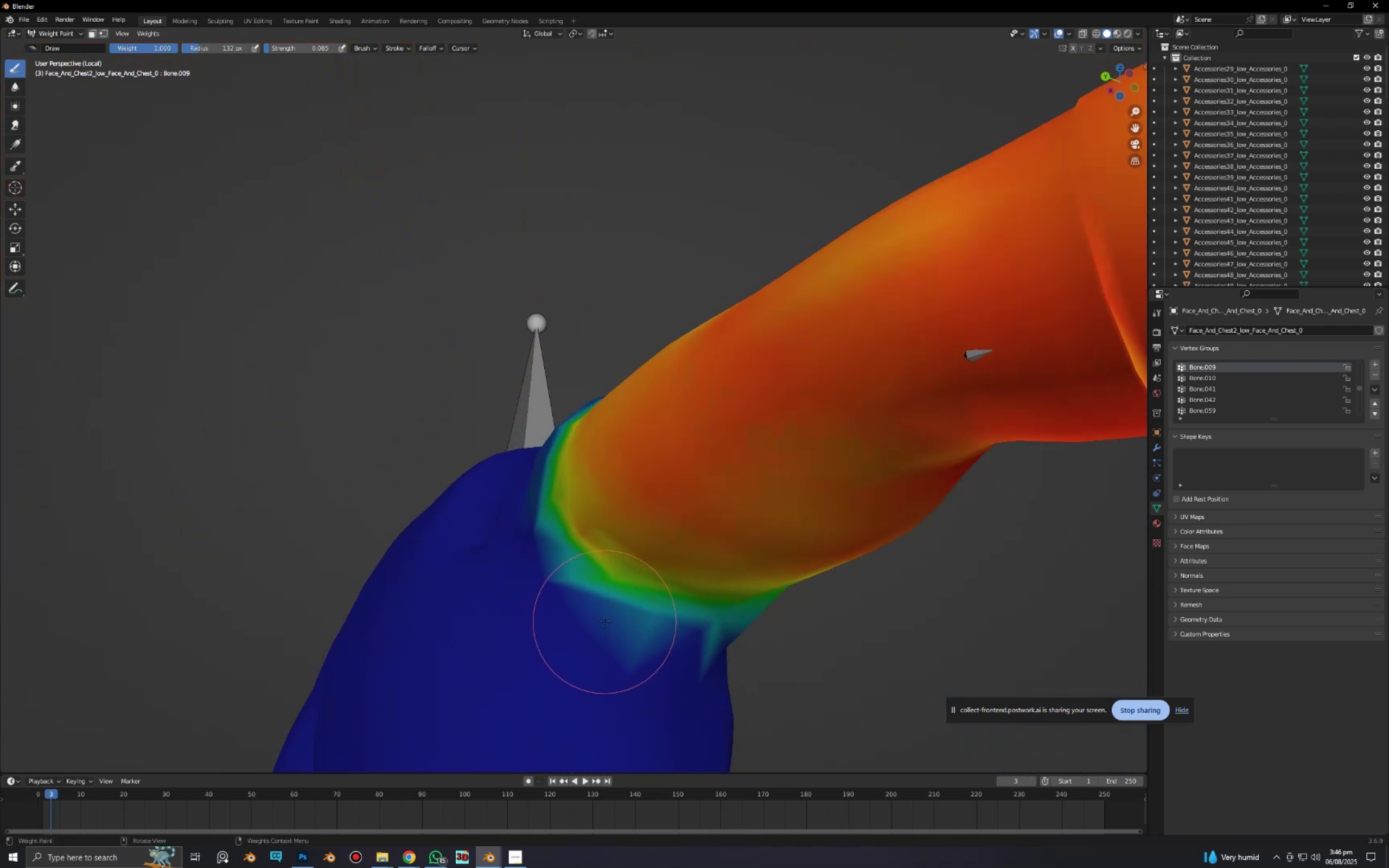 
left_click_drag(start_coordinate=[608, 623], to_coordinate=[613, 628])
 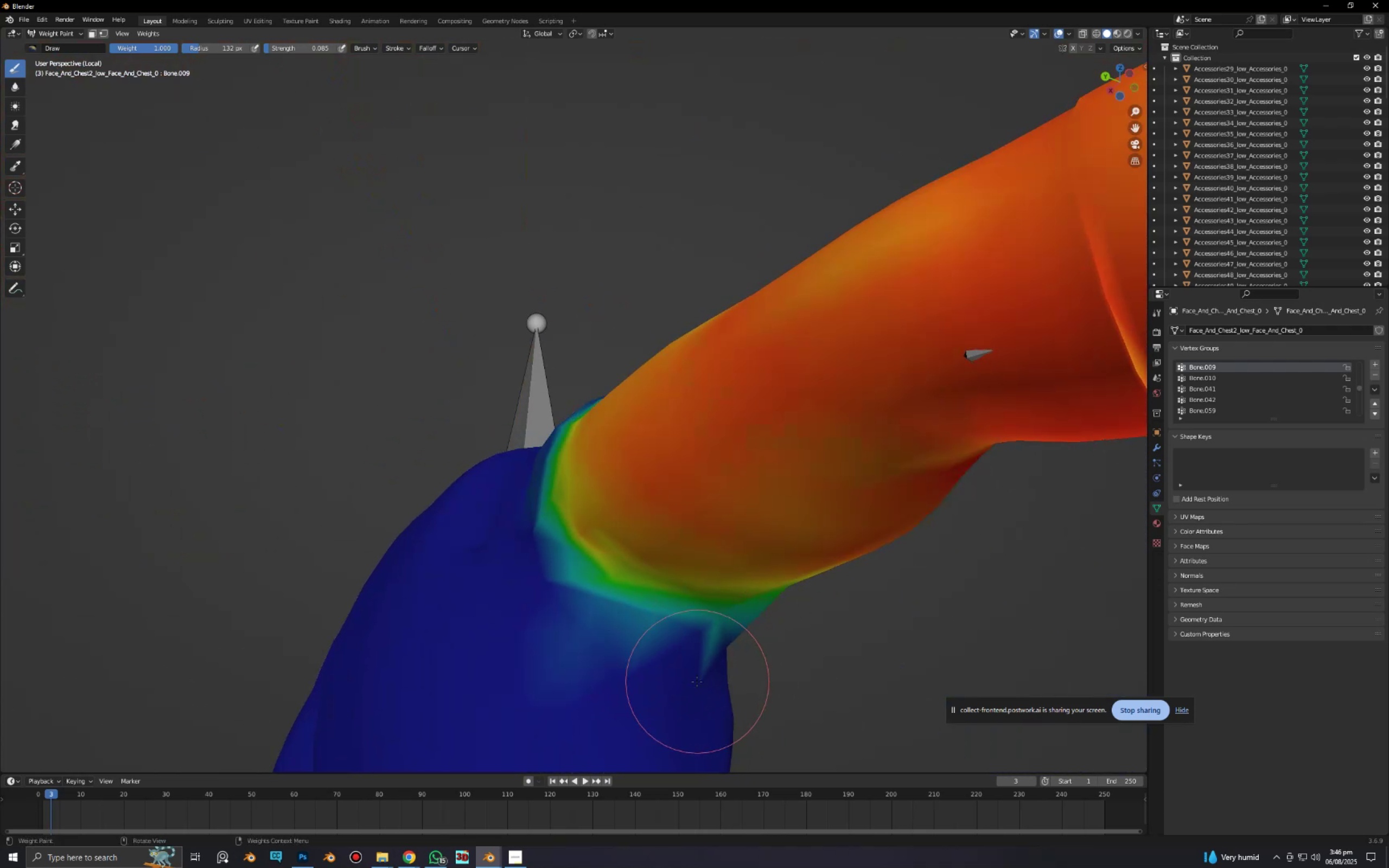 
hold_key(key=ShiftLeft, duration=0.4)
 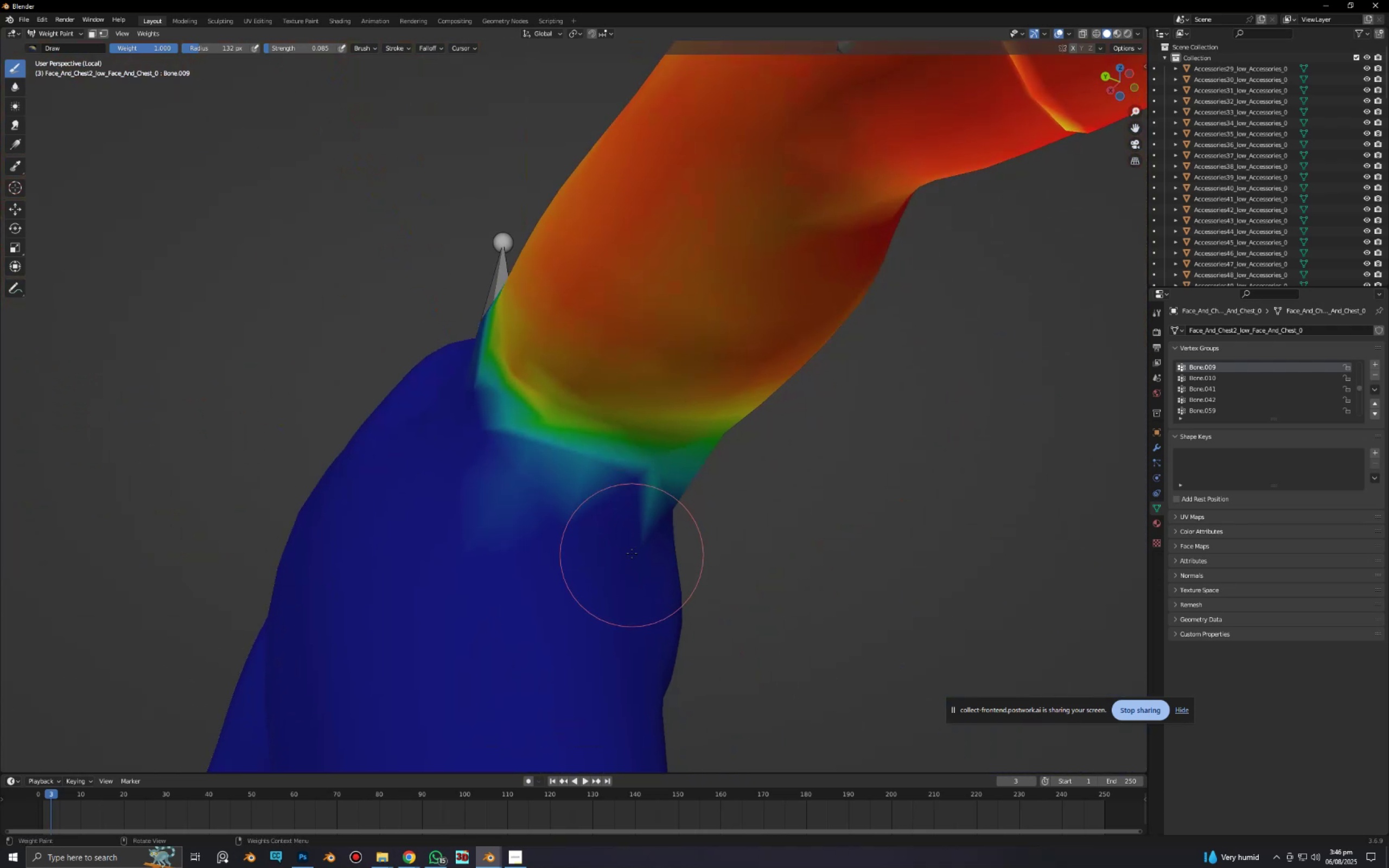 
left_click_drag(start_coordinate=[634, 548], to_coordinate=[638, 560])
 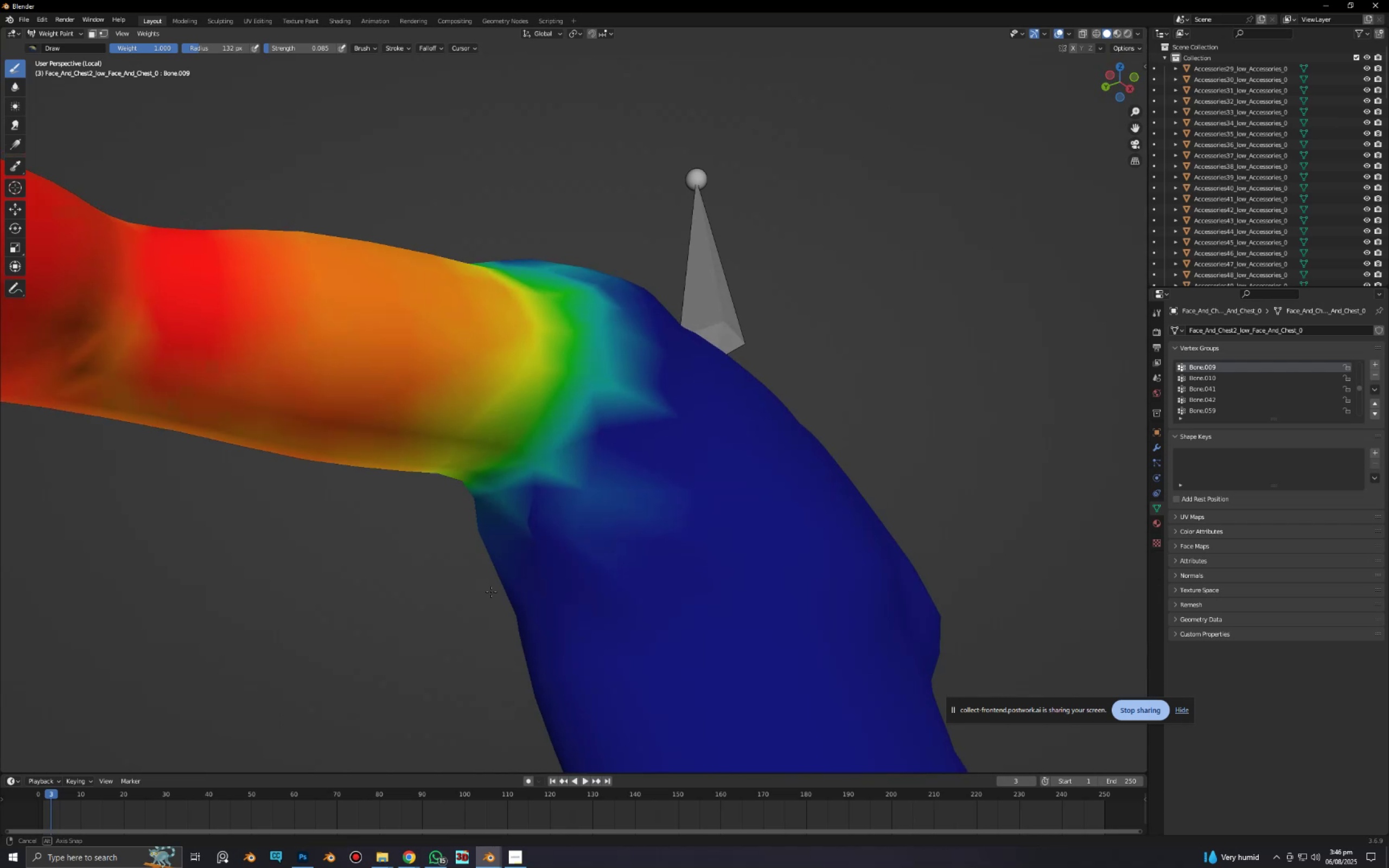 
key(Alt+AltLeft)
 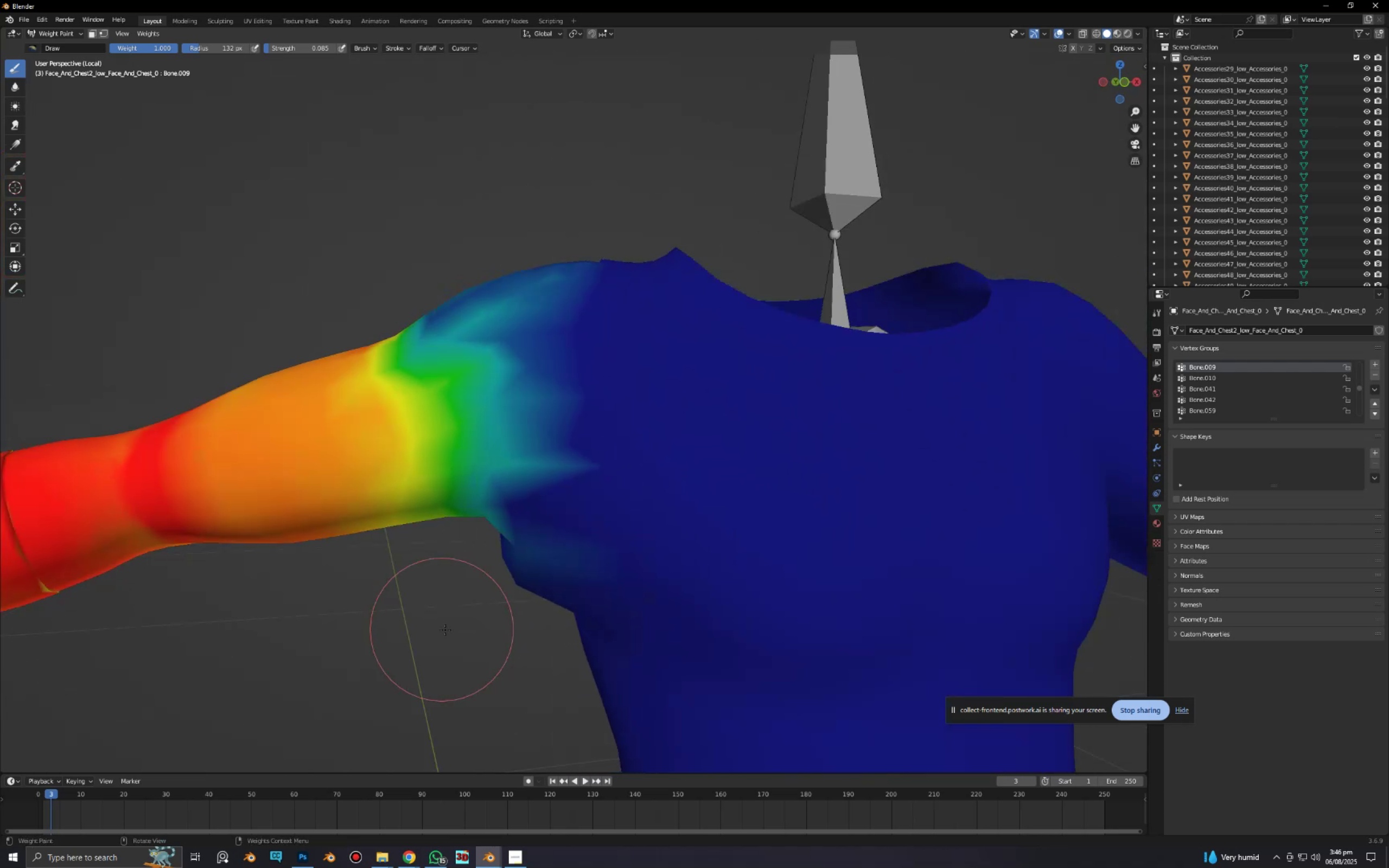 
key(Control+Z)
 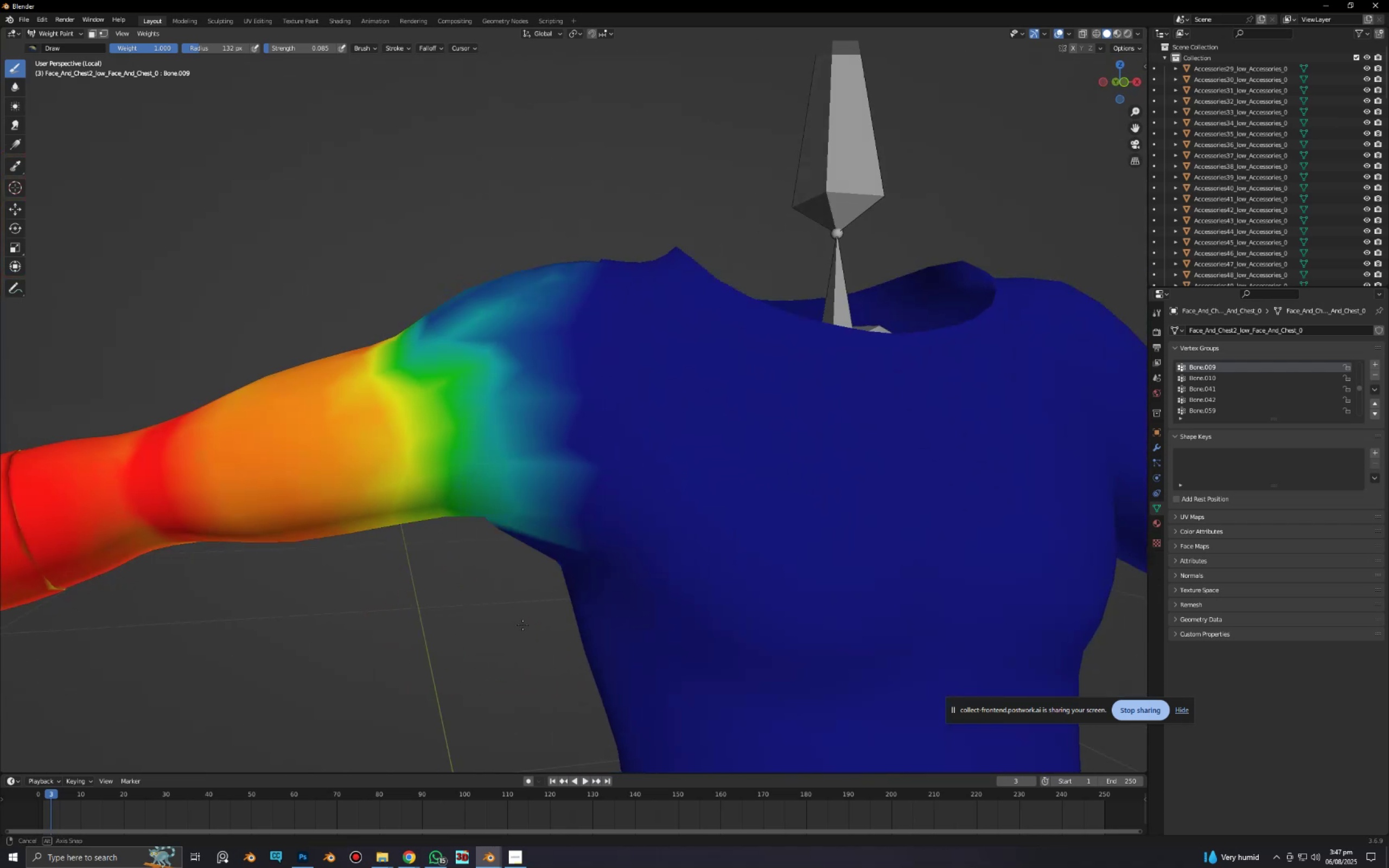 
key(Alt+AltLeft)
 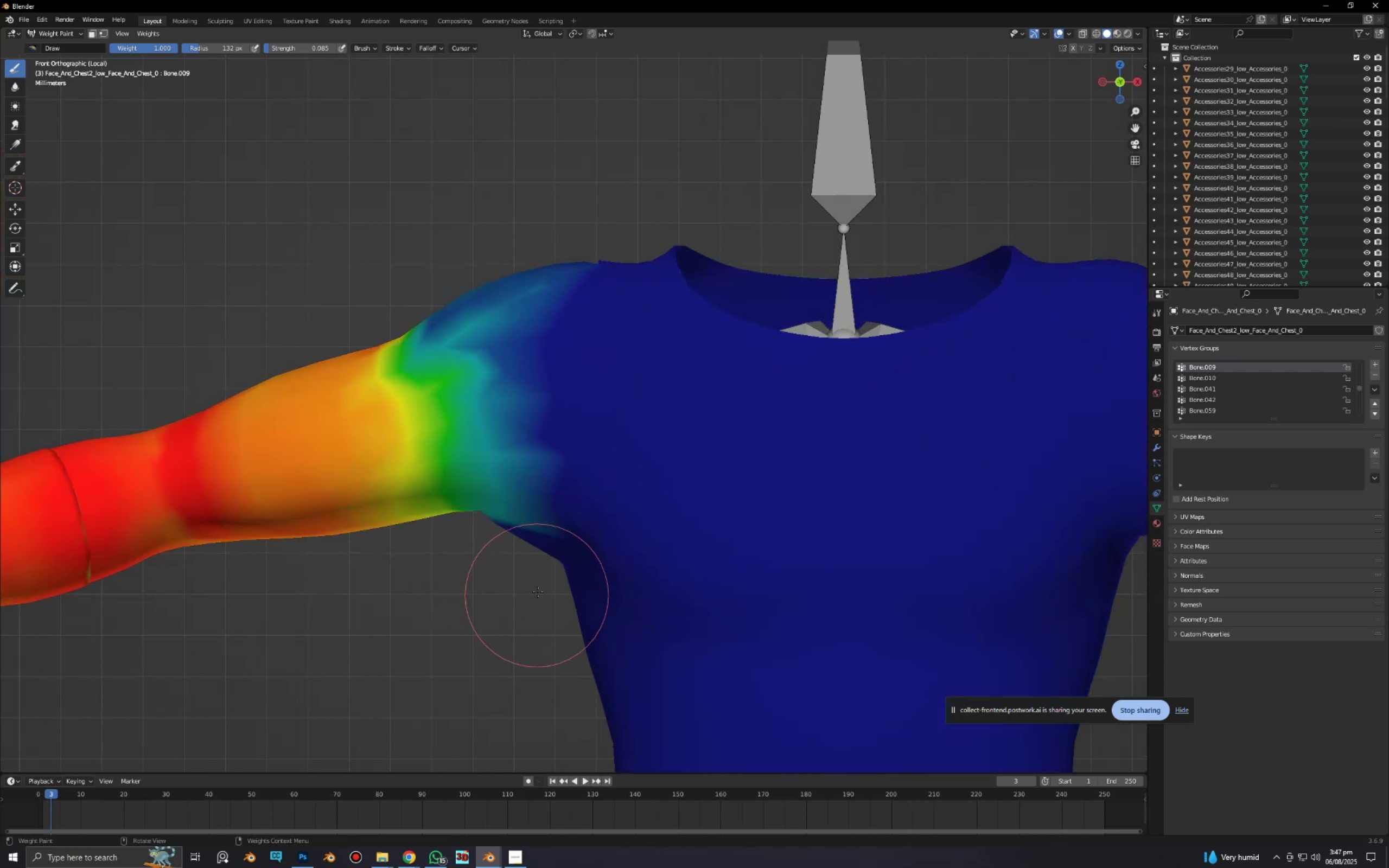 
scroll: coordinate [542, 570], scroll_direction: down, amount: 6.0
 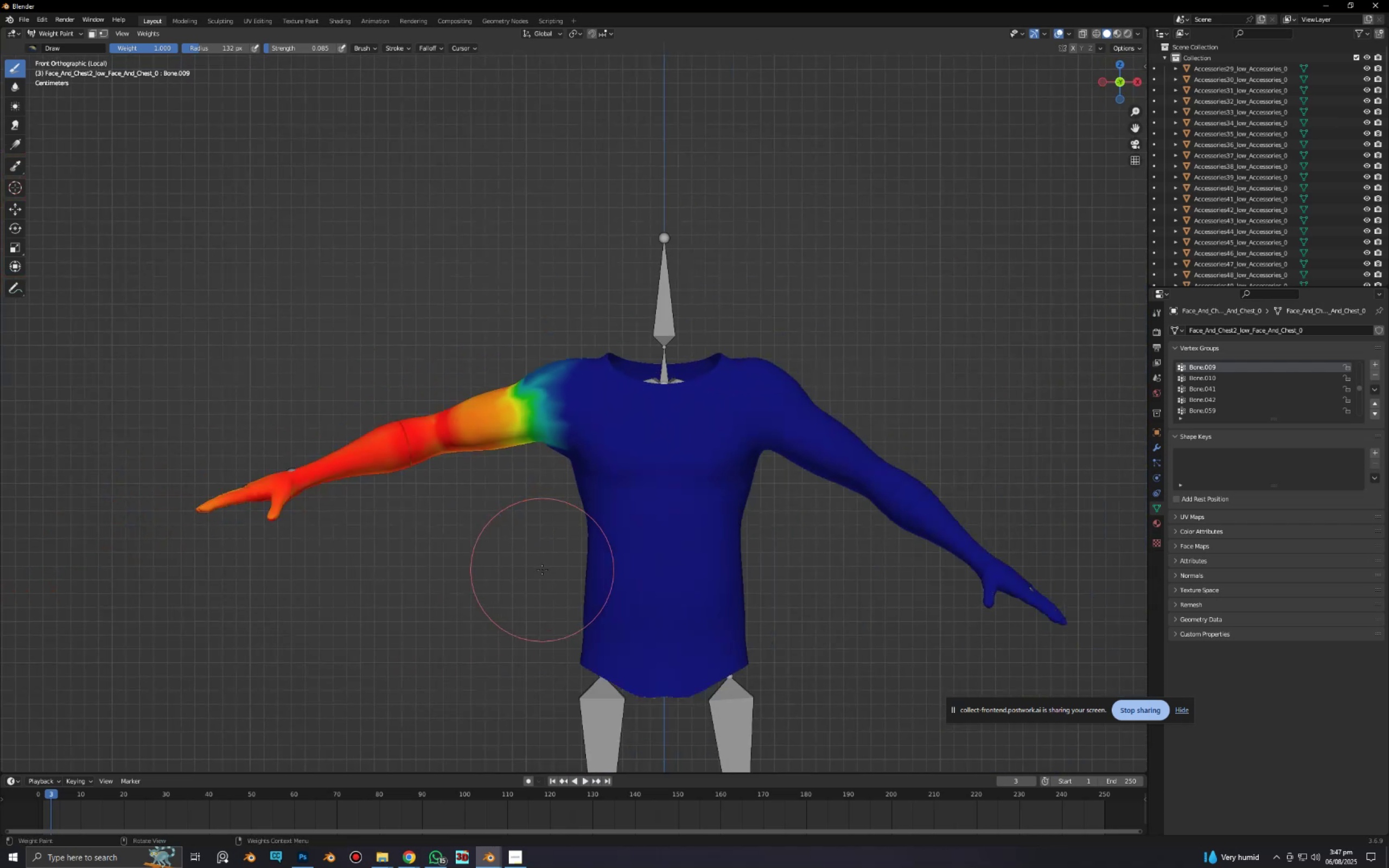 
hold_key(key=ControlLeft, duration=0.46)
 